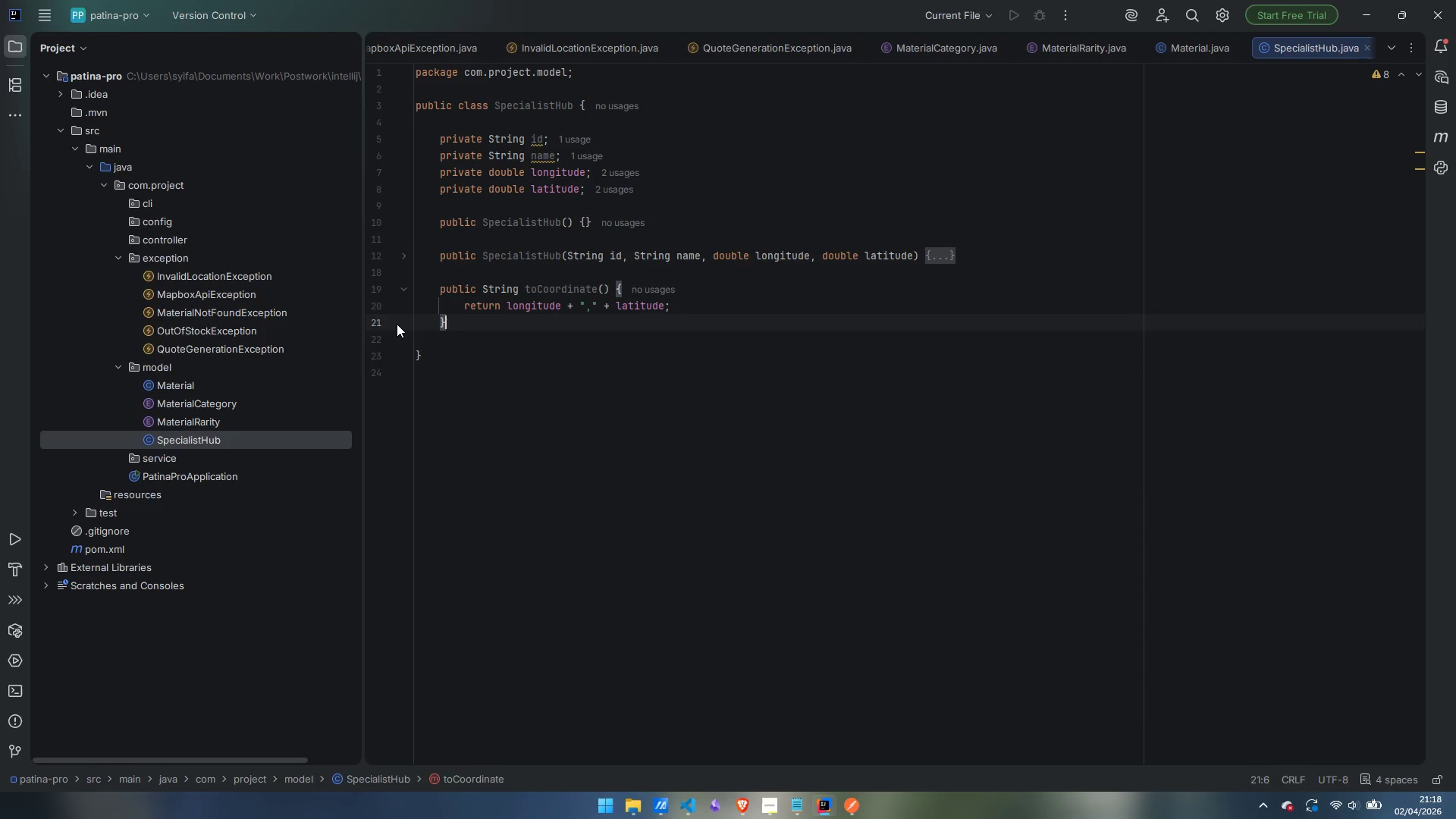 
key(Enter)
 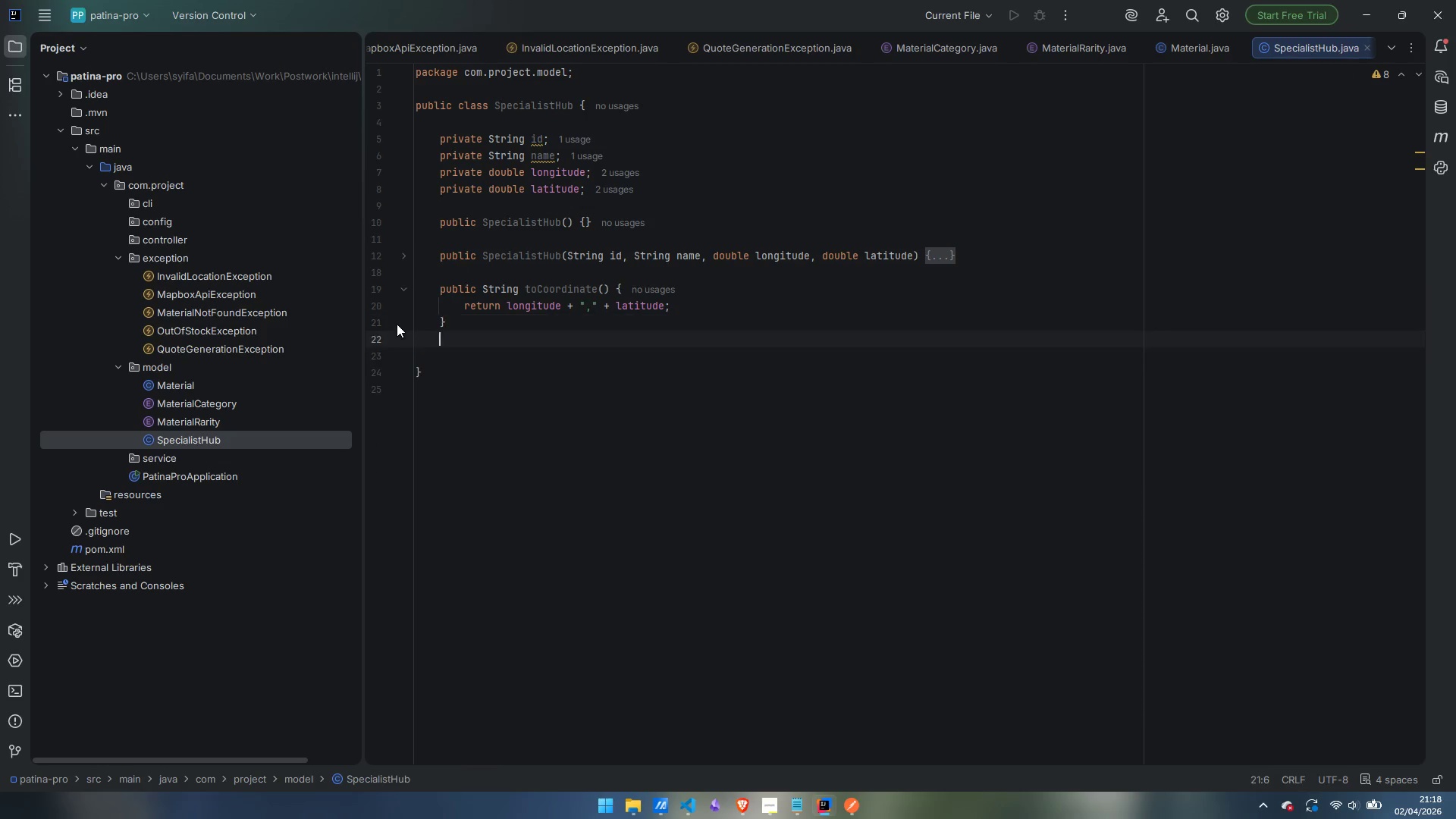 
key(Enter)
 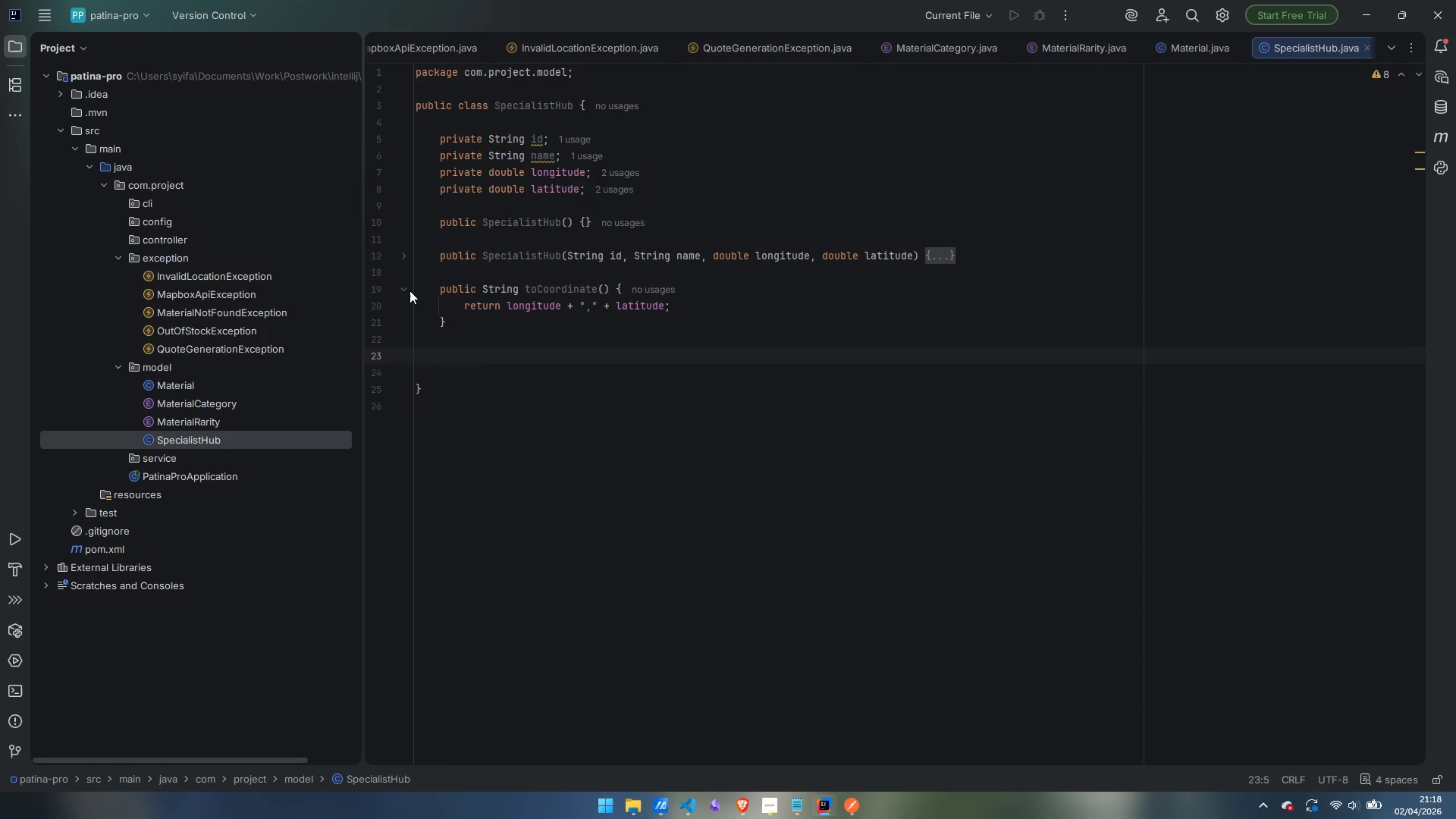 
left_click([405, 286])
 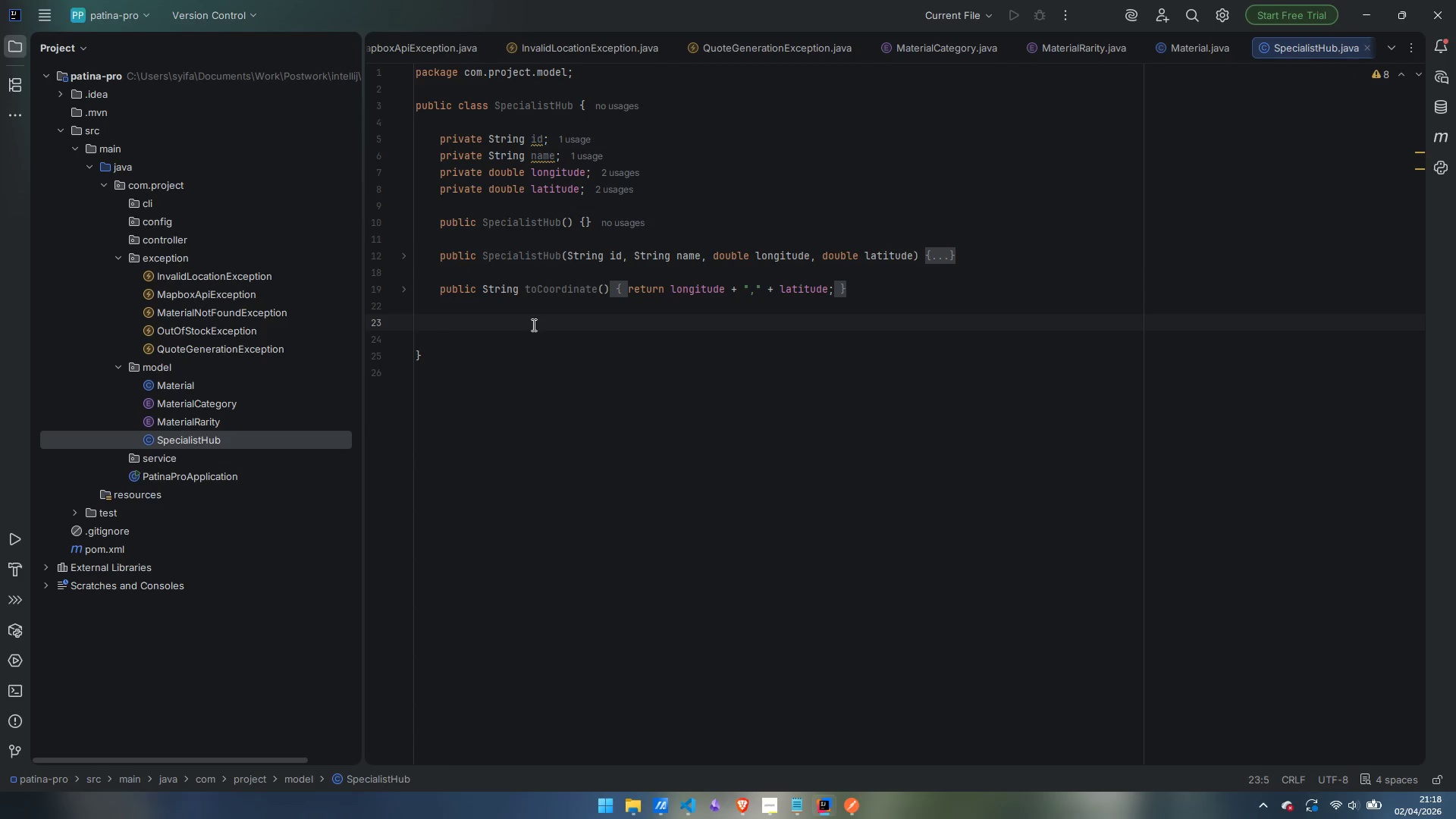 
type(public getId())
 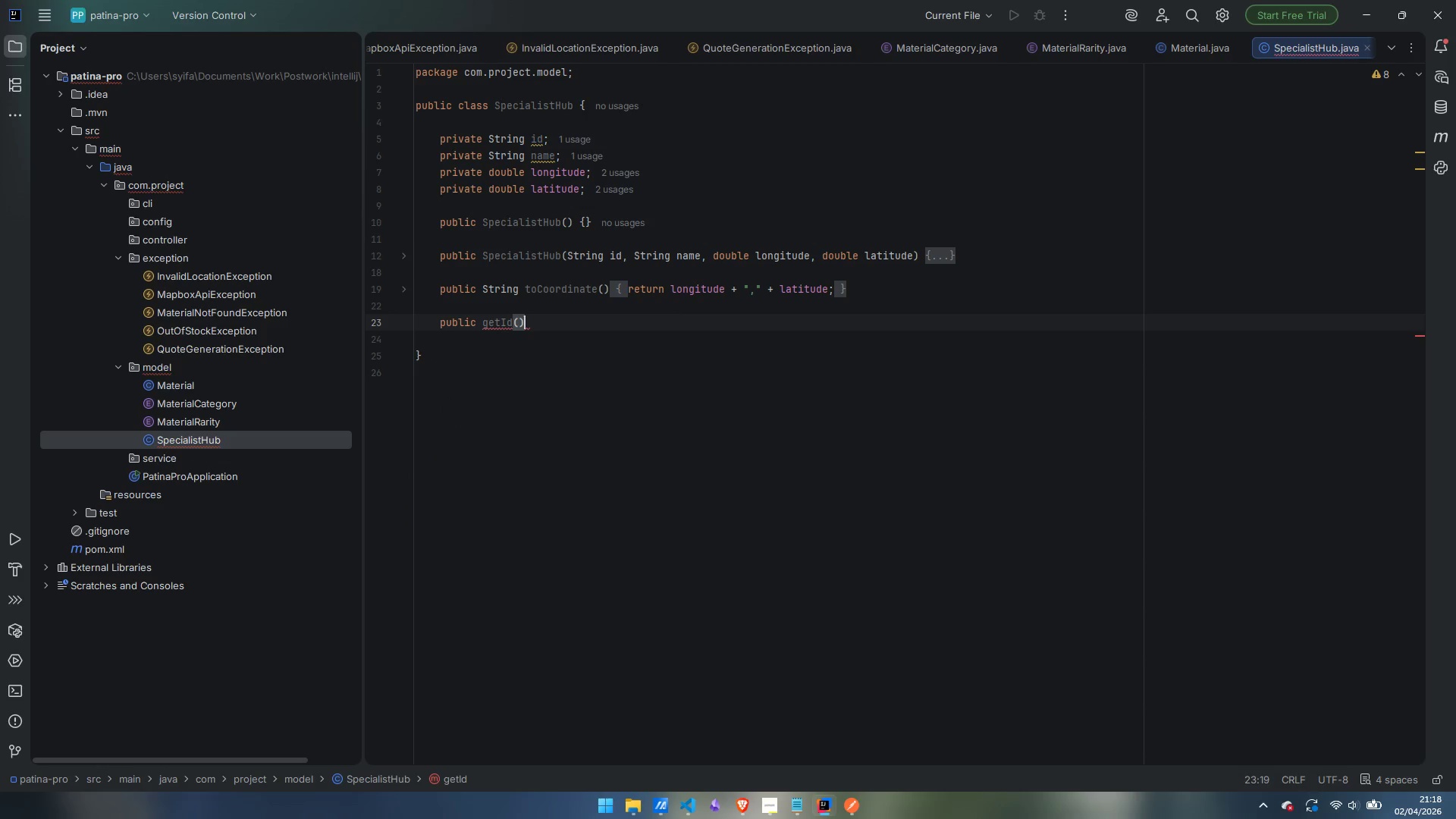 
key(Control+Shift+ArrowLeft)
 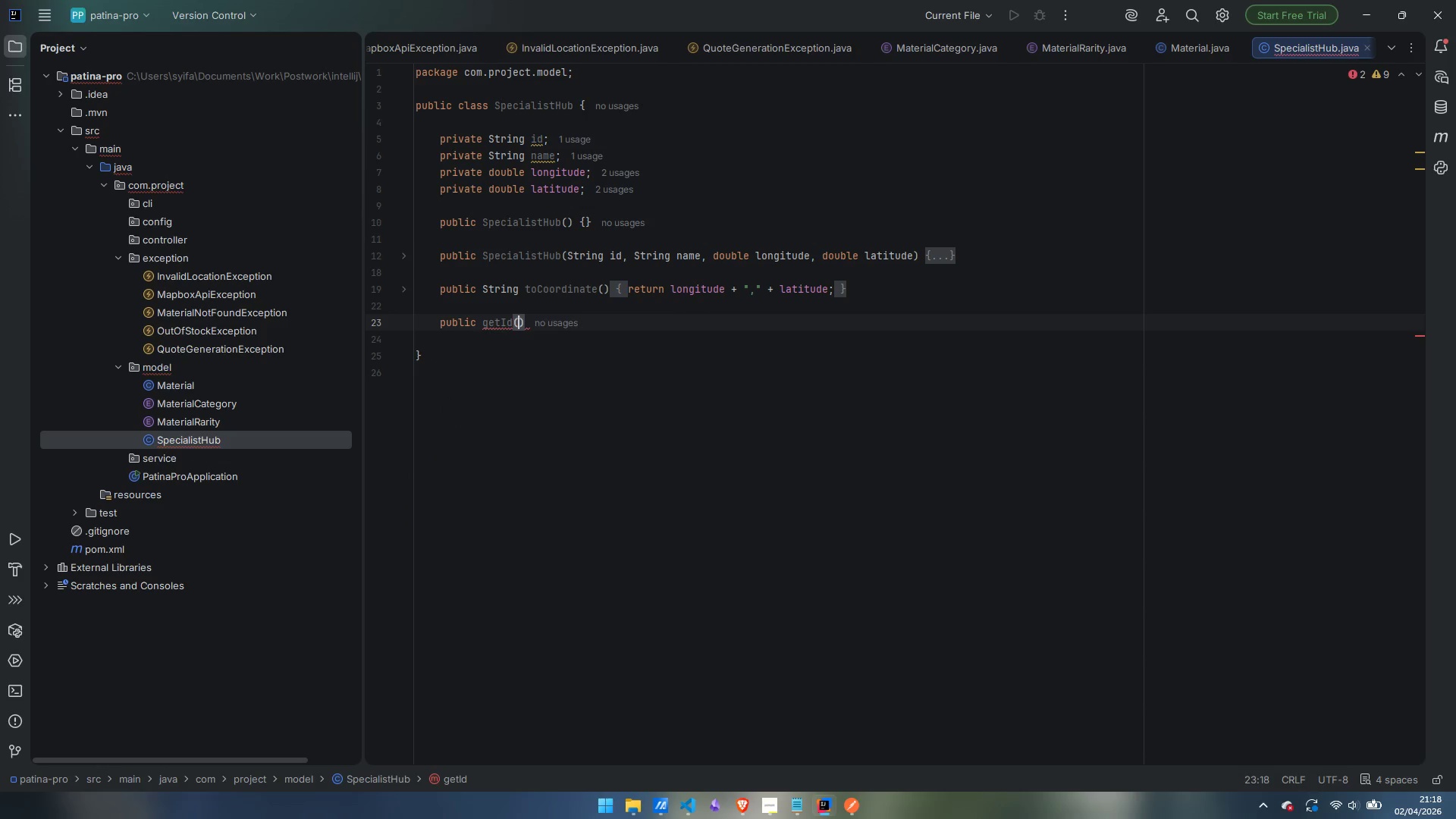 
key(Control+ArrowLeft)
 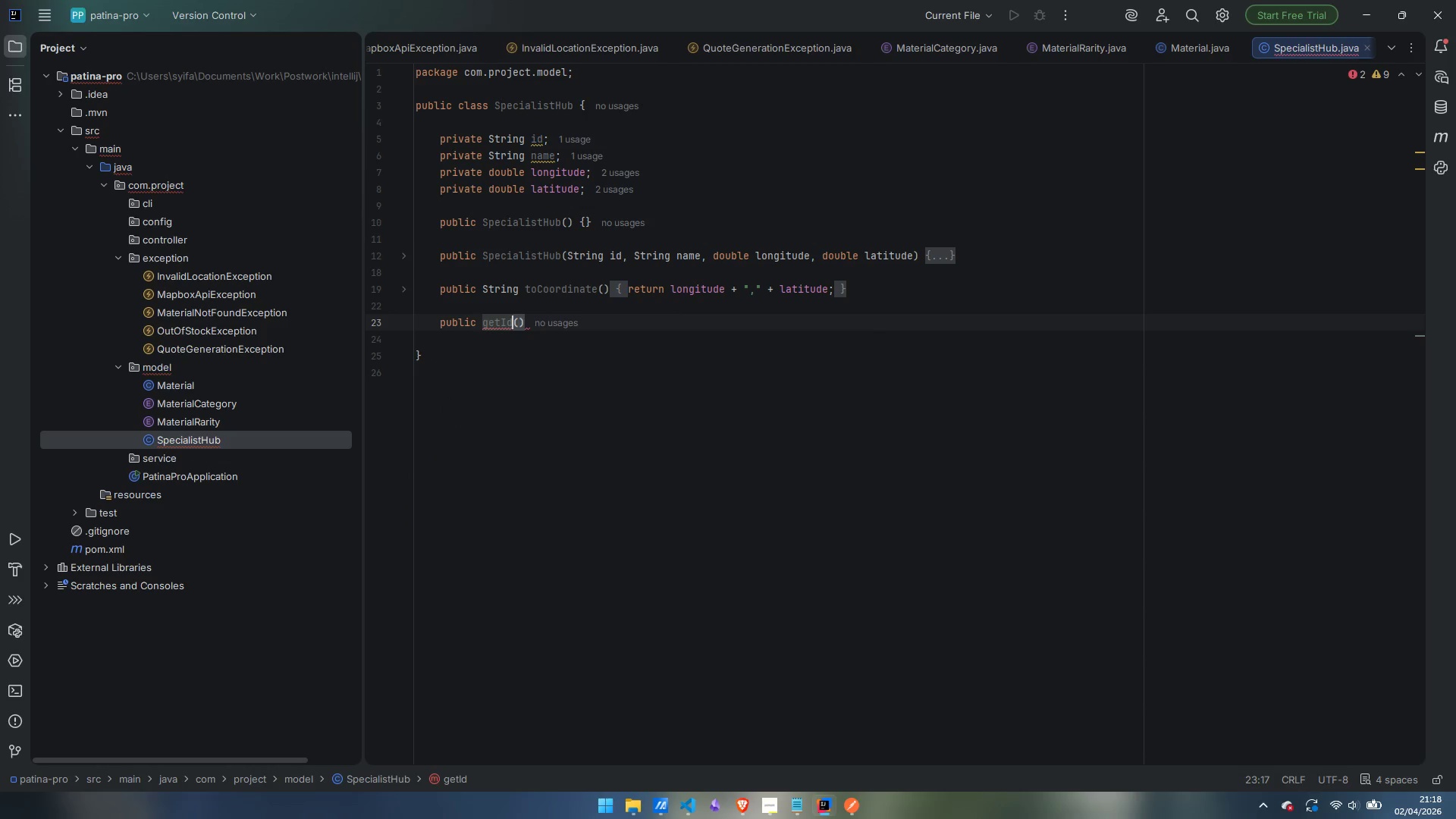 
key(Control+ArrowLeft)
 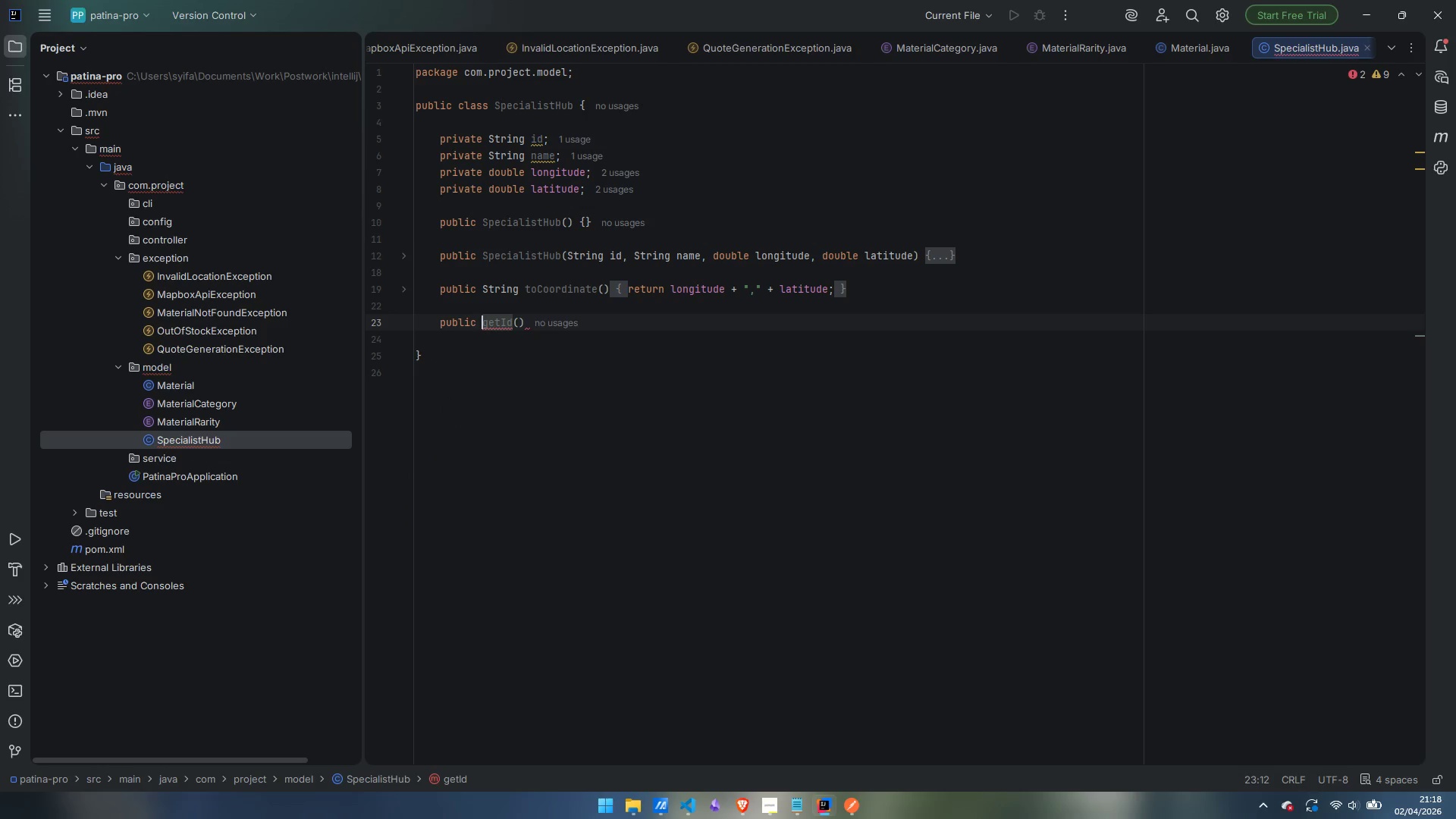 
type(s)
key(Backspace)
type(String )
 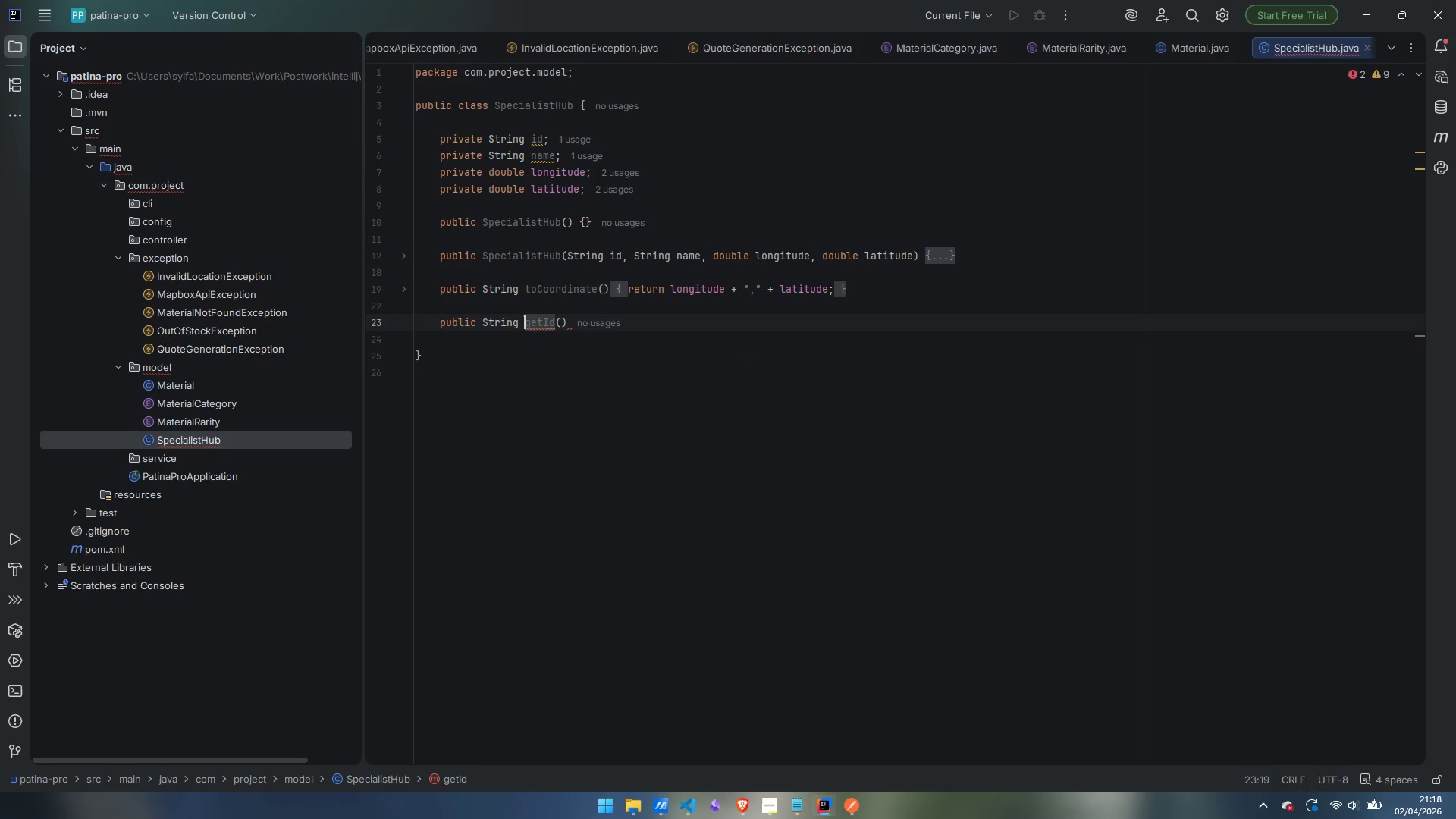 
key(Control+ArrowRight)
 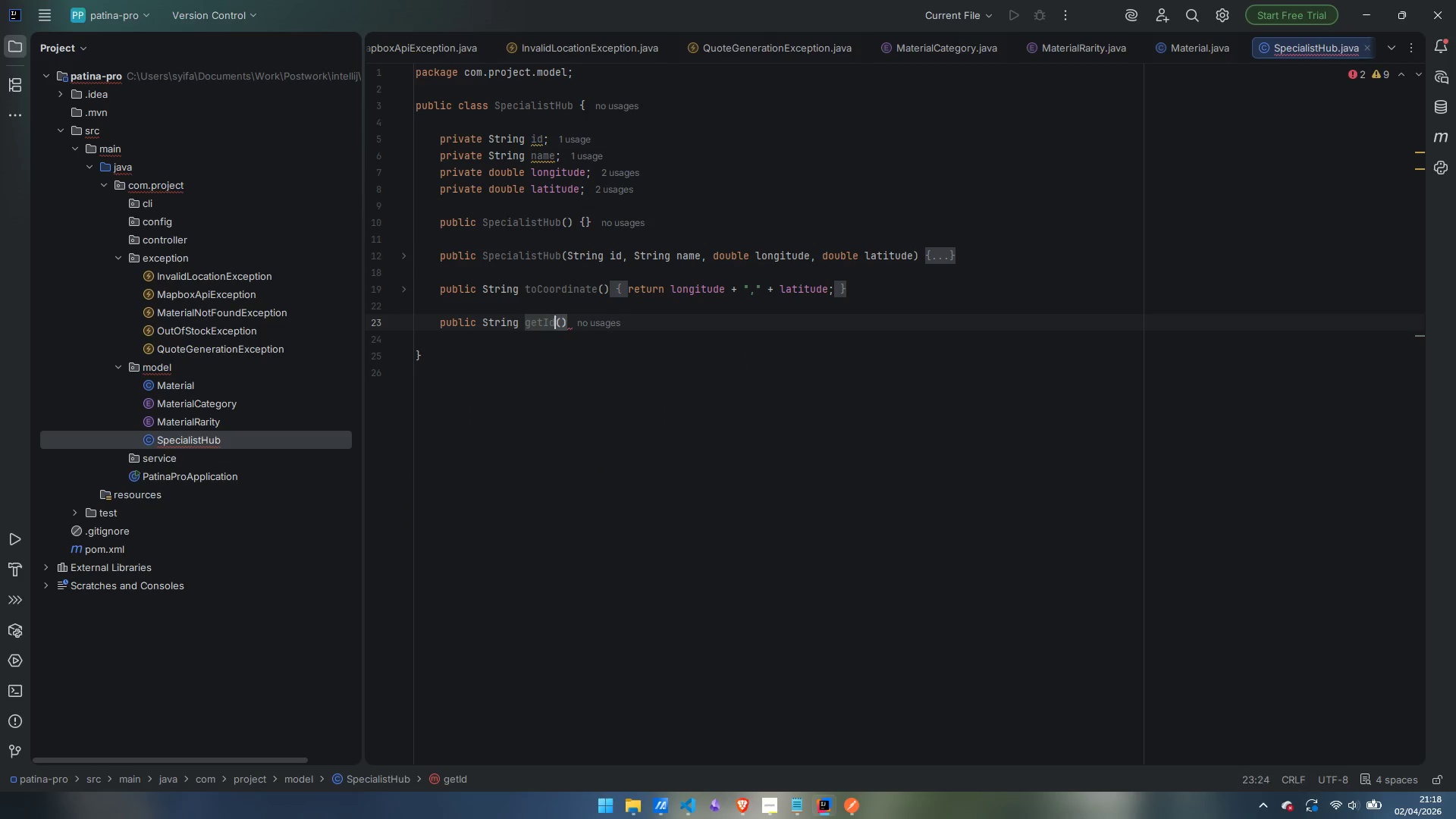 
key(Control+ArrowRight)
 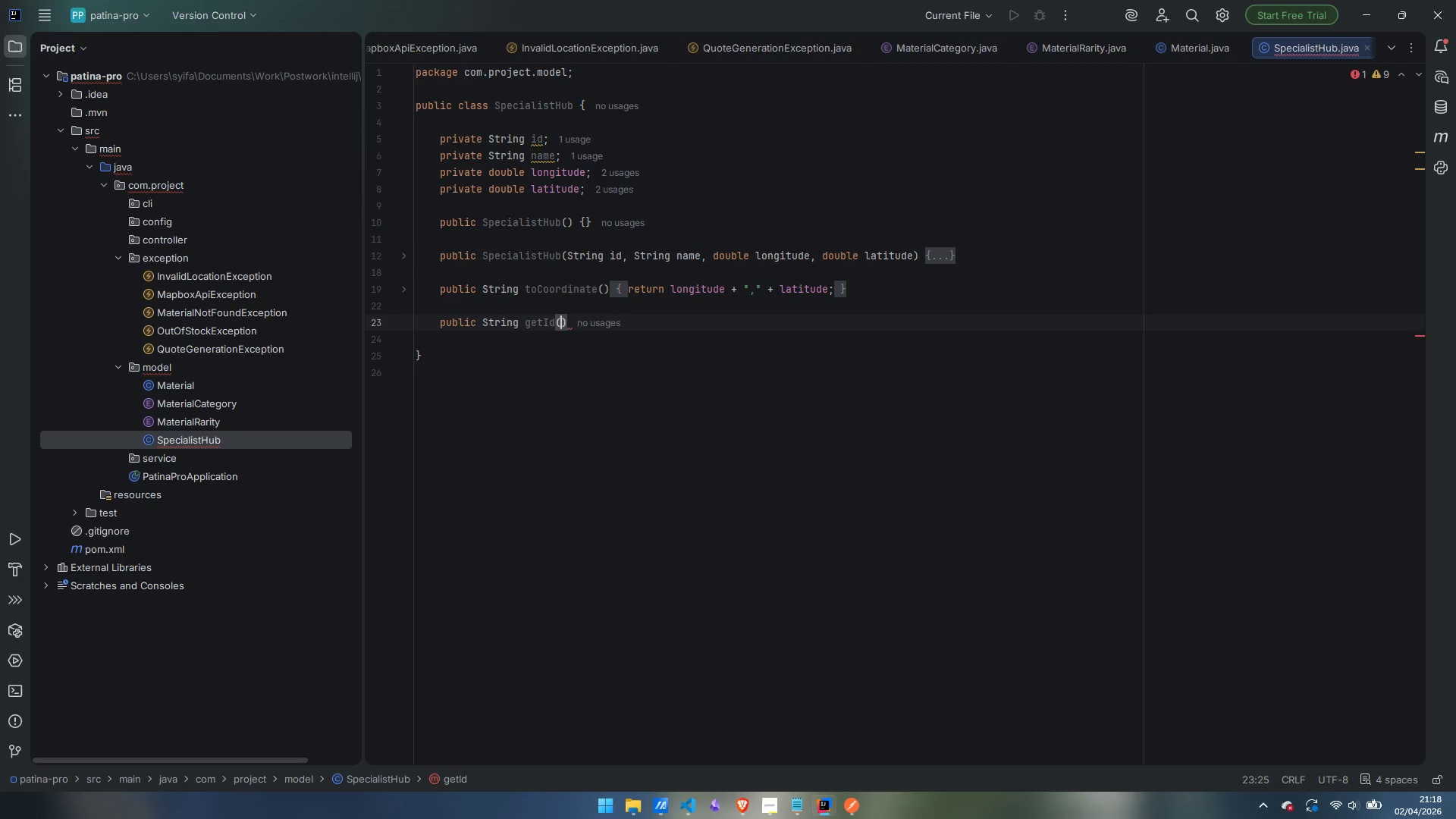 
key(ArrowRight)
 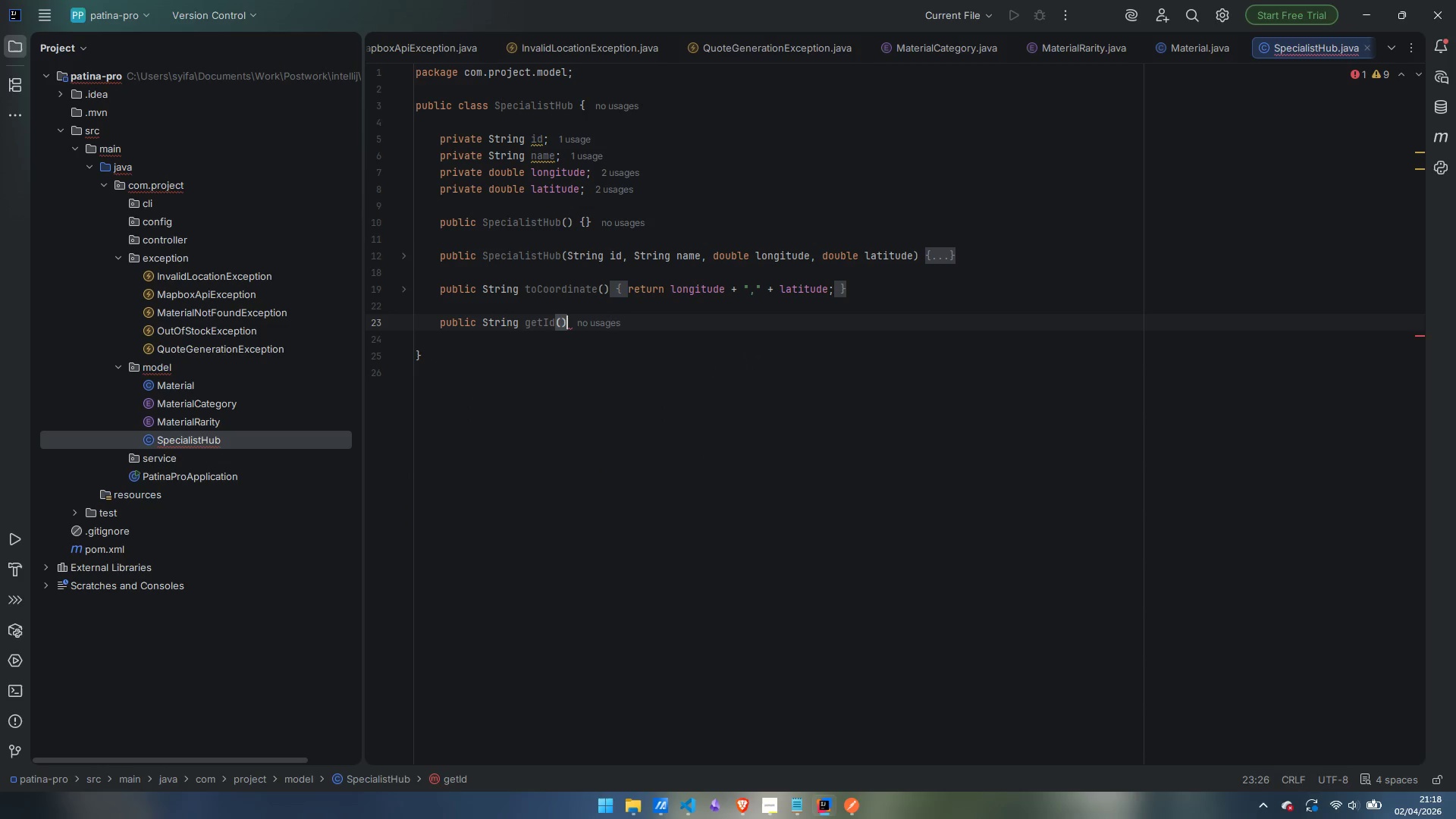 
key(Space)
 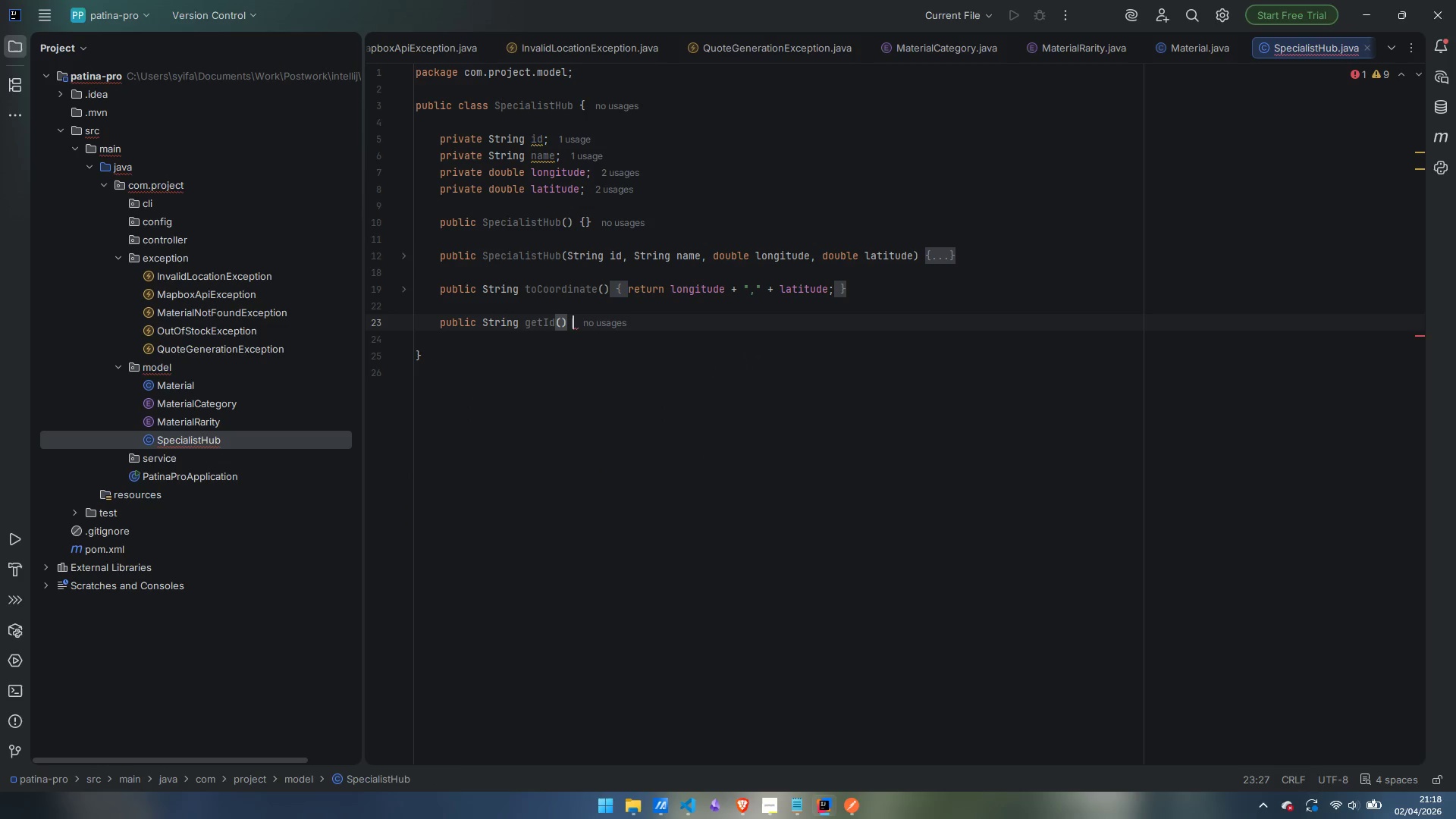 
key(Shift+BracketLeft)
 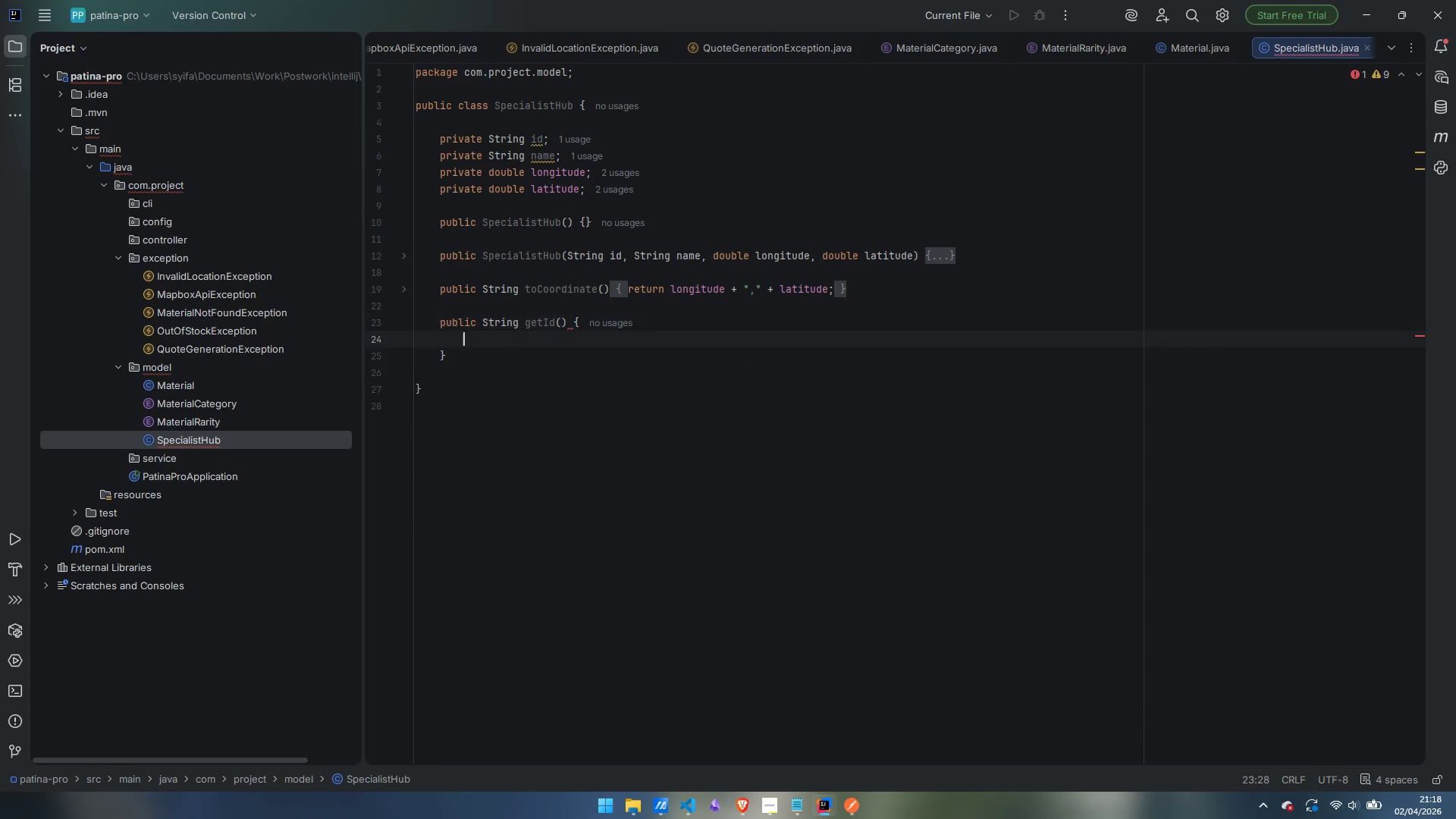 
key(Enter)
 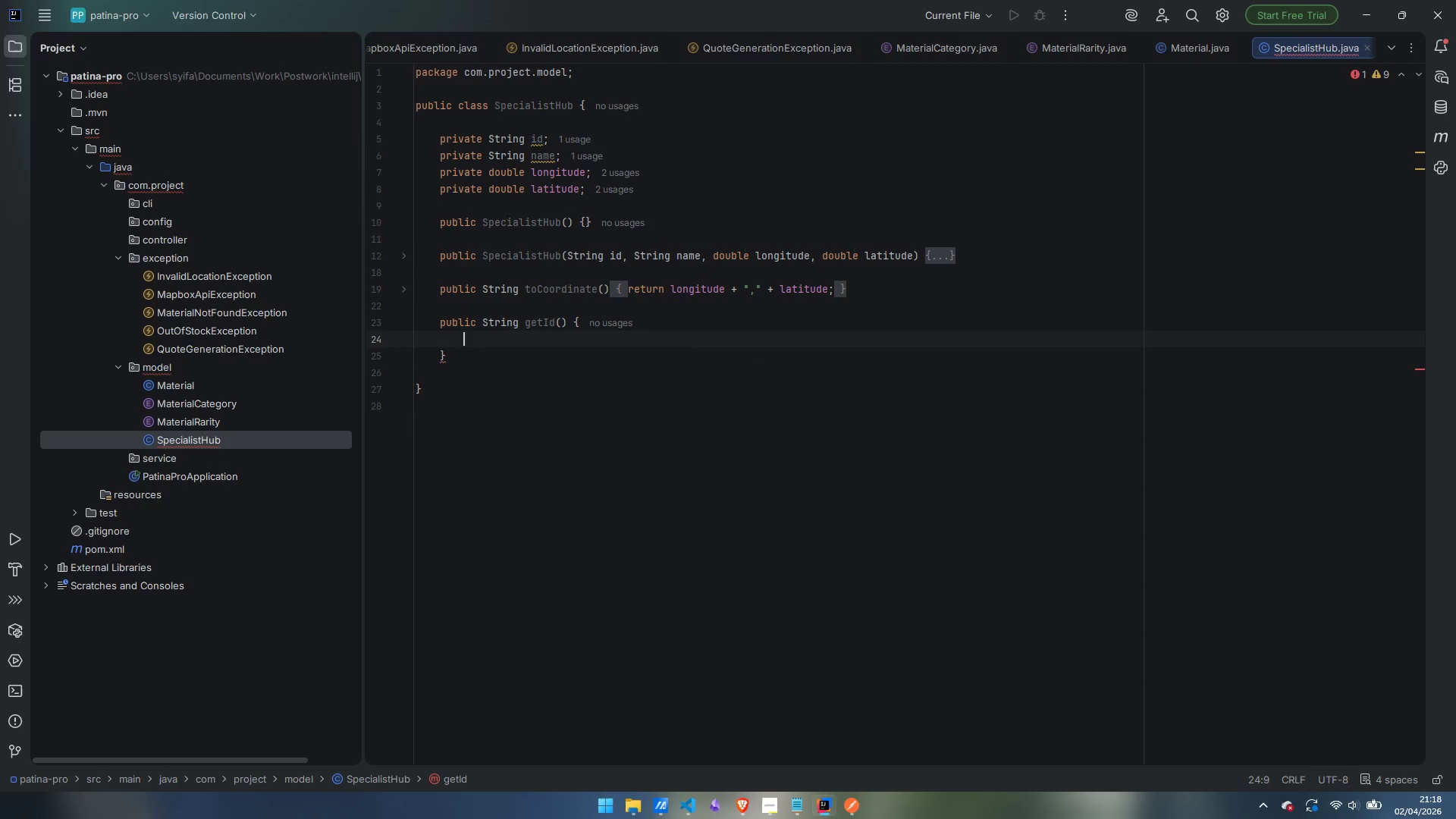 
type(reun)
key(Backspace)
key(Backspace)
type(turn id;)
 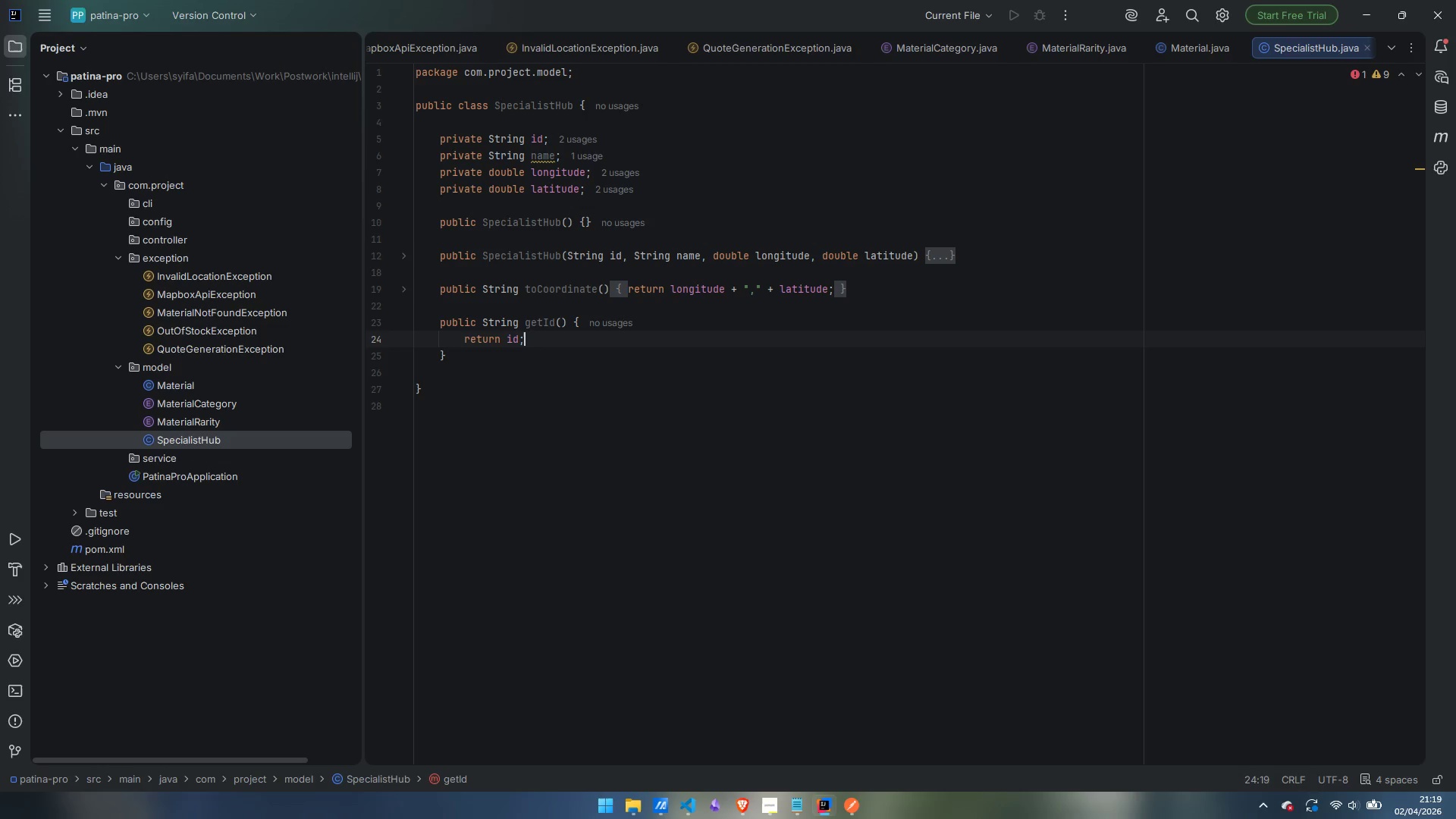 
key(ArrowDown)
 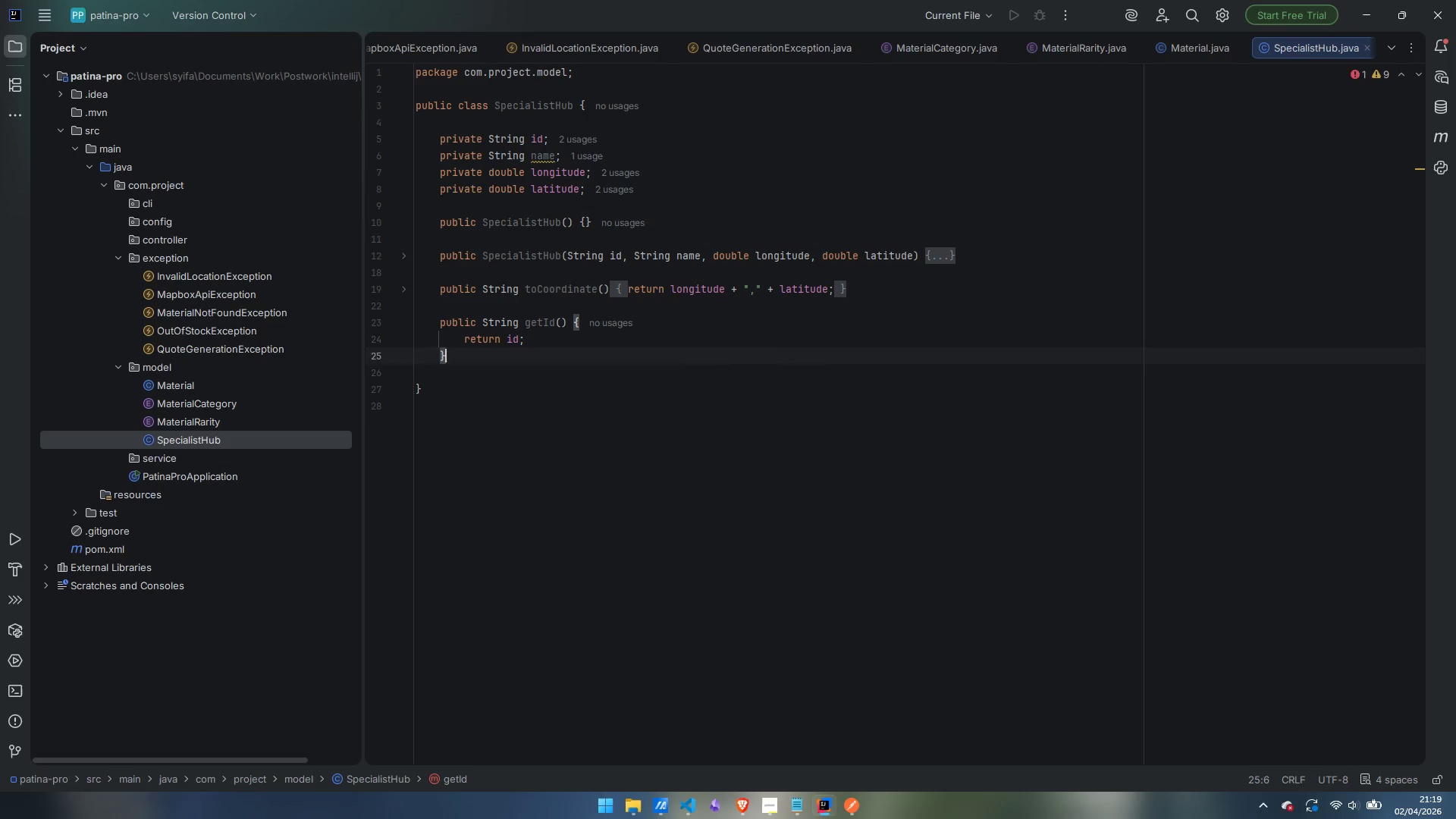 
key(Enter)
 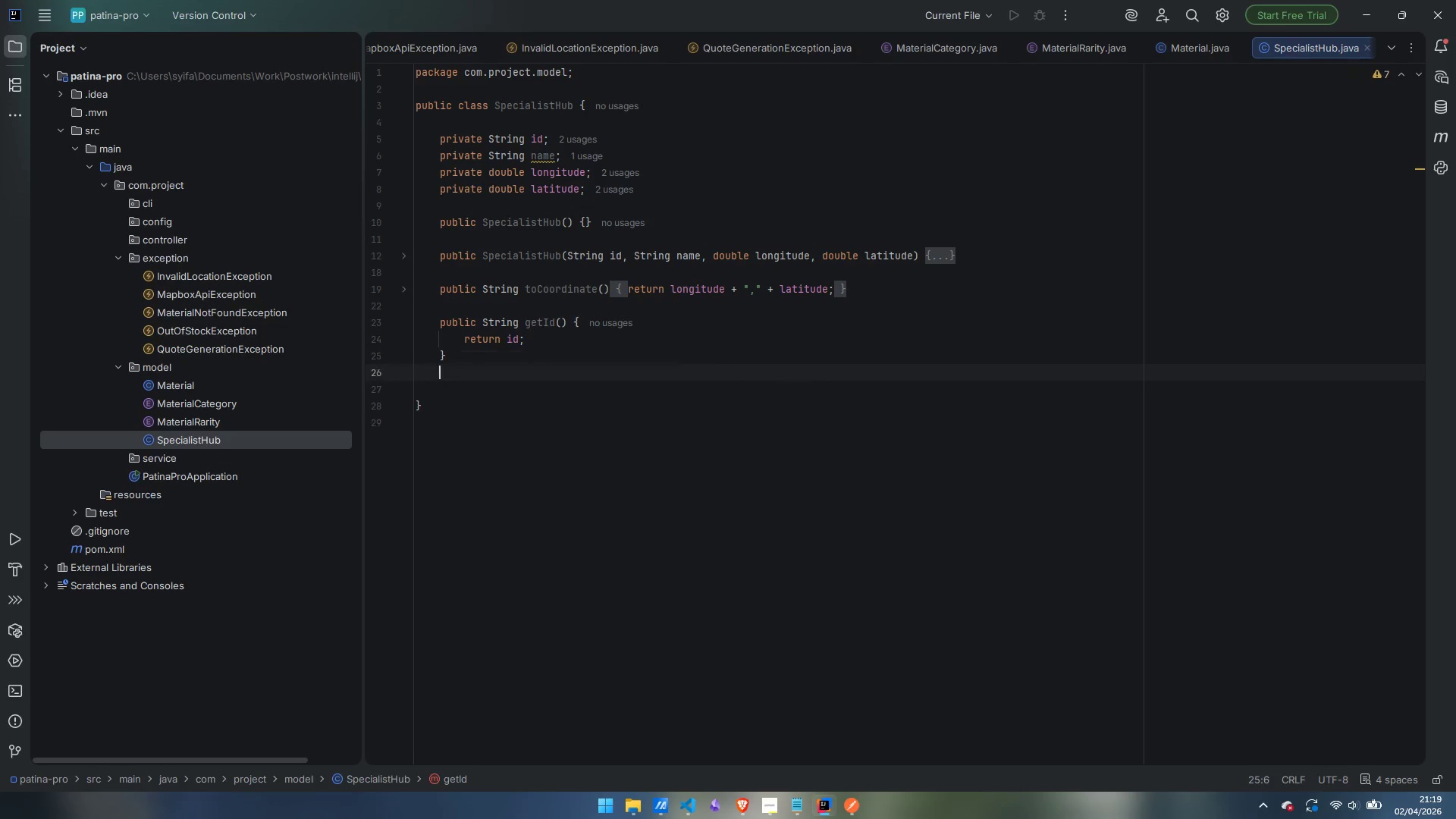 
key(Enter)
 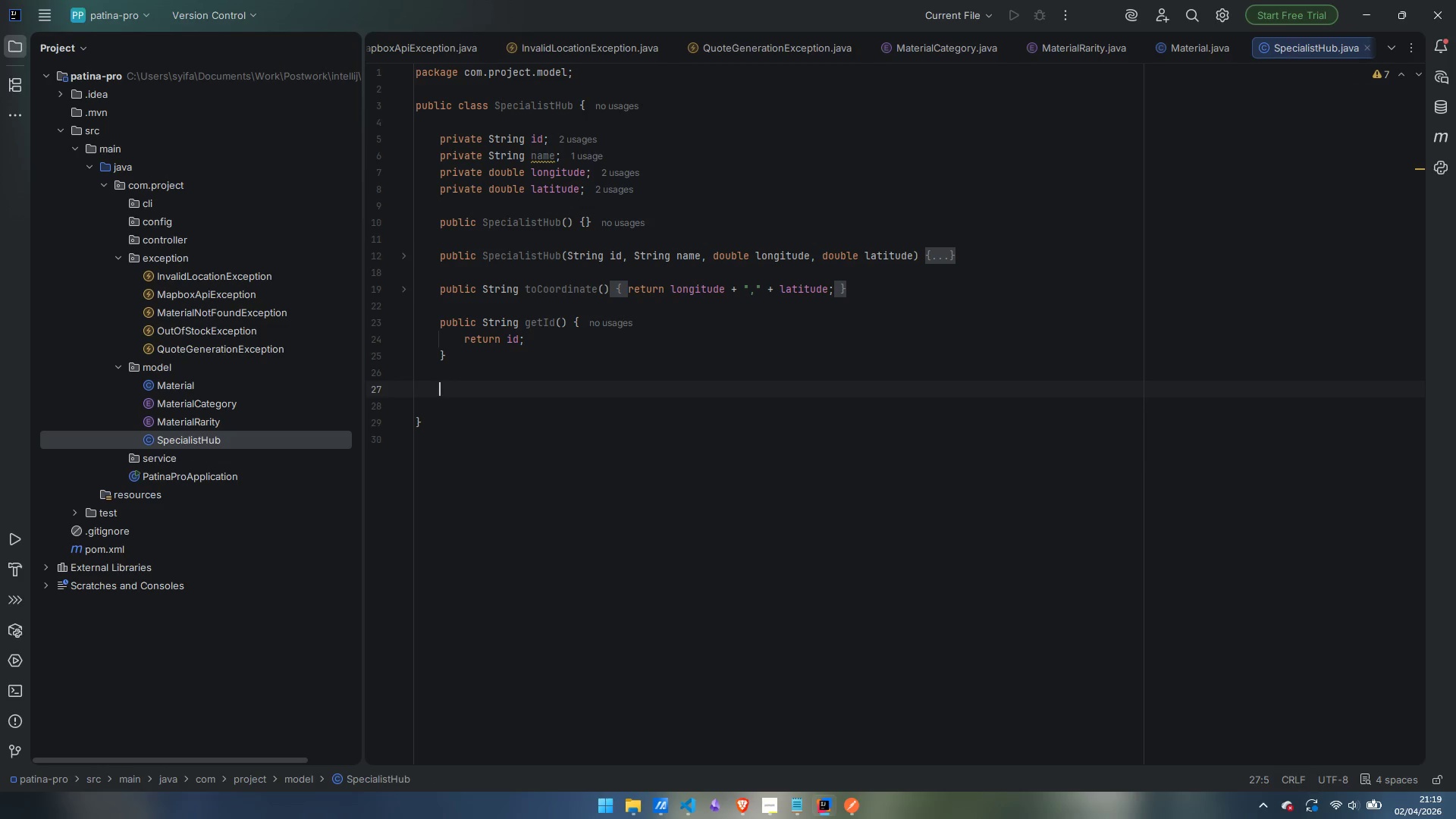 
type(publicvoid )
key(Backspace)
key(Backspace)
key(Backspace)
key(Backspace)
key(Backspace)
type( voic )
key(Backspace)
key(Backspace)
type(d setId(String id)
 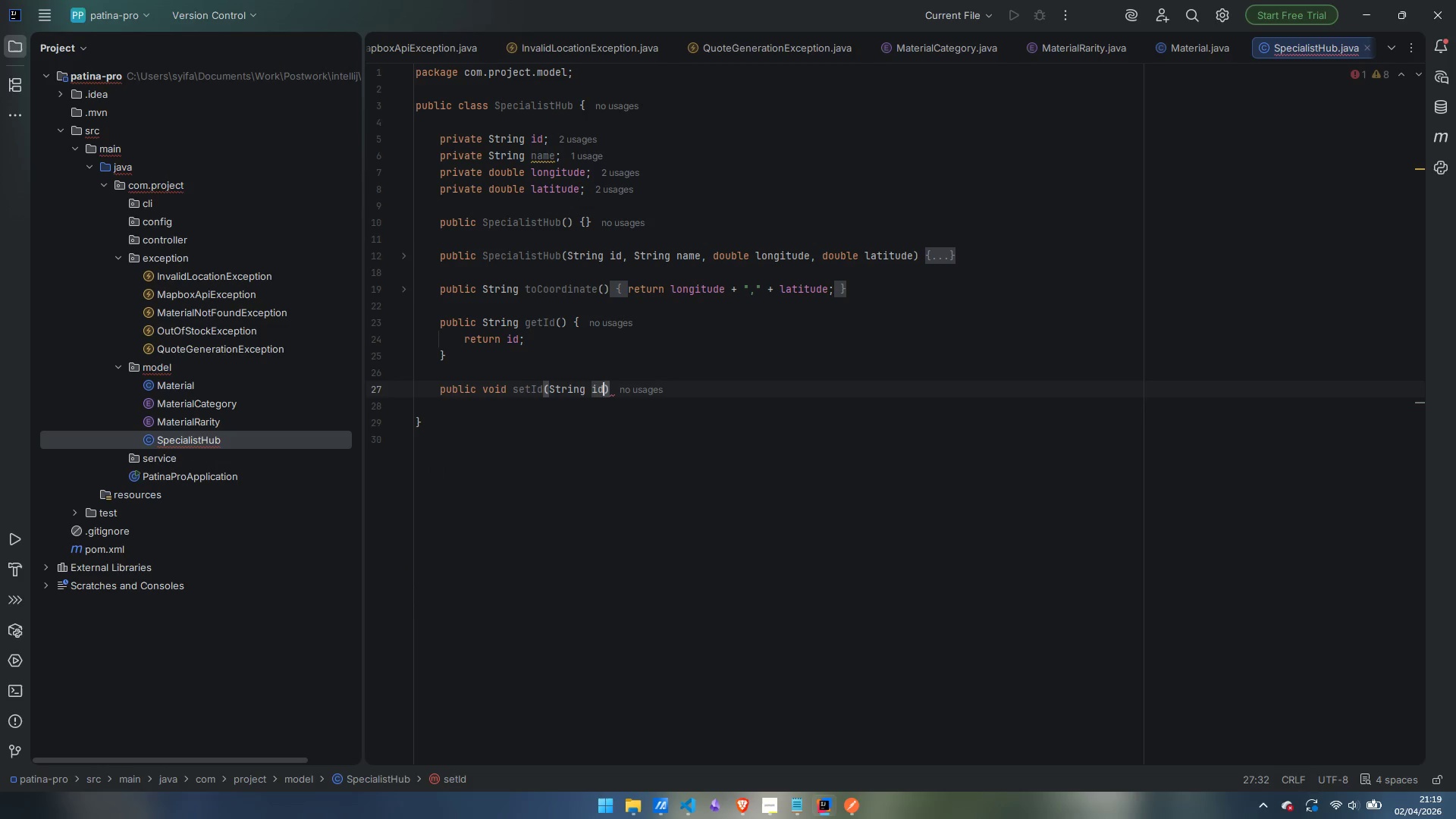 
key(ArrowRight)
 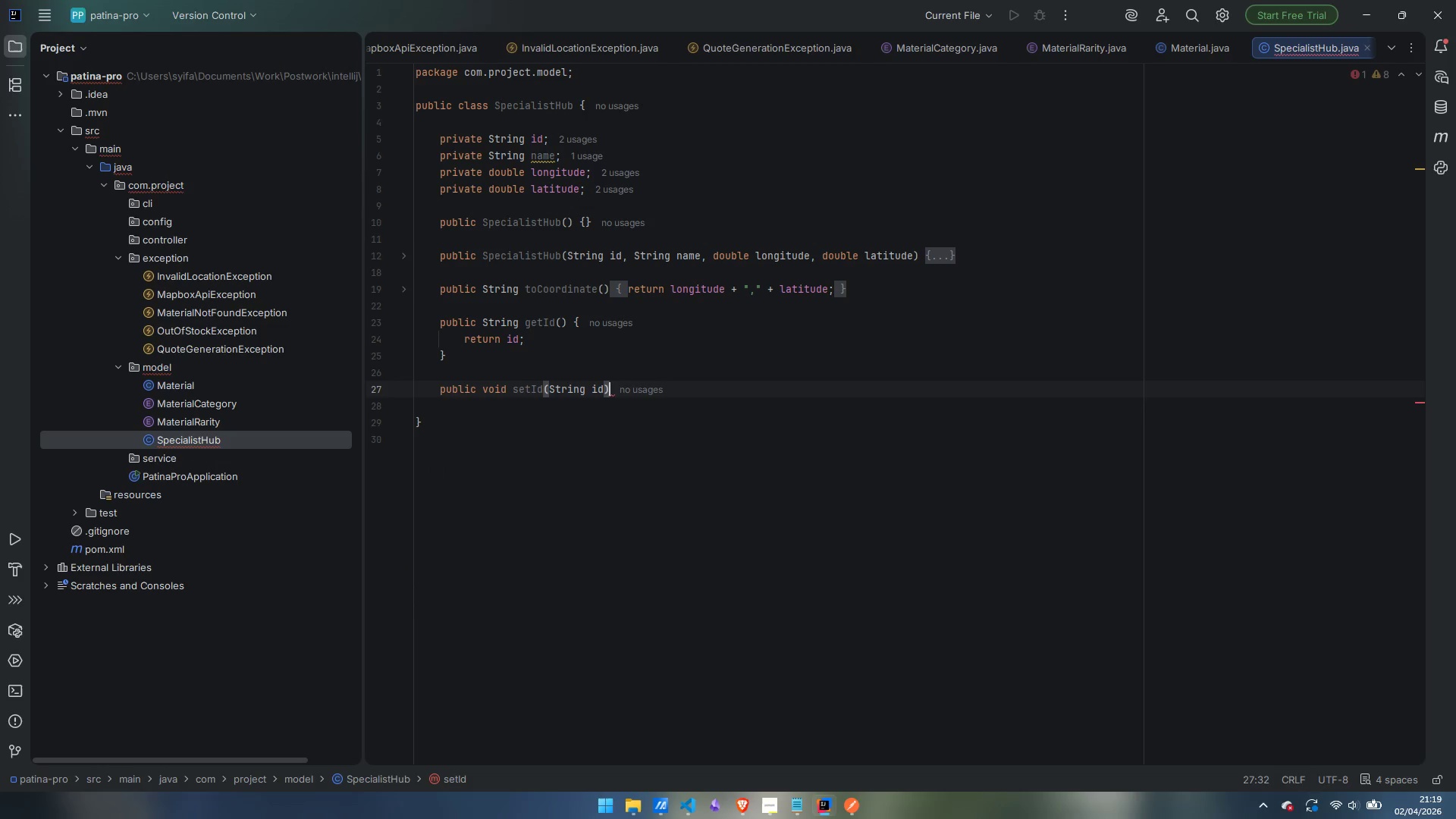 
key(Space)
 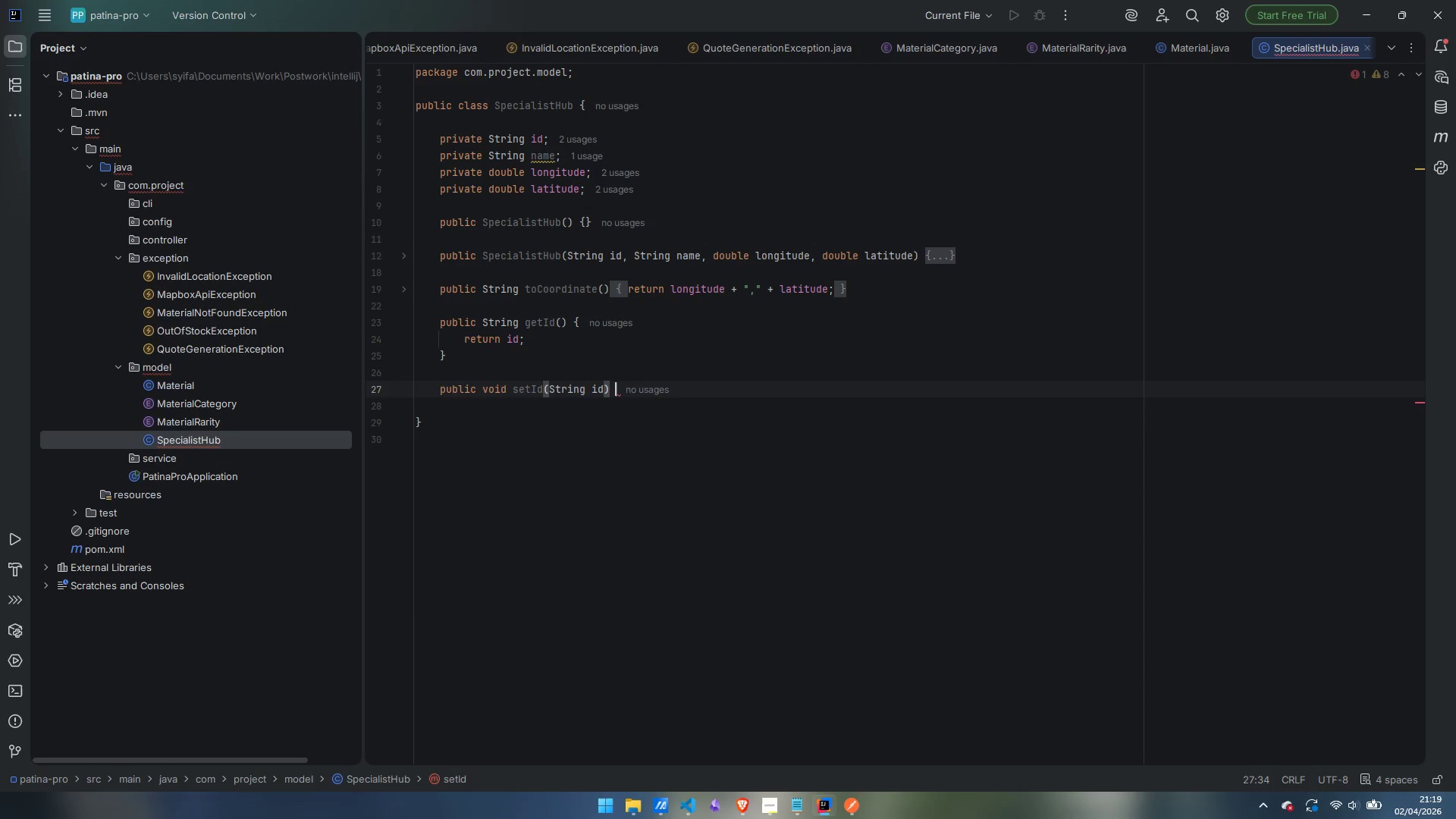 
key(Shift+BracketLeft)
 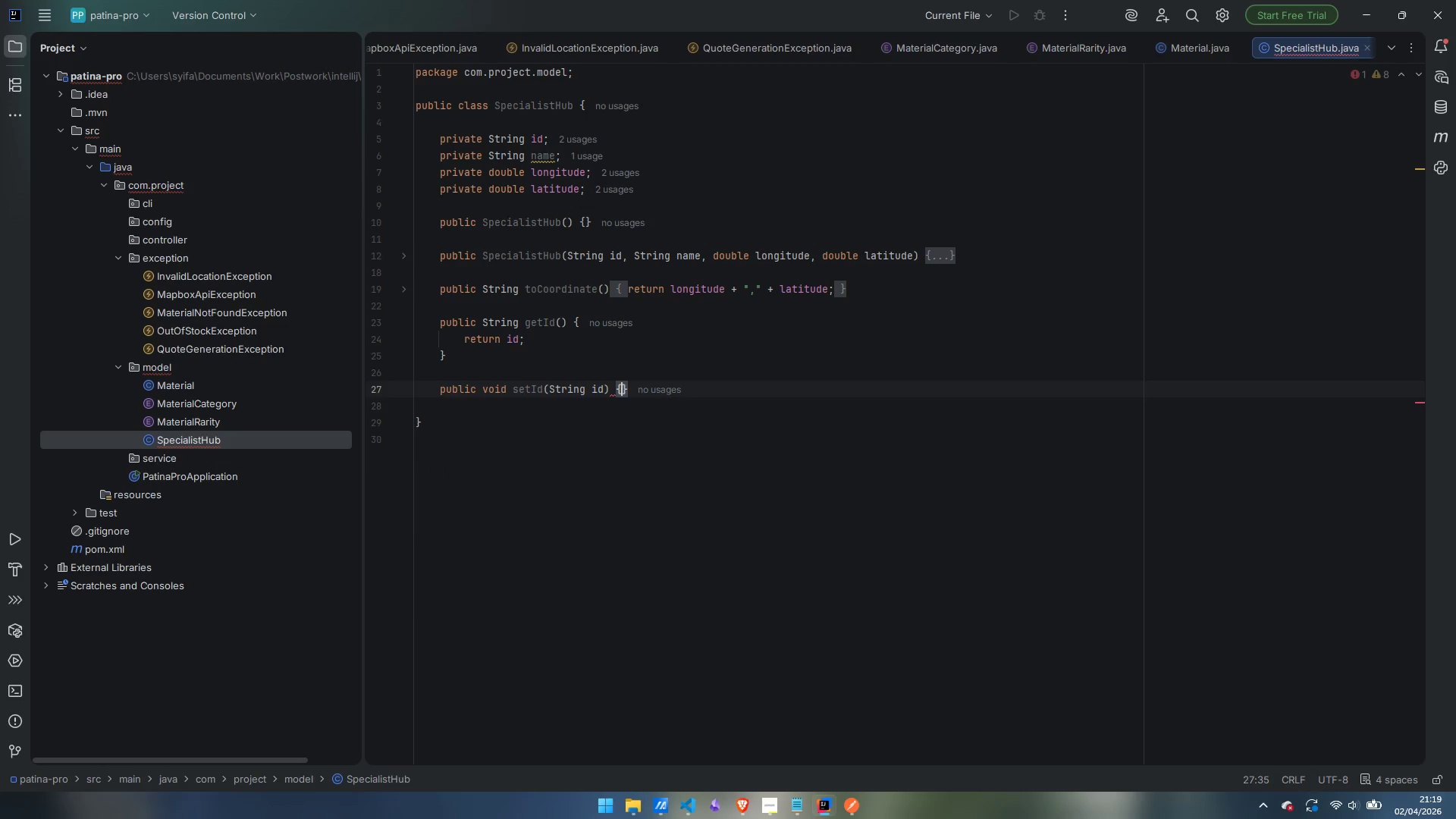 
key(Enter)
 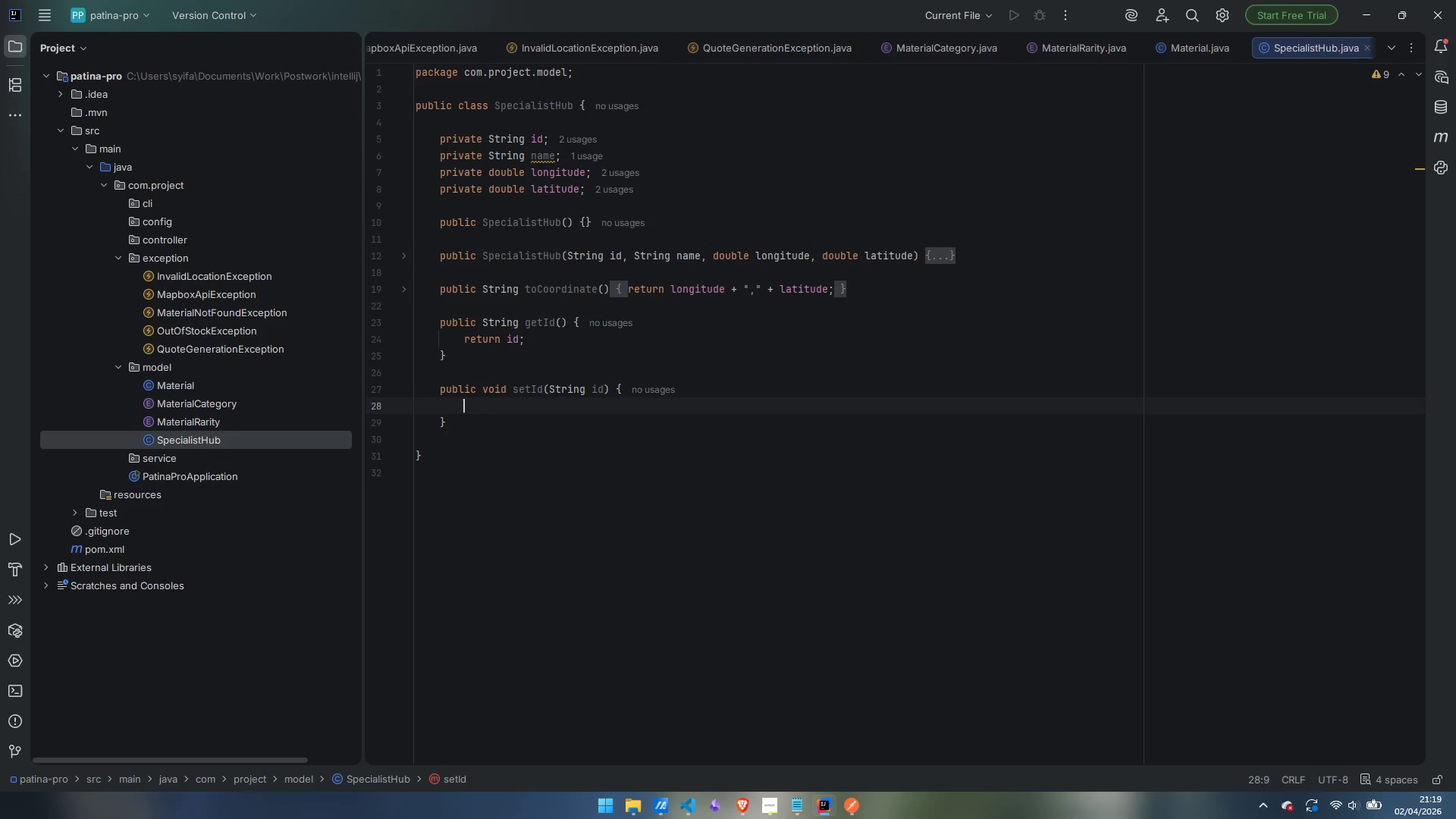 
type(this.id = id;)
 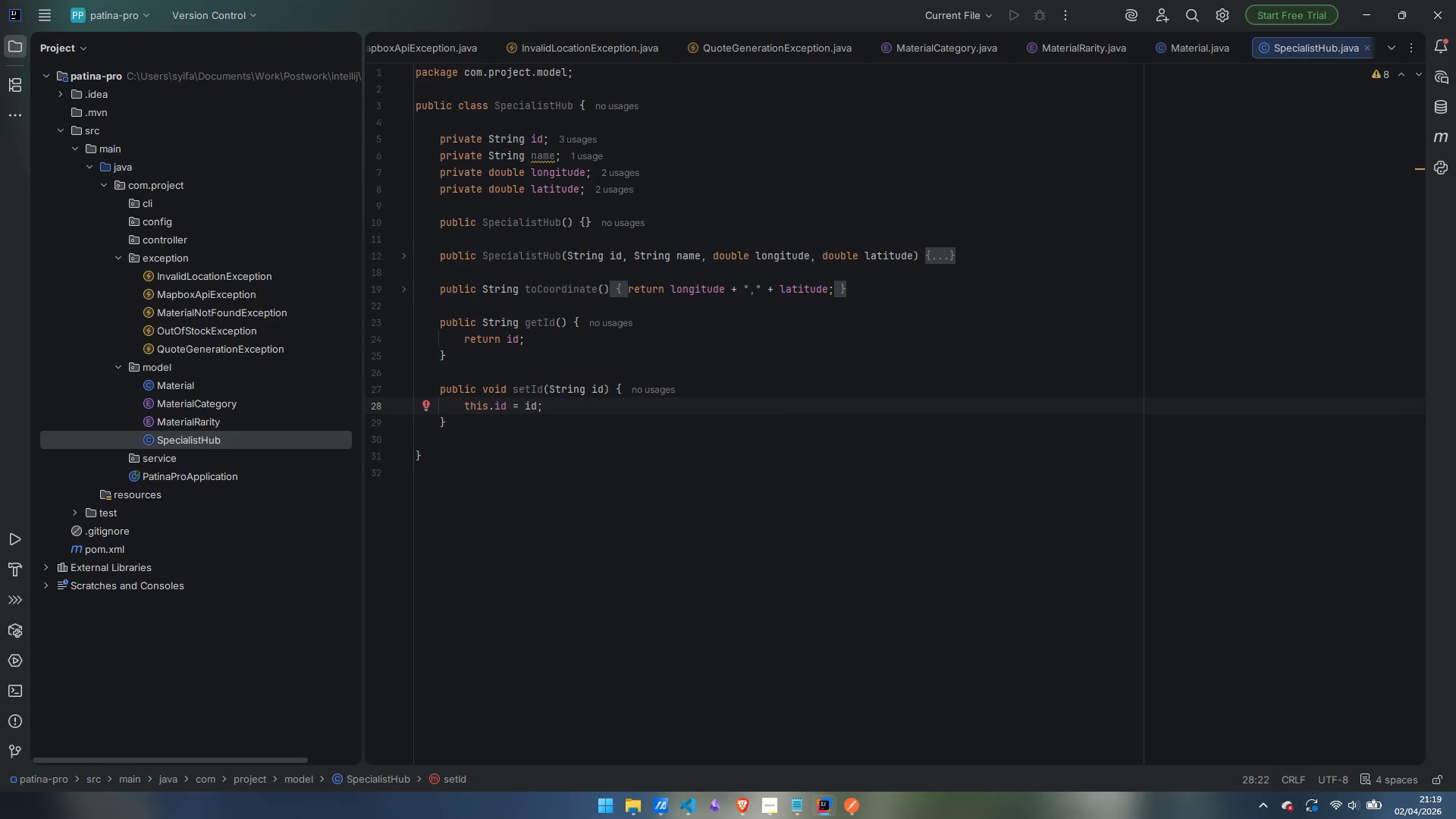 
key(ArrowDown)
 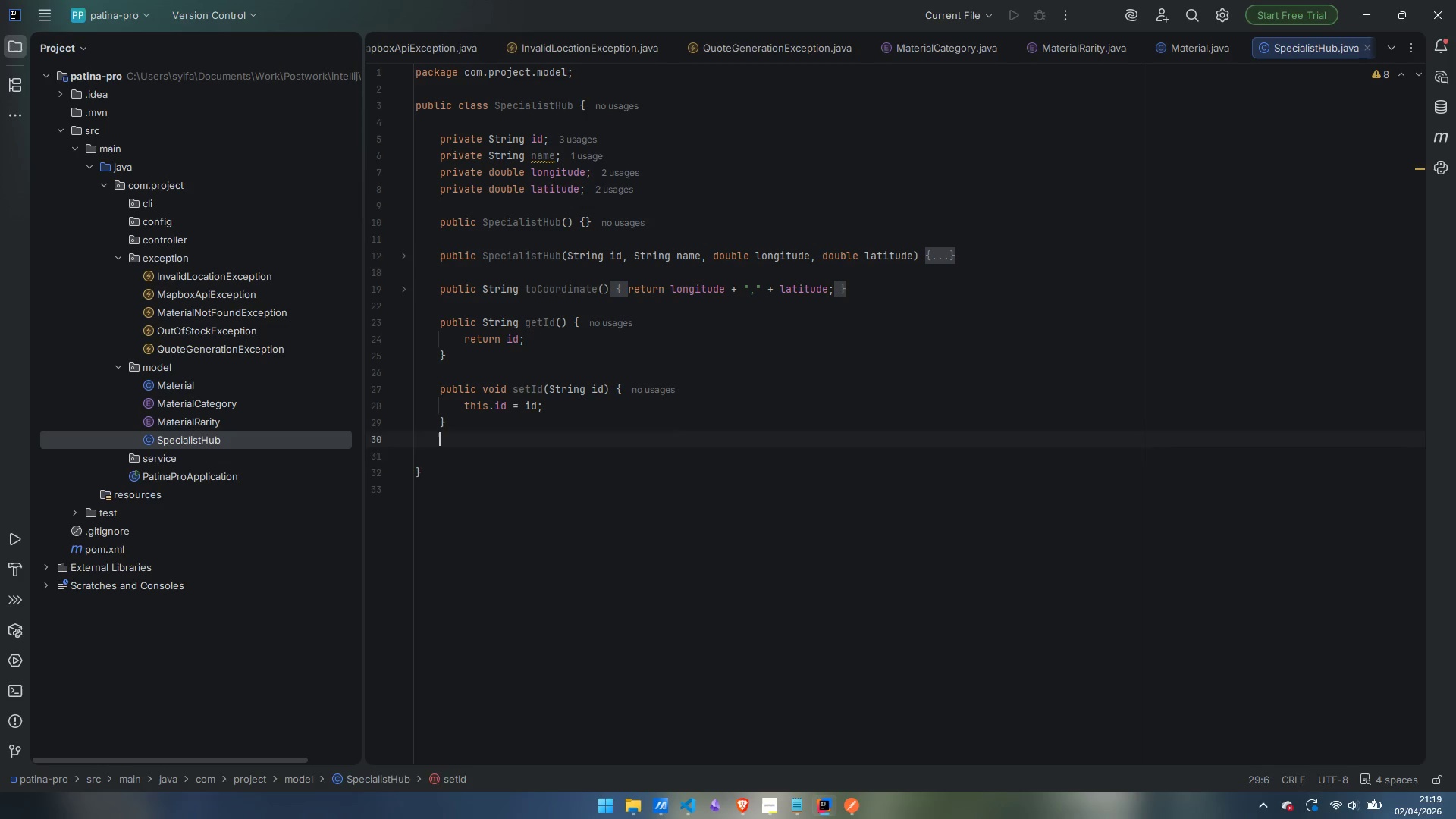 
key(Enter)
 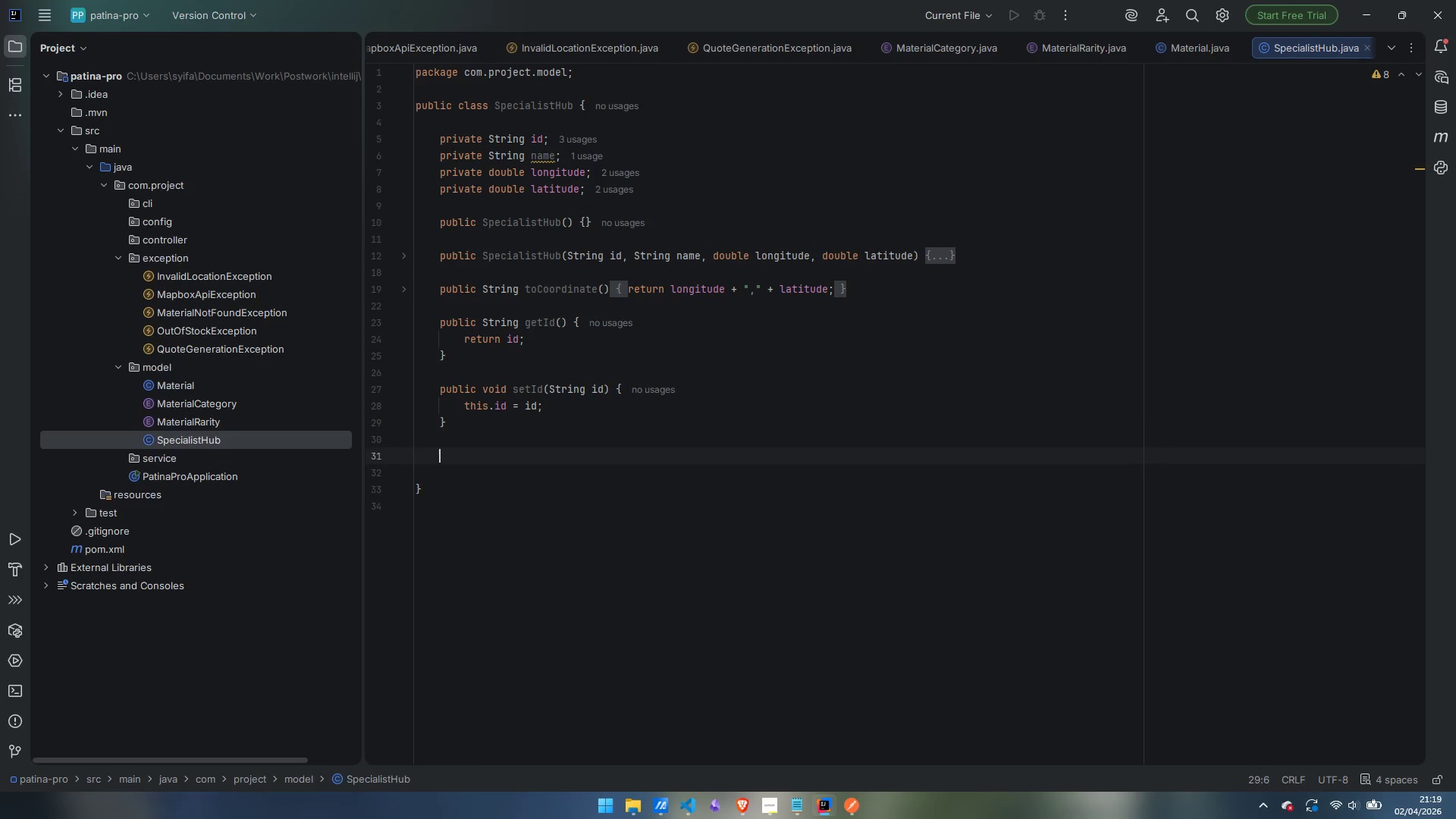 
key(Enter)
 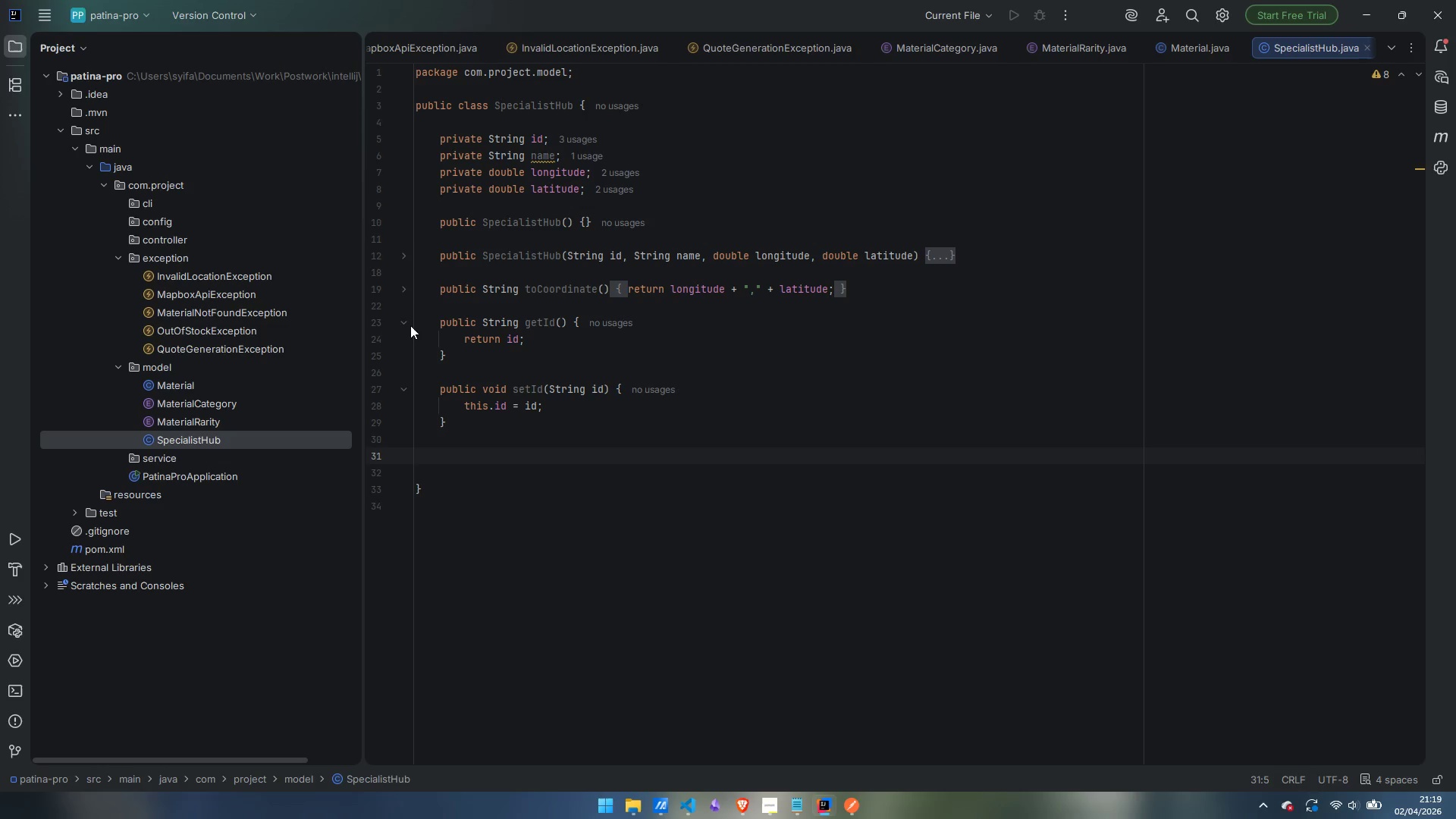 
left_click([406, 319])
 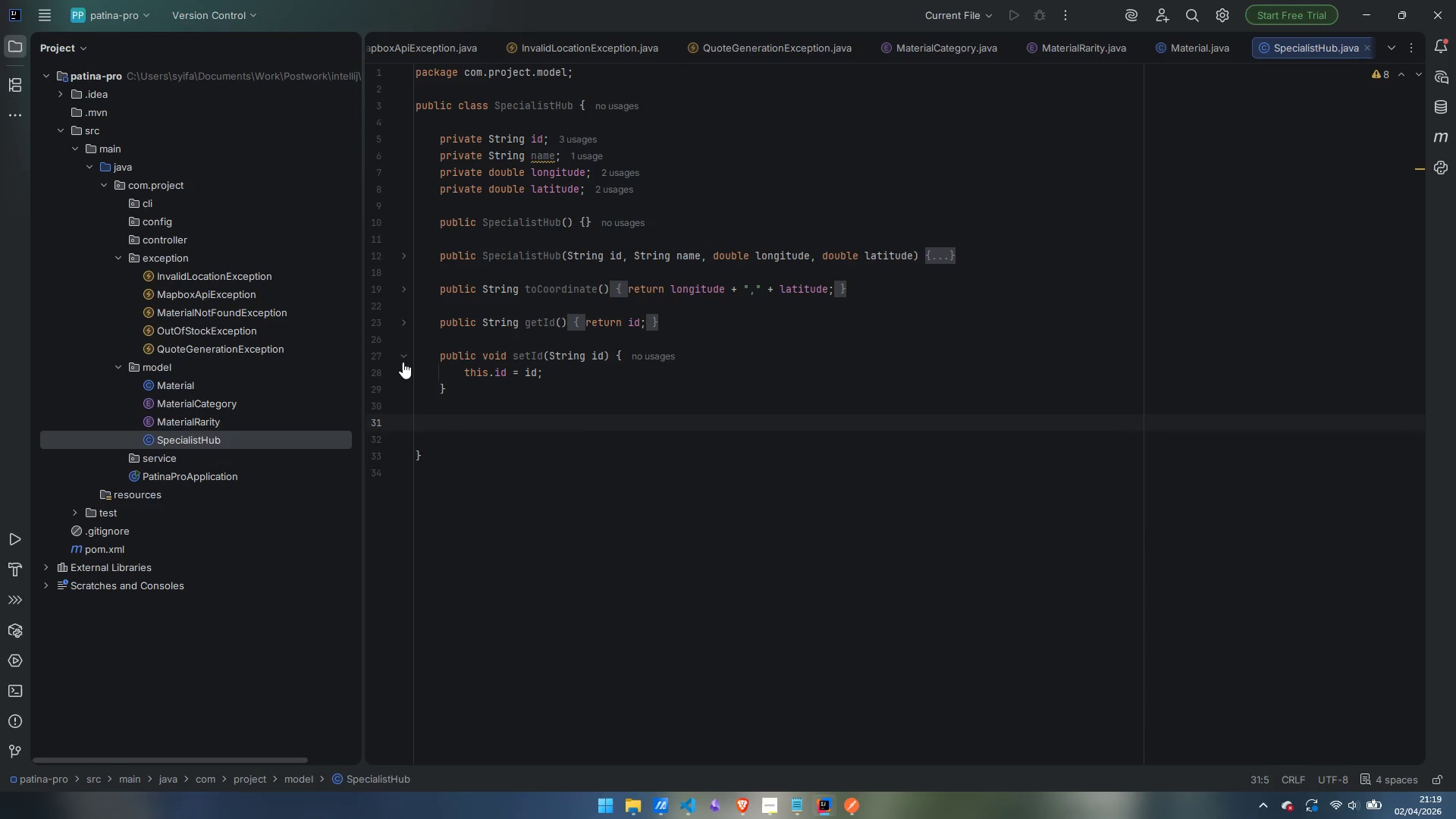 
left_click([404, 358])
 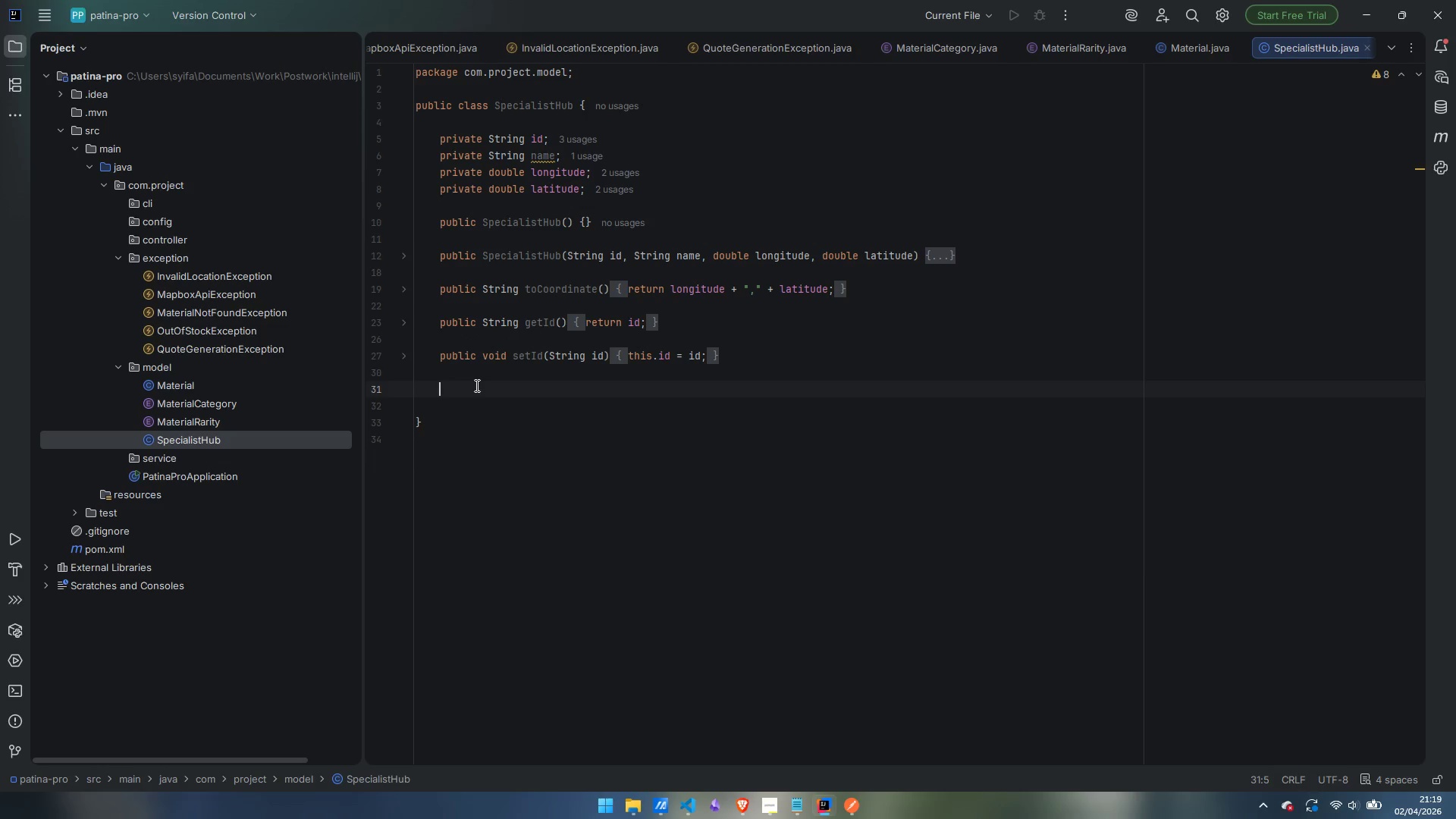 
type(pubglic )
 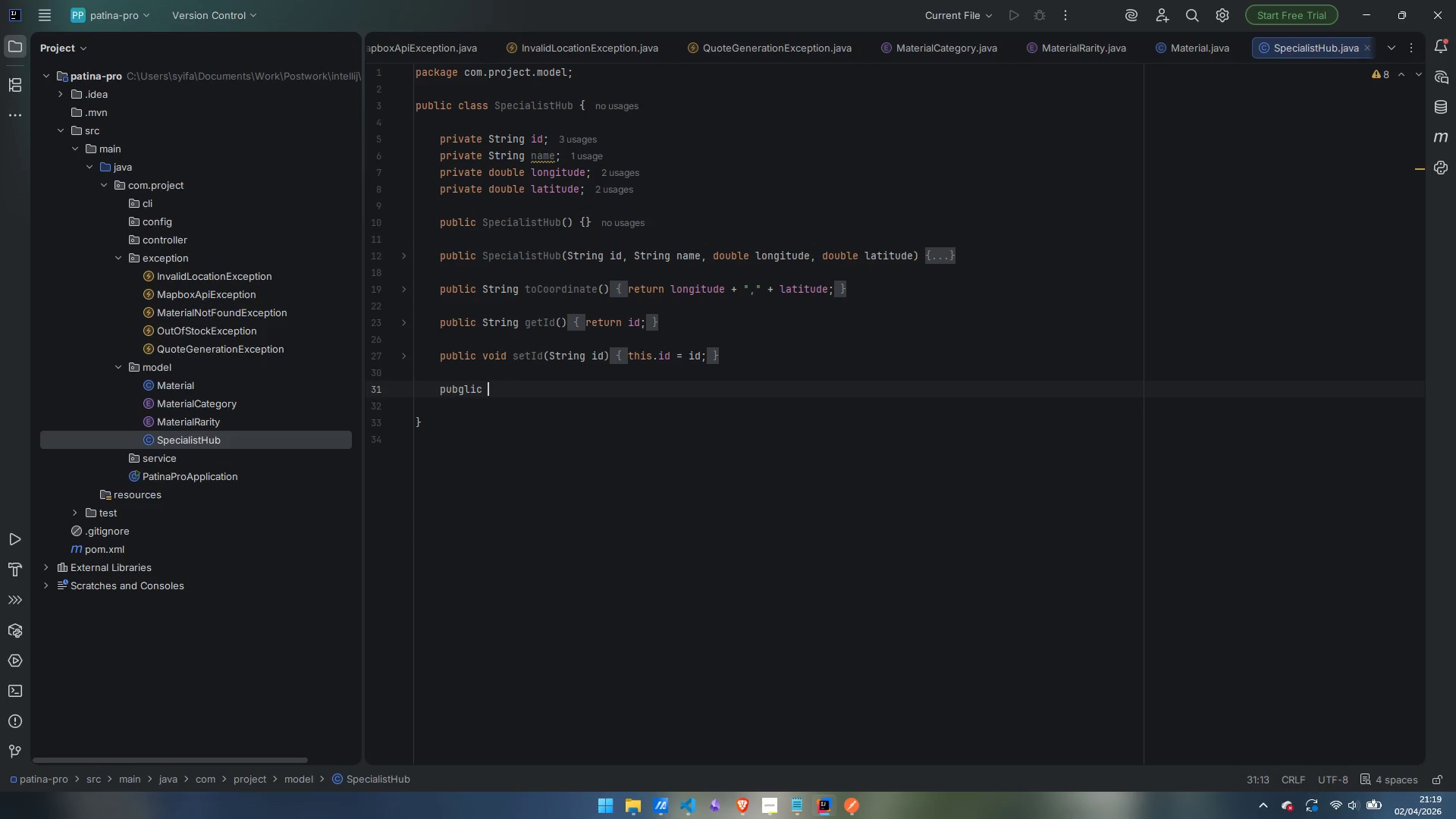 
key(Control+ControlLeft)
 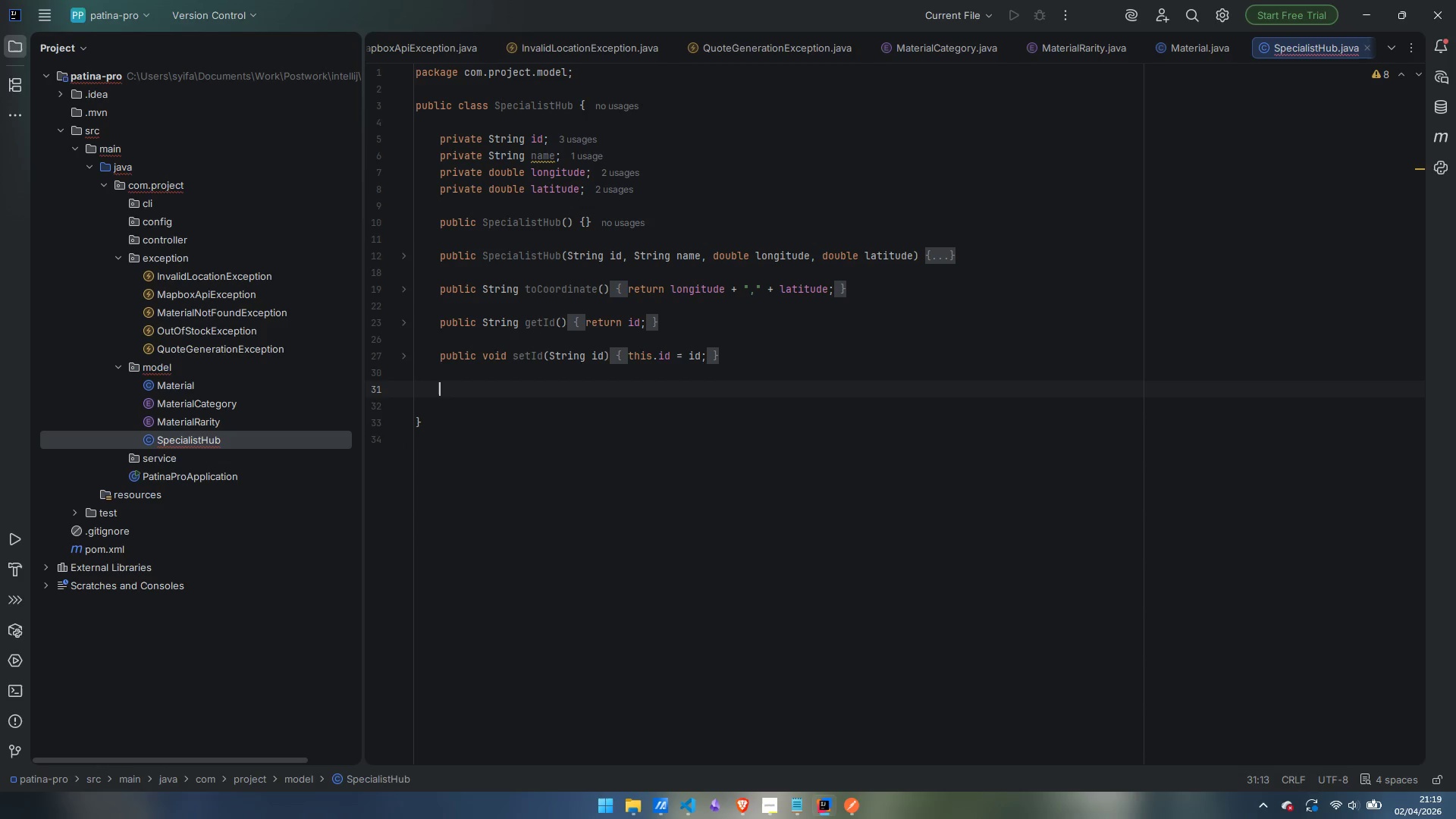 
key(Control+Backspace)
 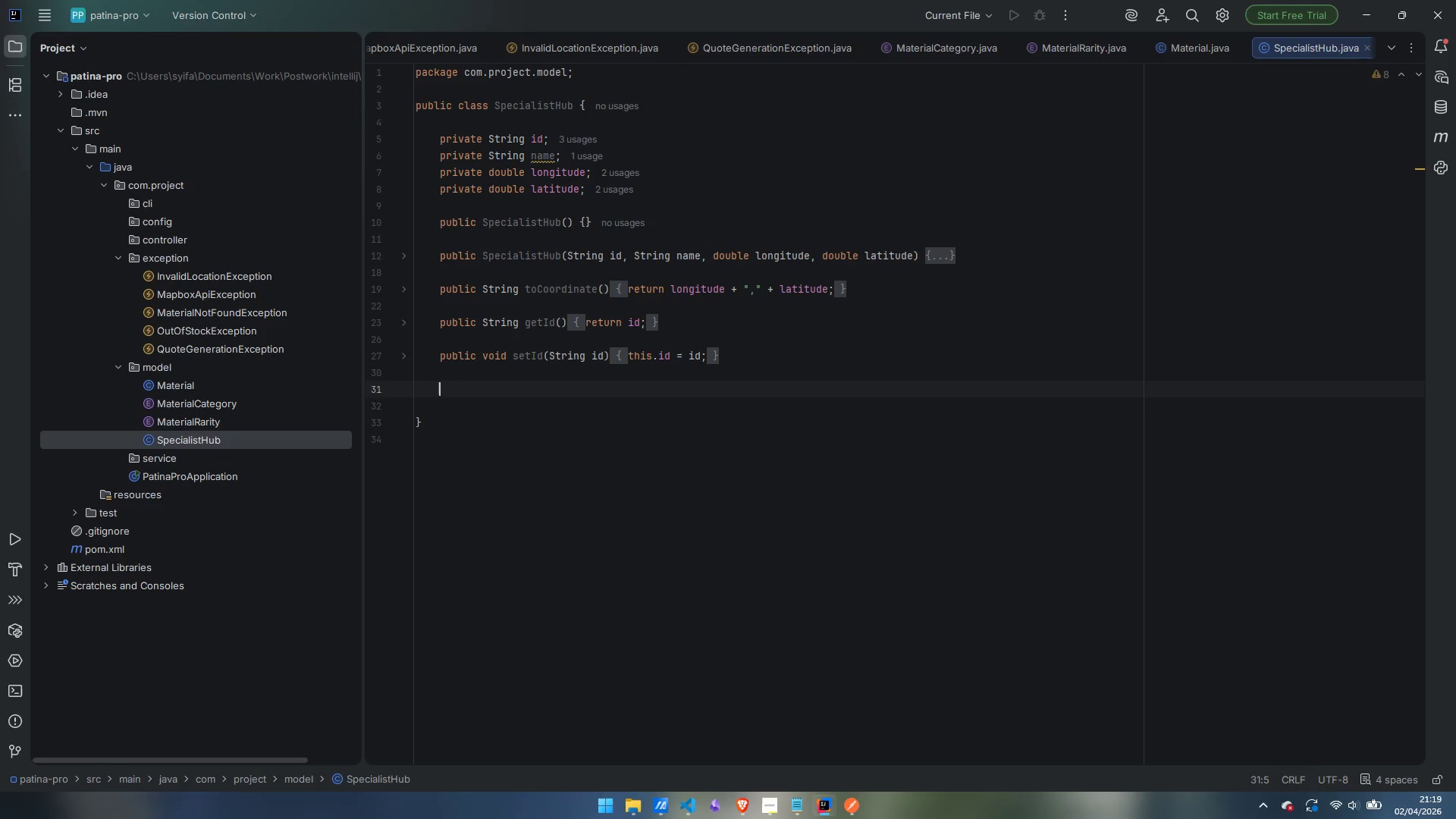 
type(public void)
 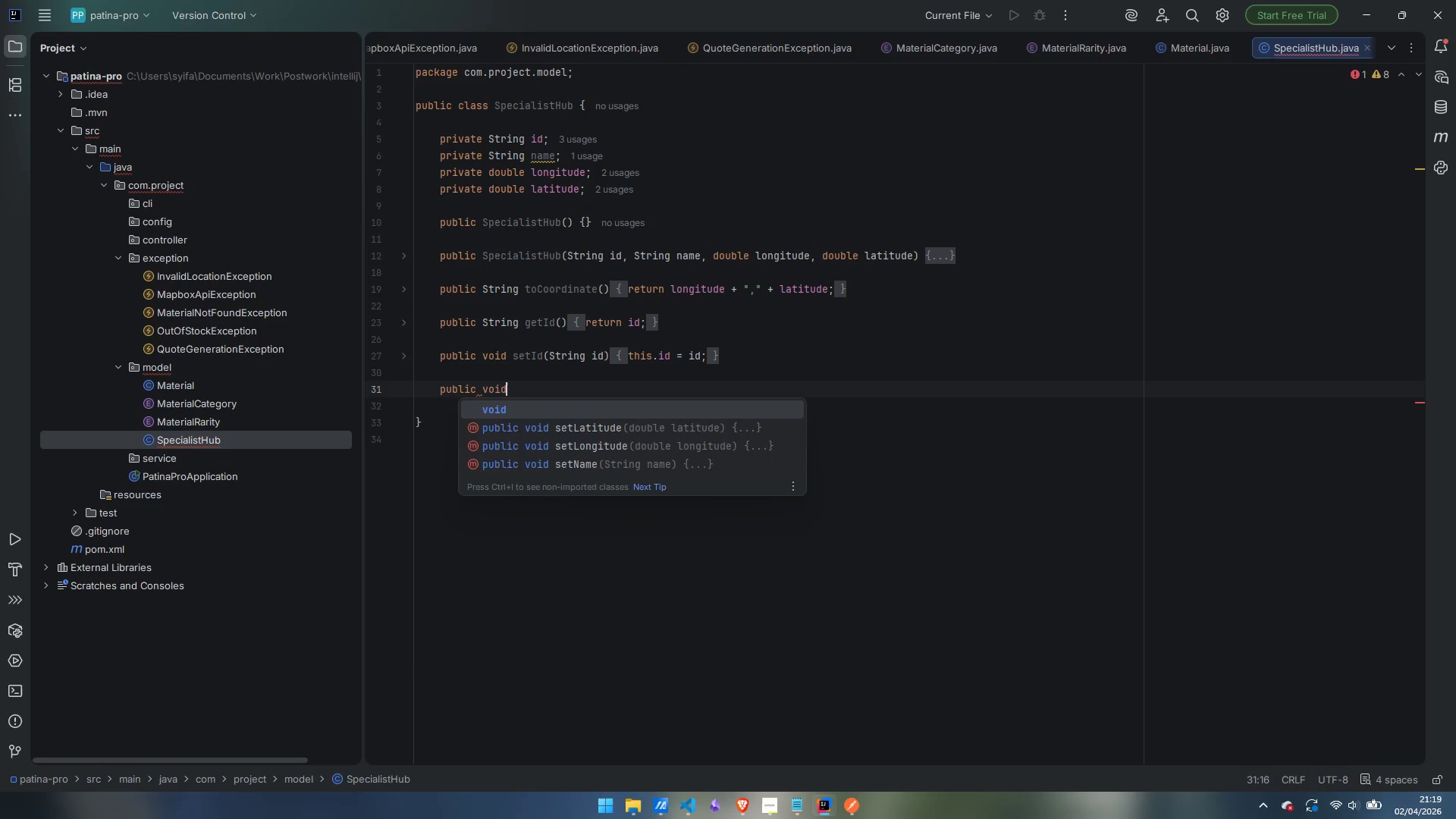 
key(Control+ControlLeft)
 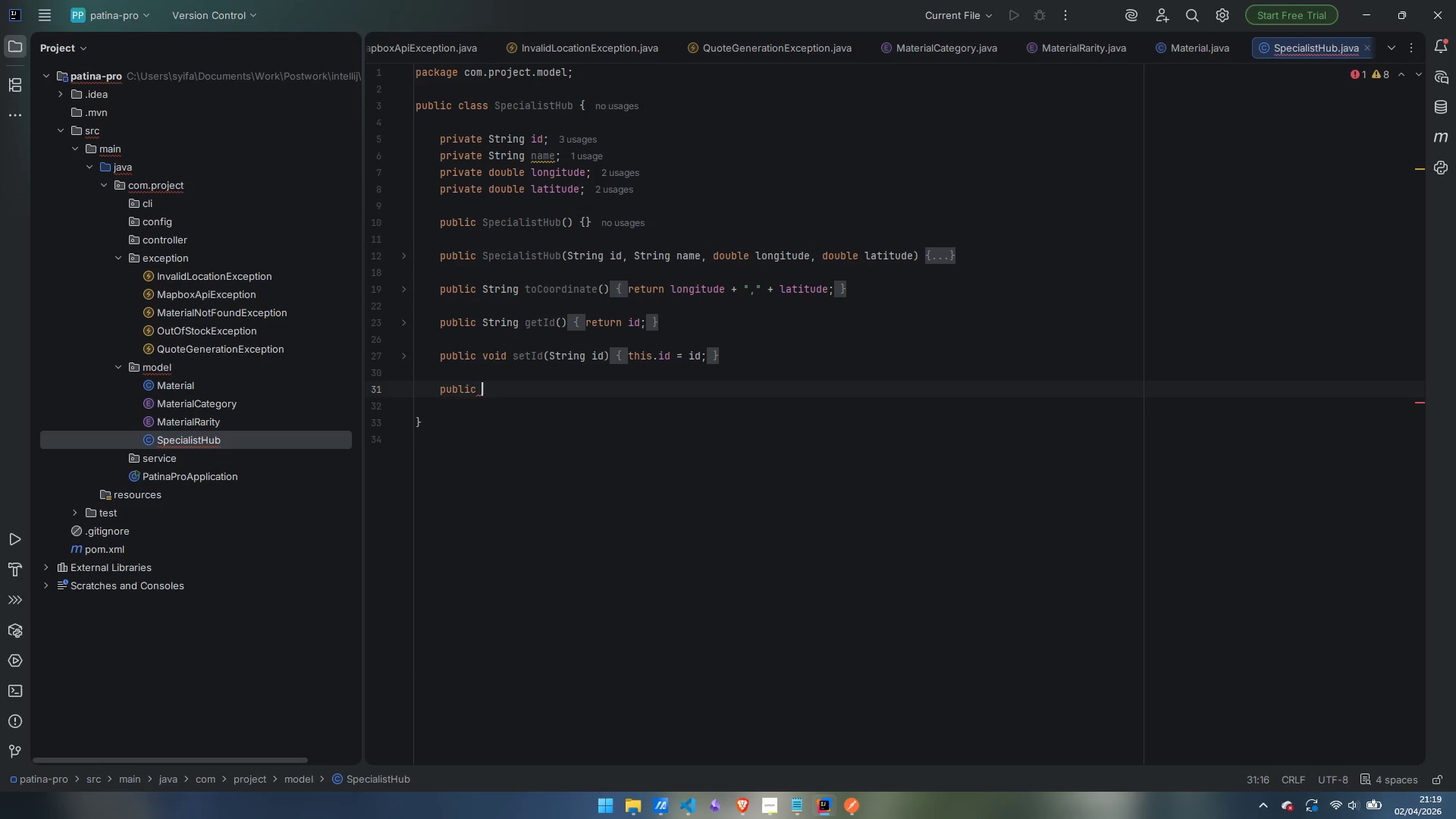 
key(Control+Backspace)
 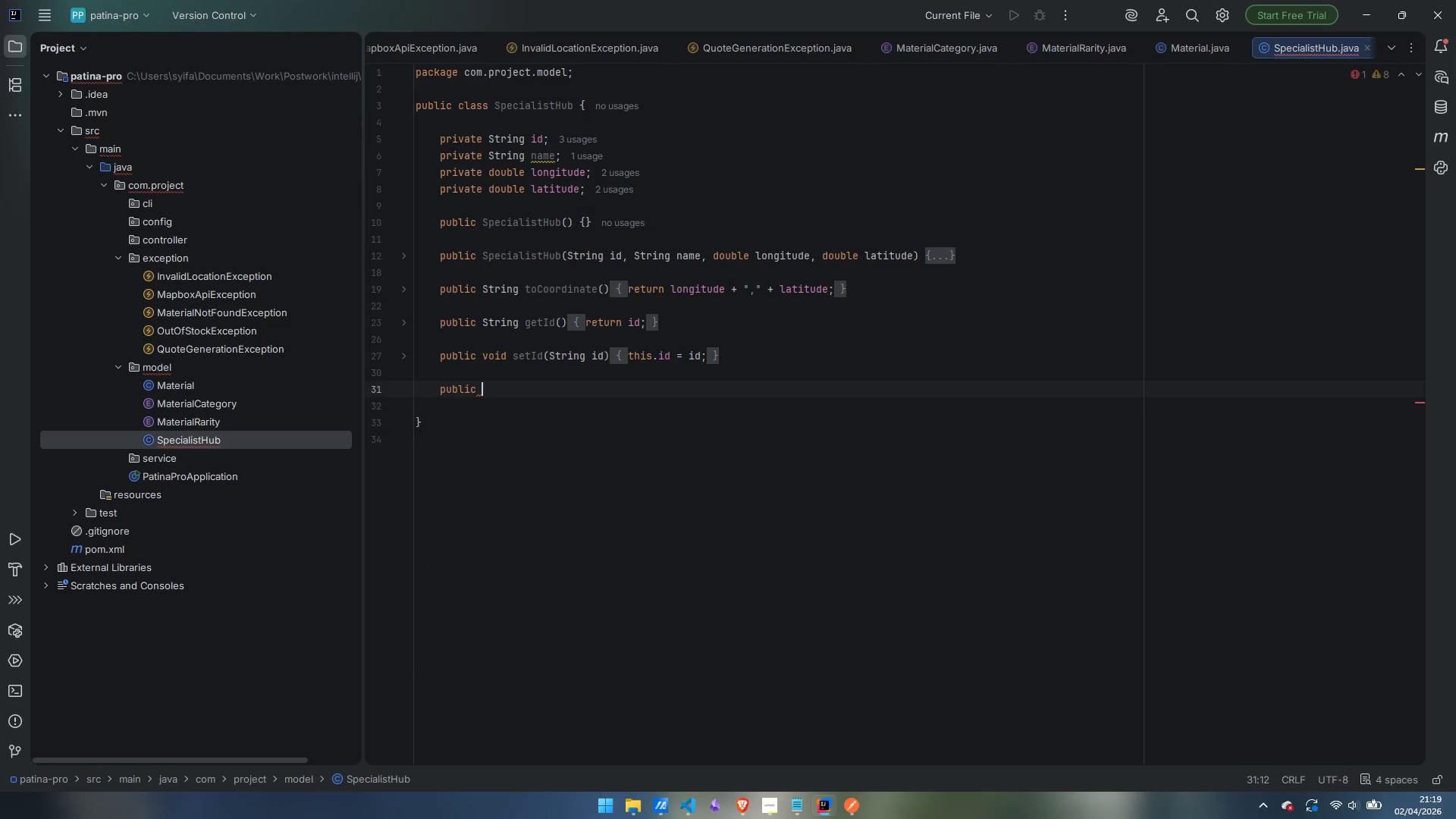 
type(String getName() {)
 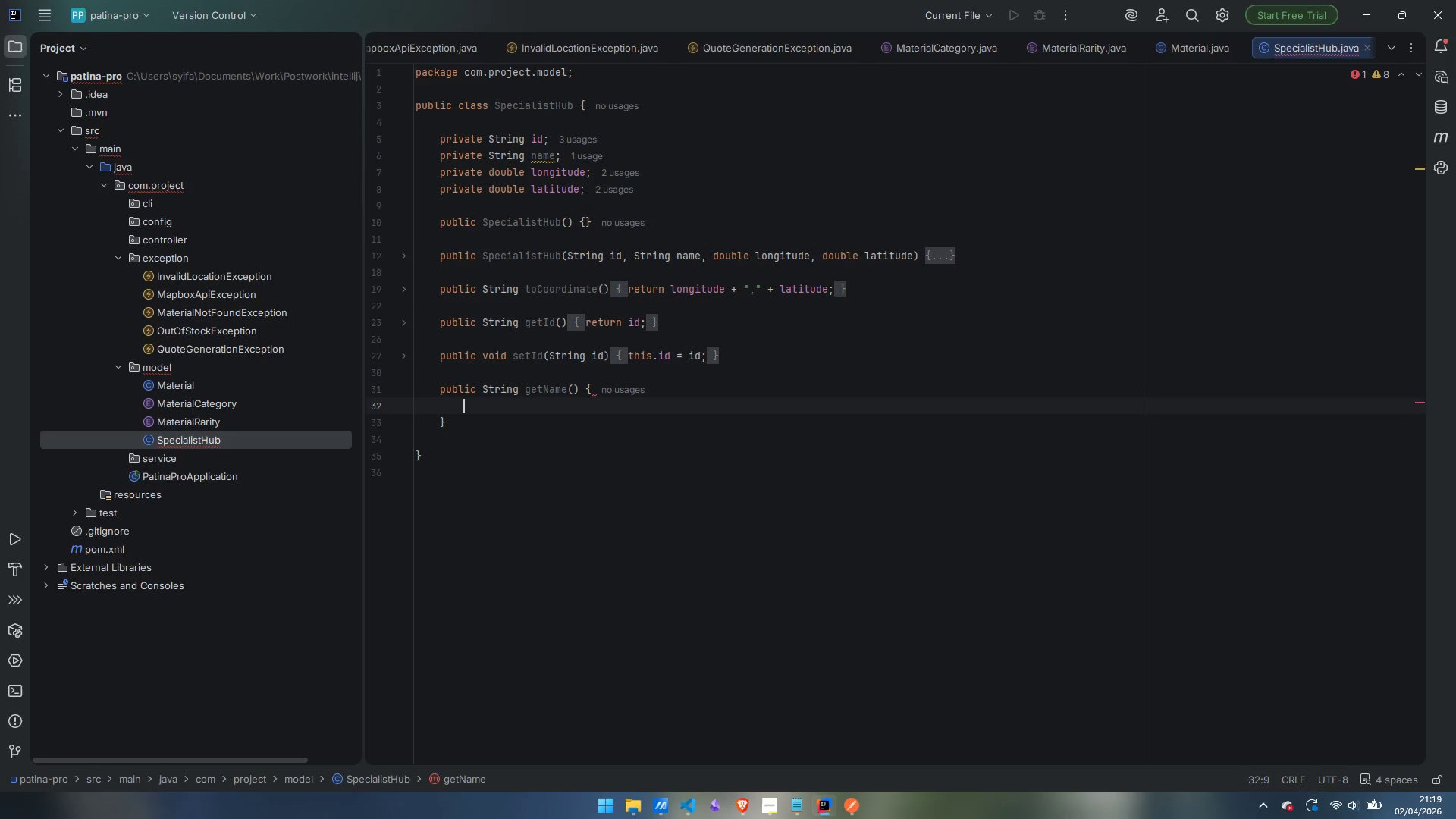 
 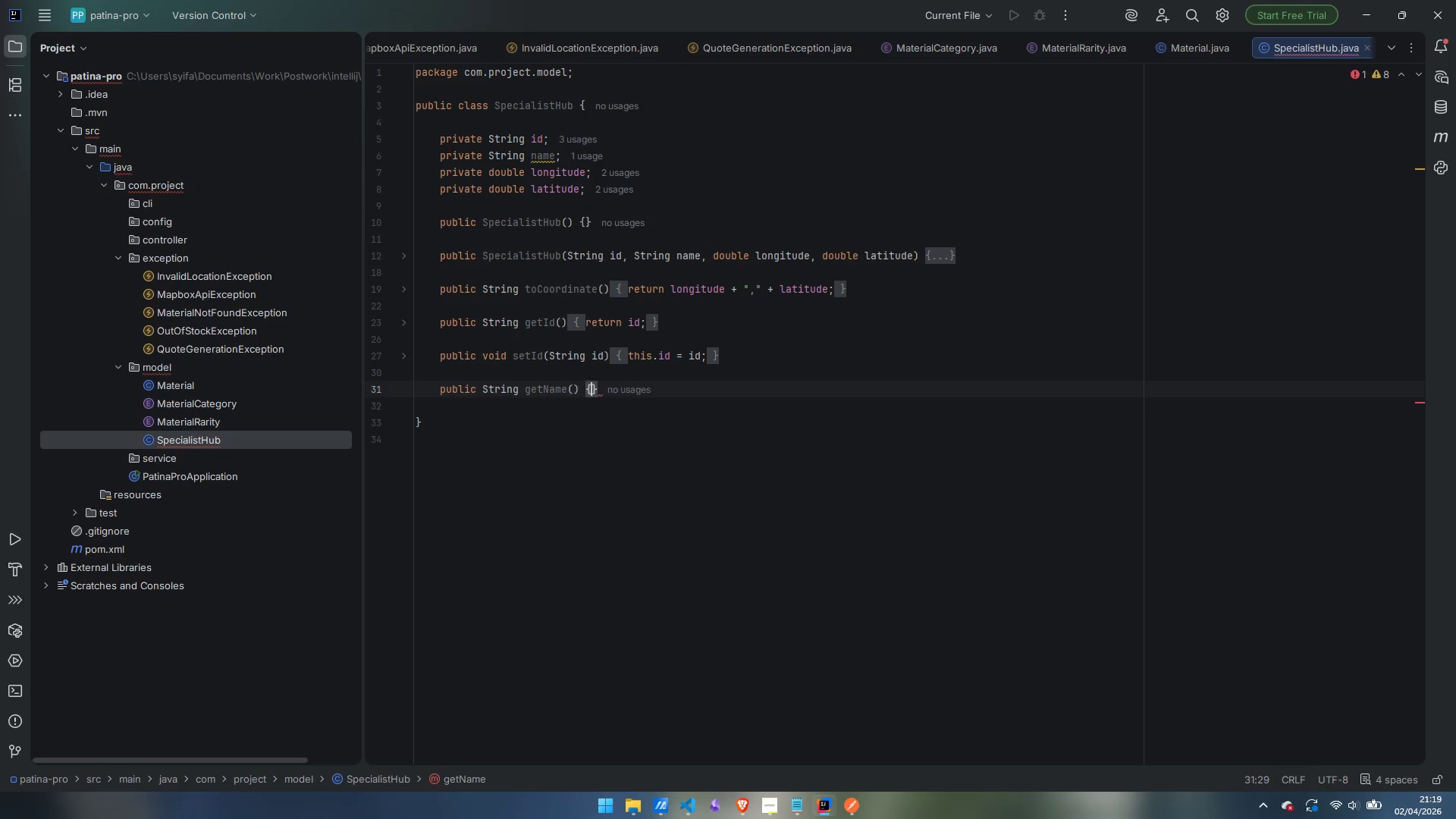 
key(Enter)
 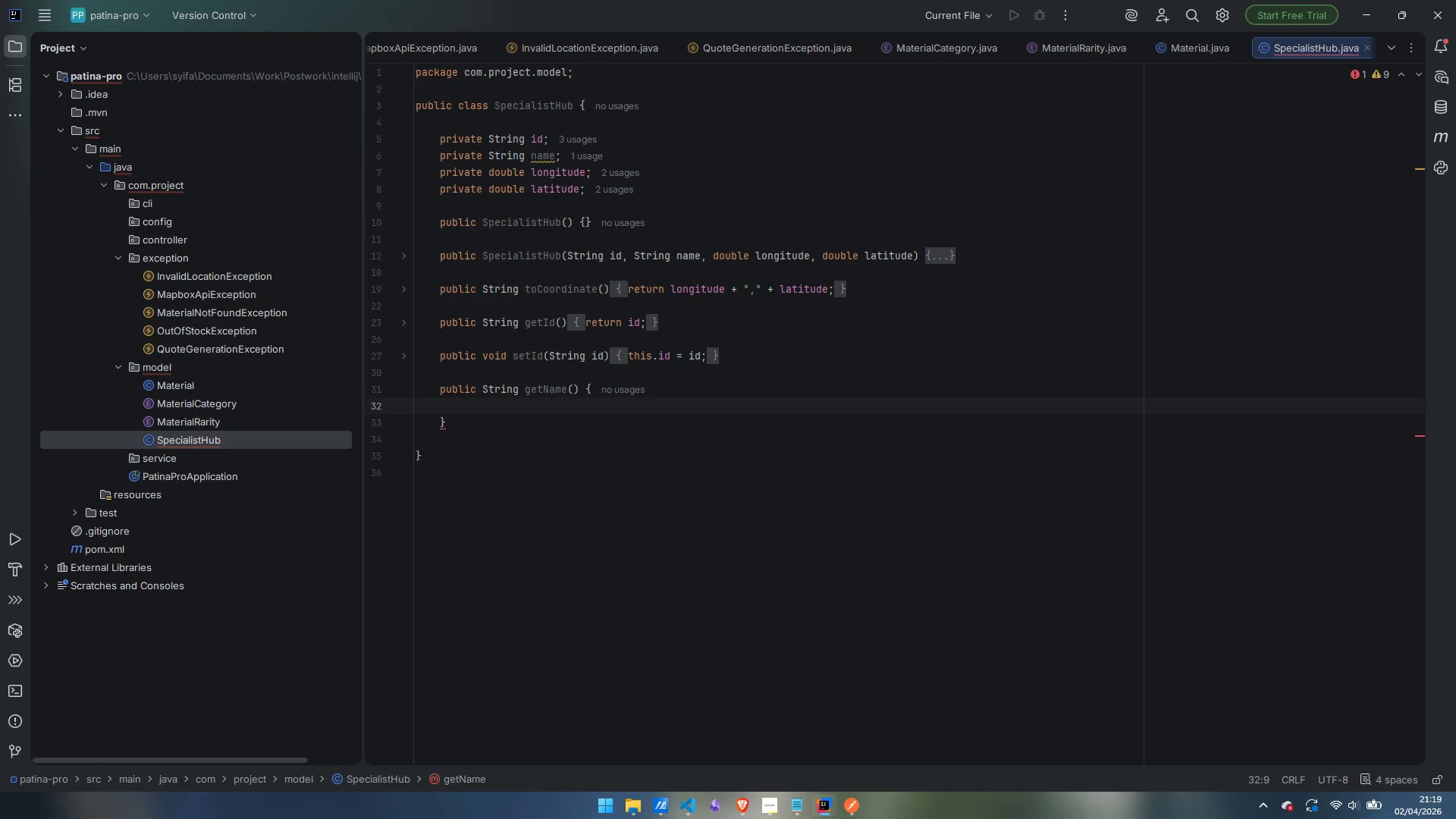 
type(return name;)
 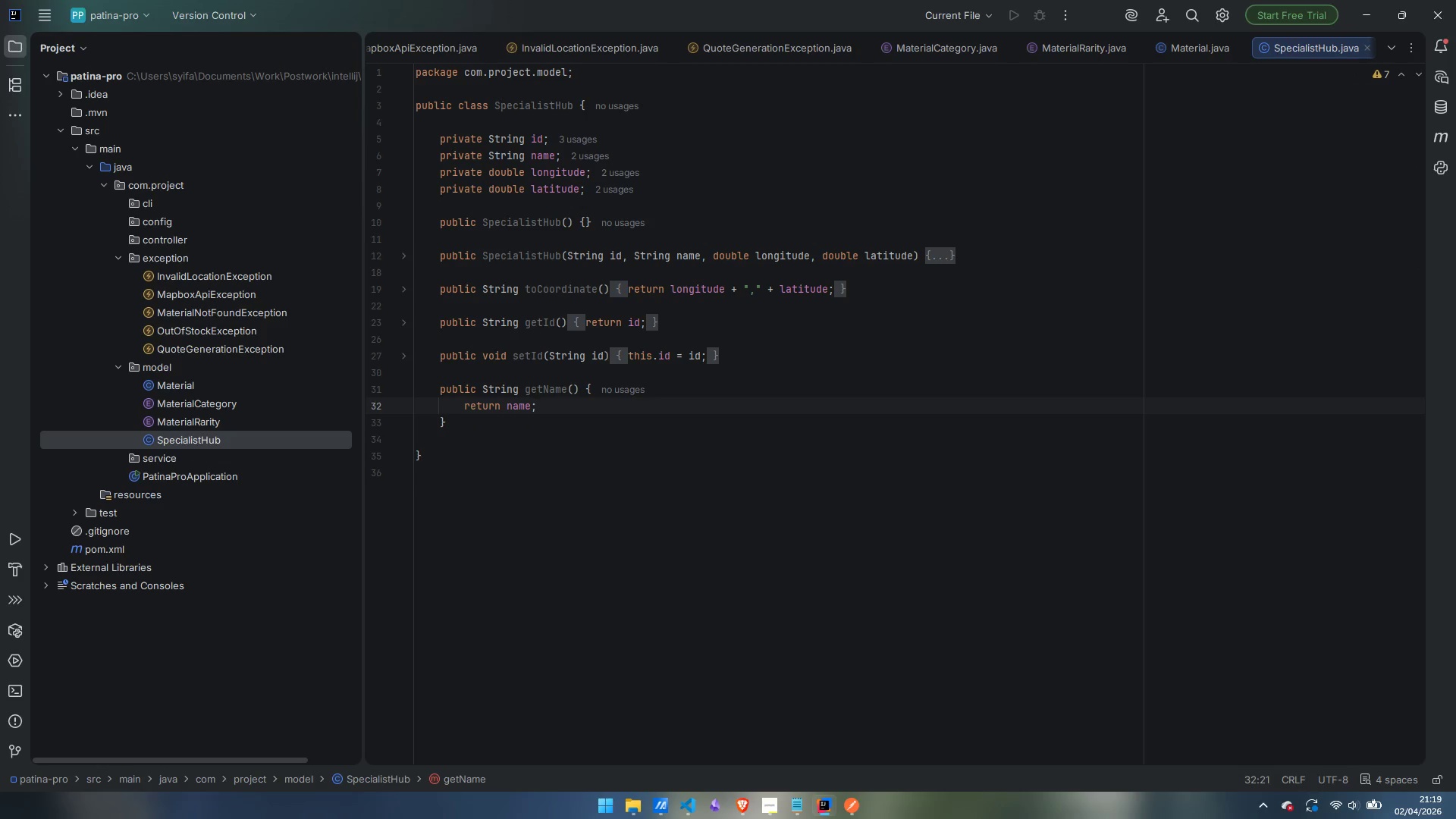 
key(ArrowDown)
 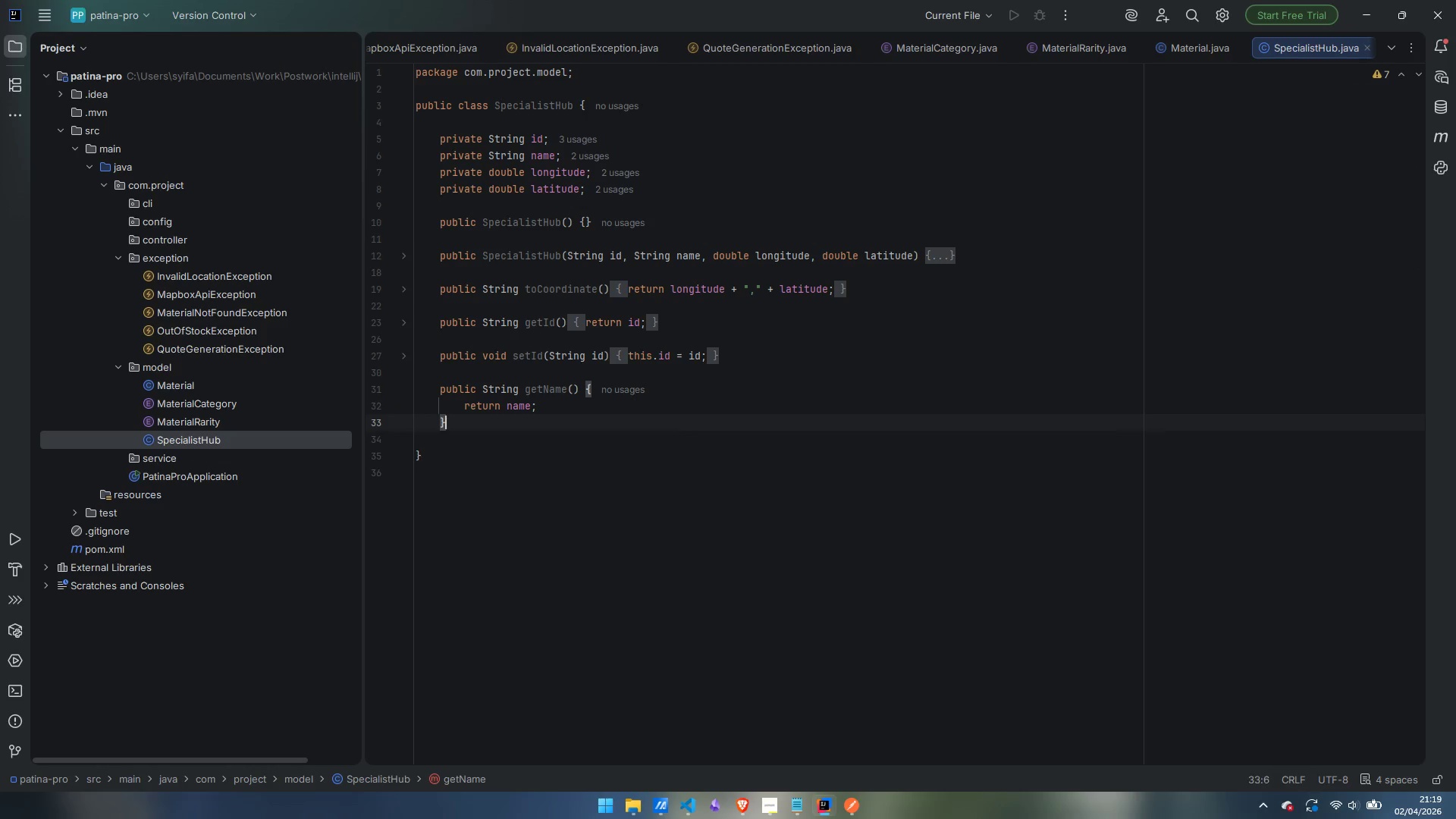 
key(Enter)
 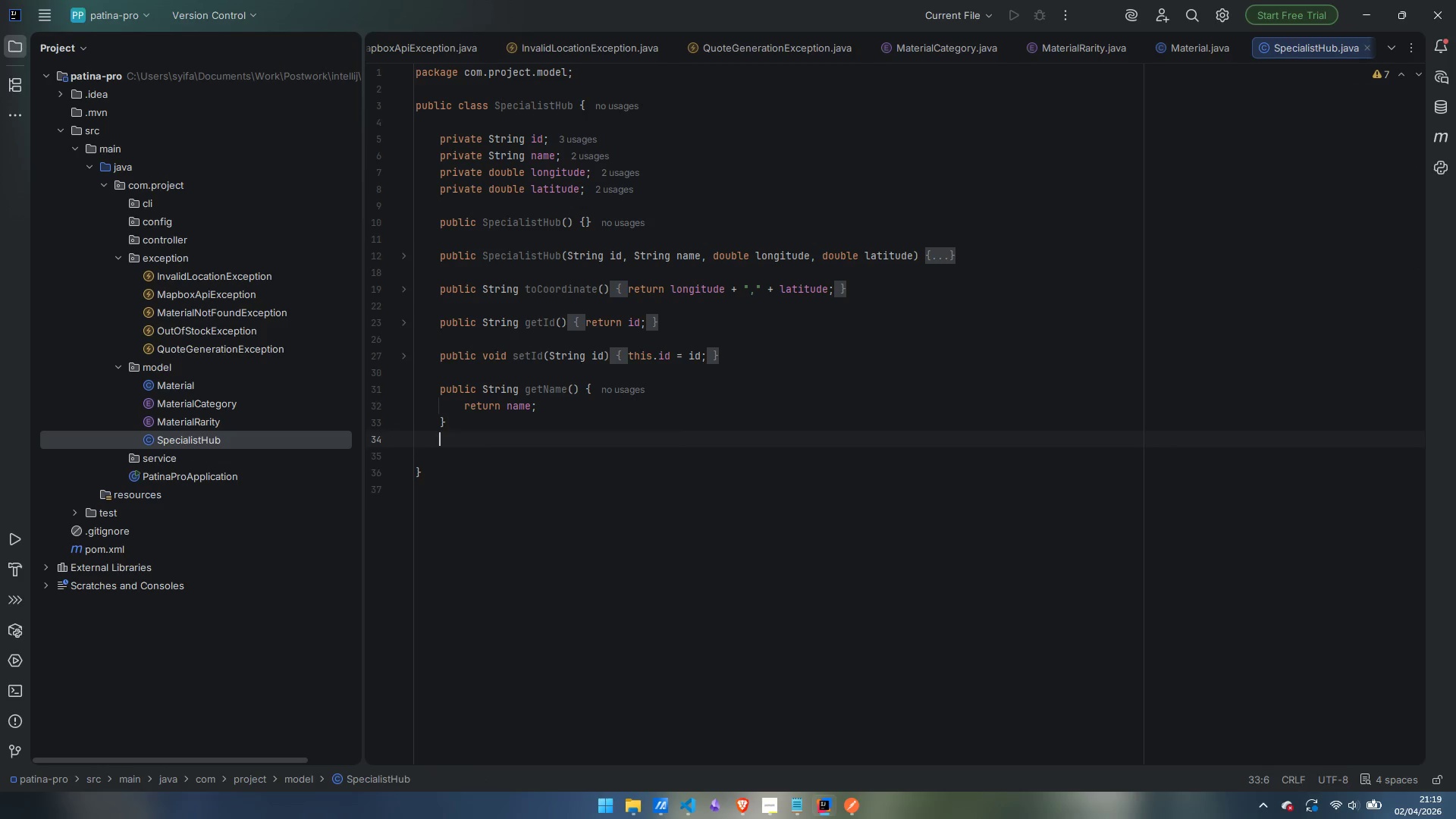 
key(Enter)
 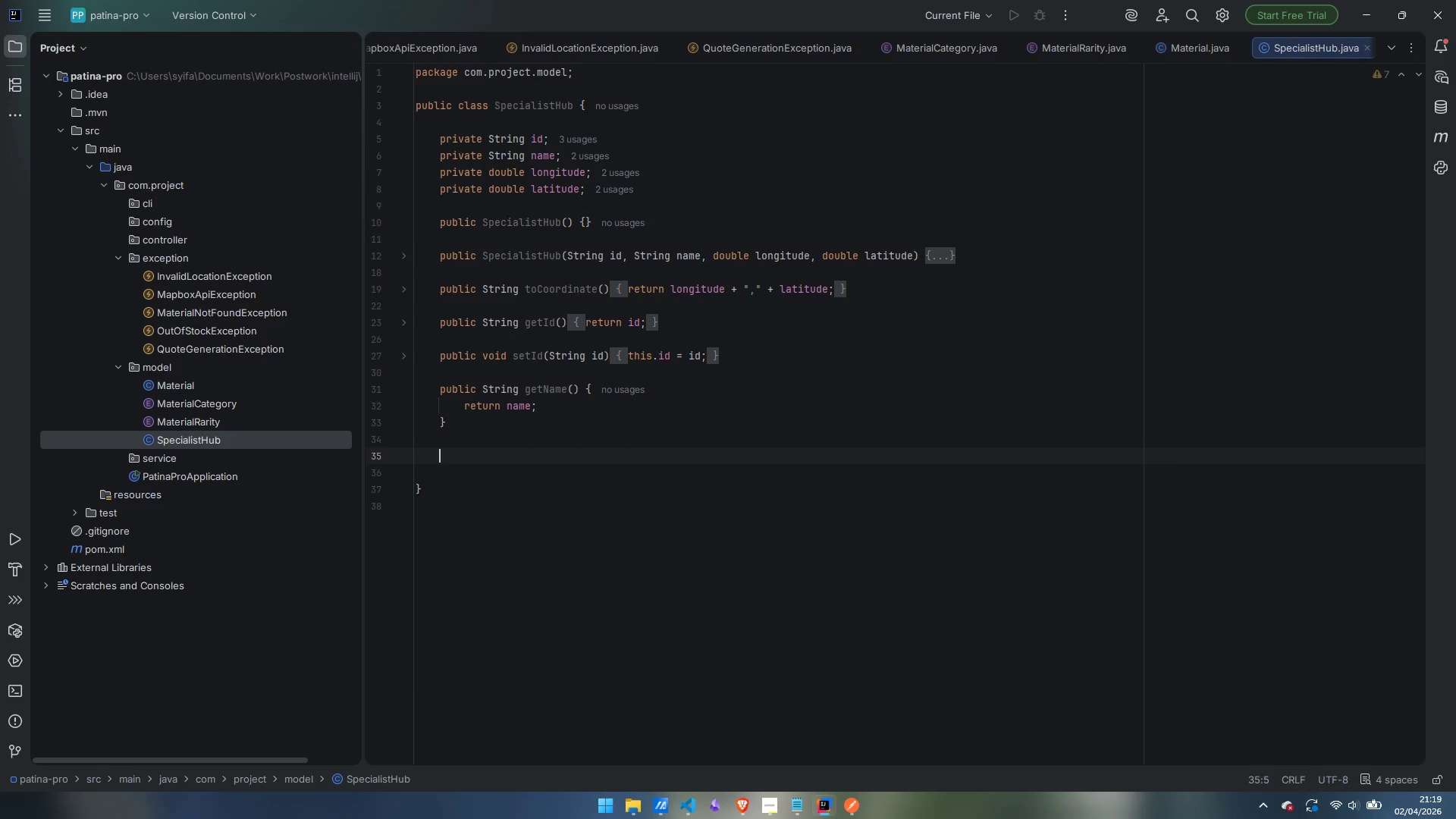 
type(public void setName(String name)
 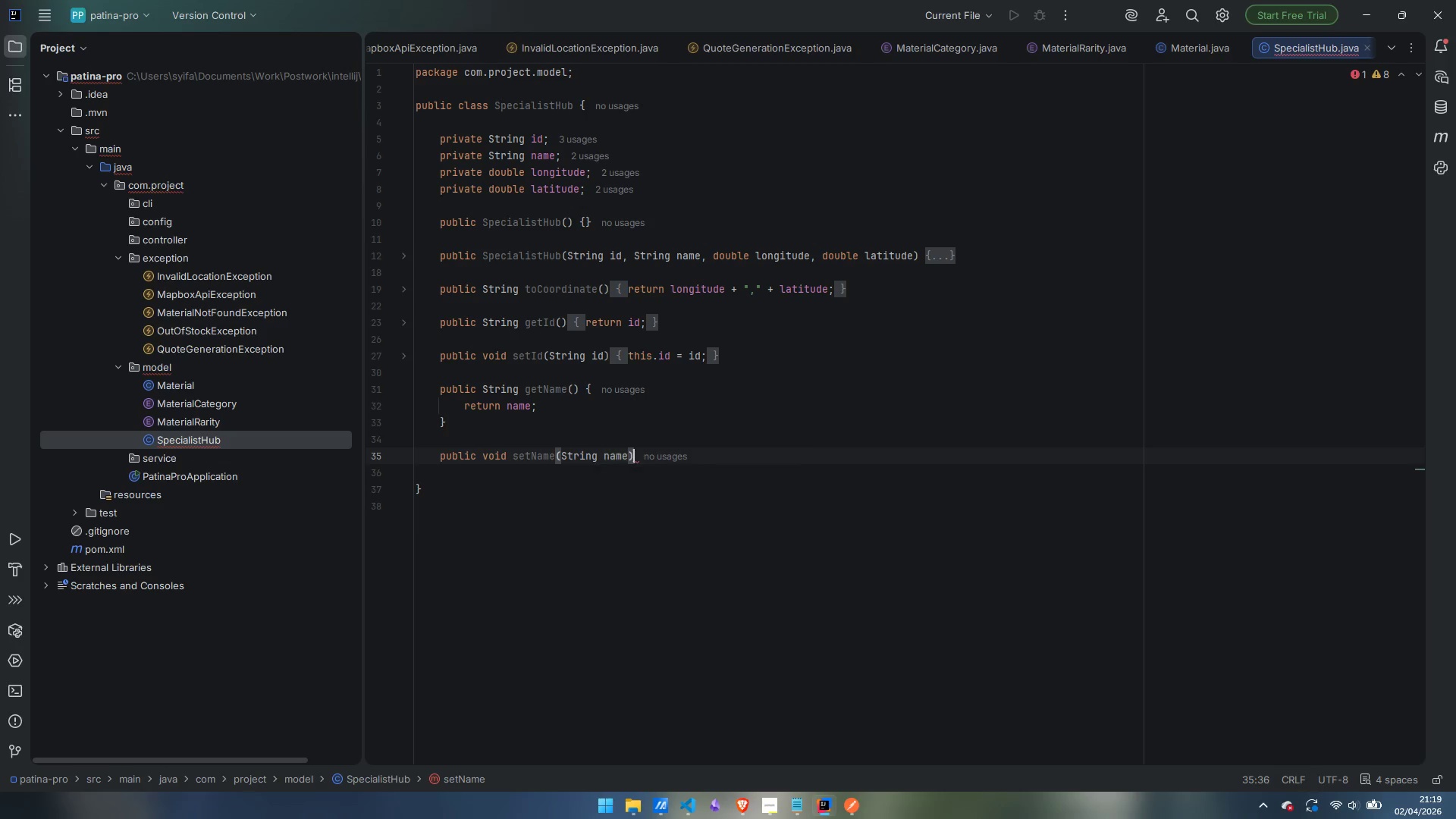 
key(ArrowRight)
 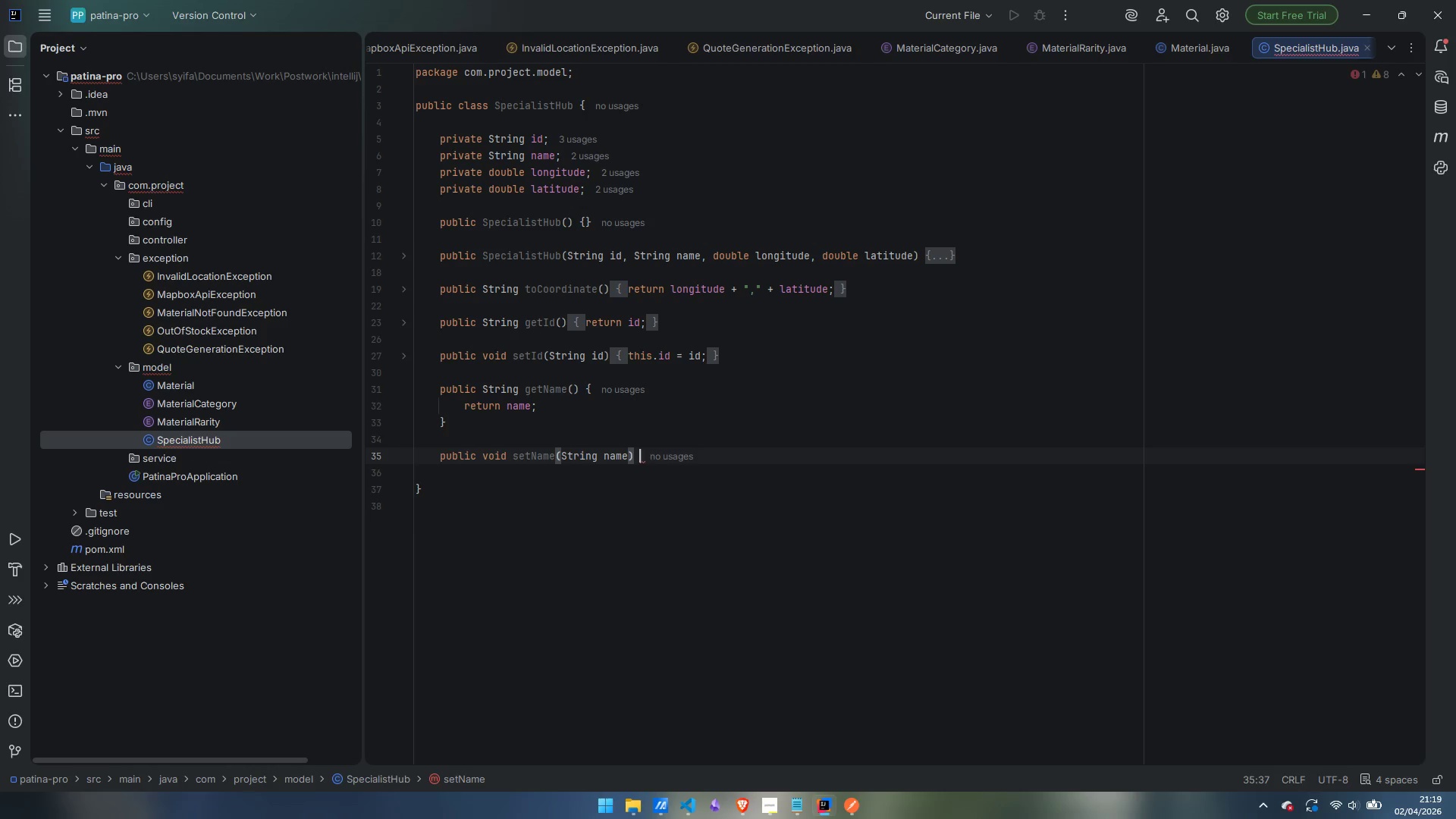 
key(Space)
 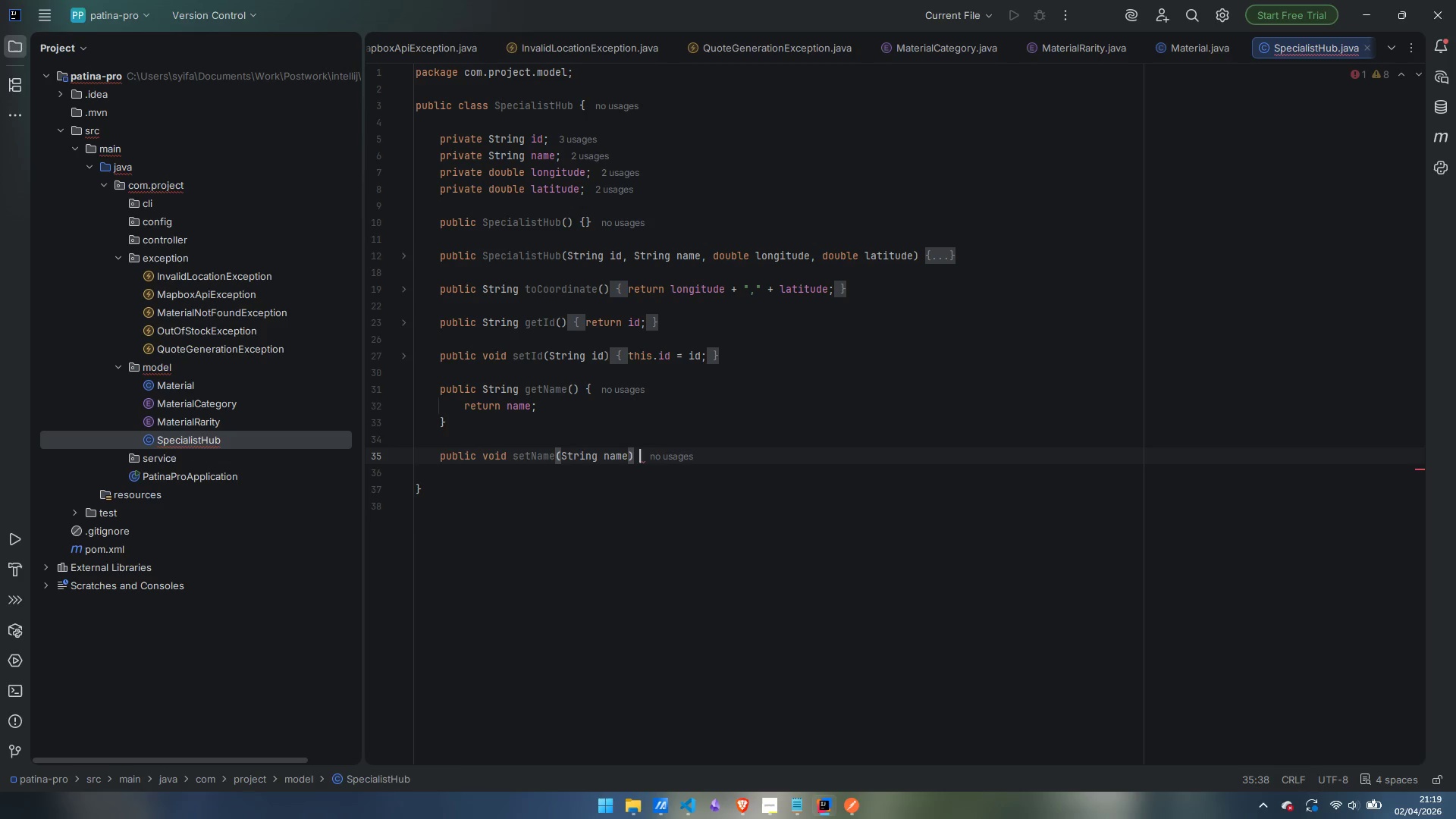 
key(Shift+ShiftLeft)
 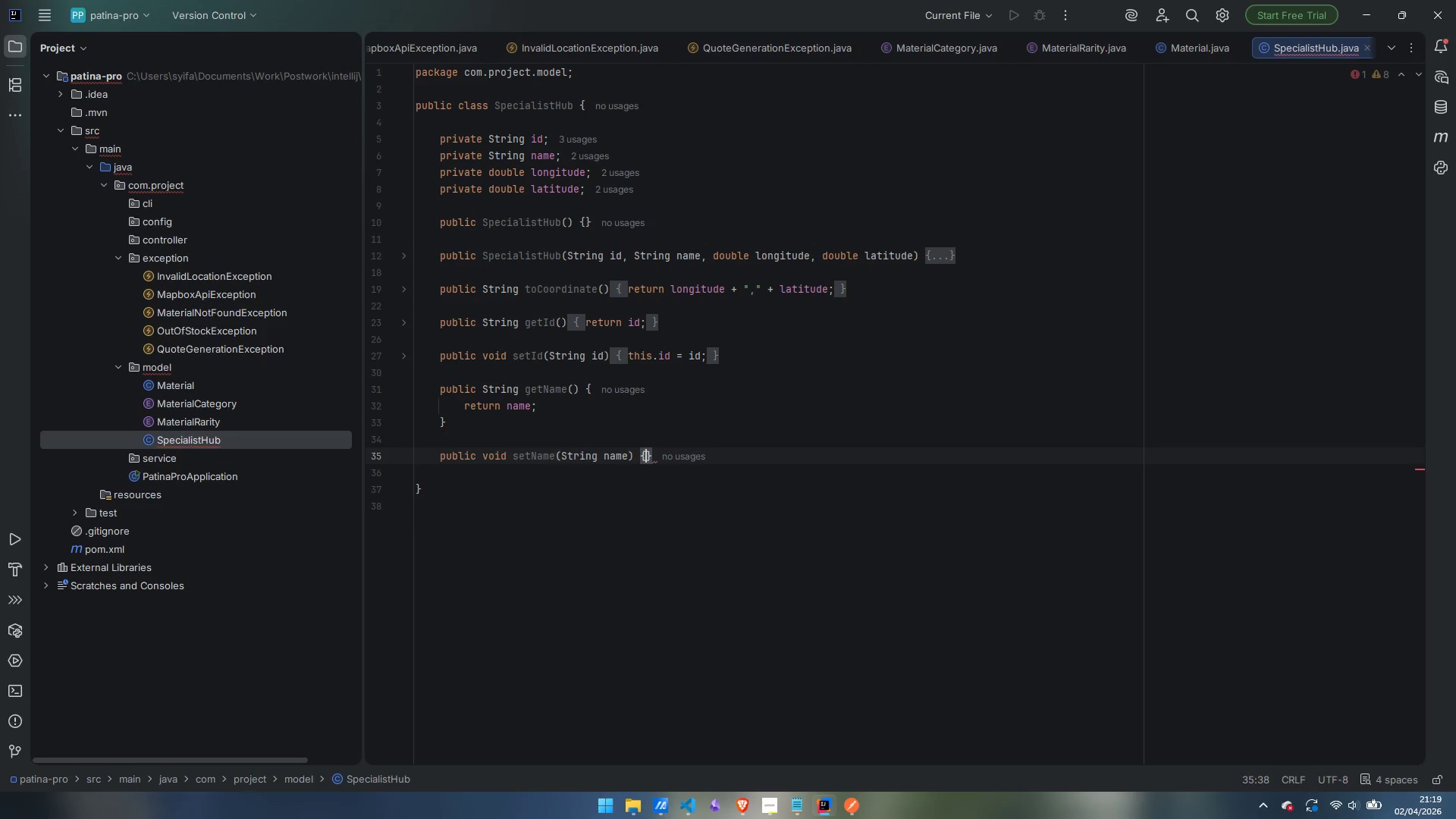 
key(Shift+BracketLeft)
 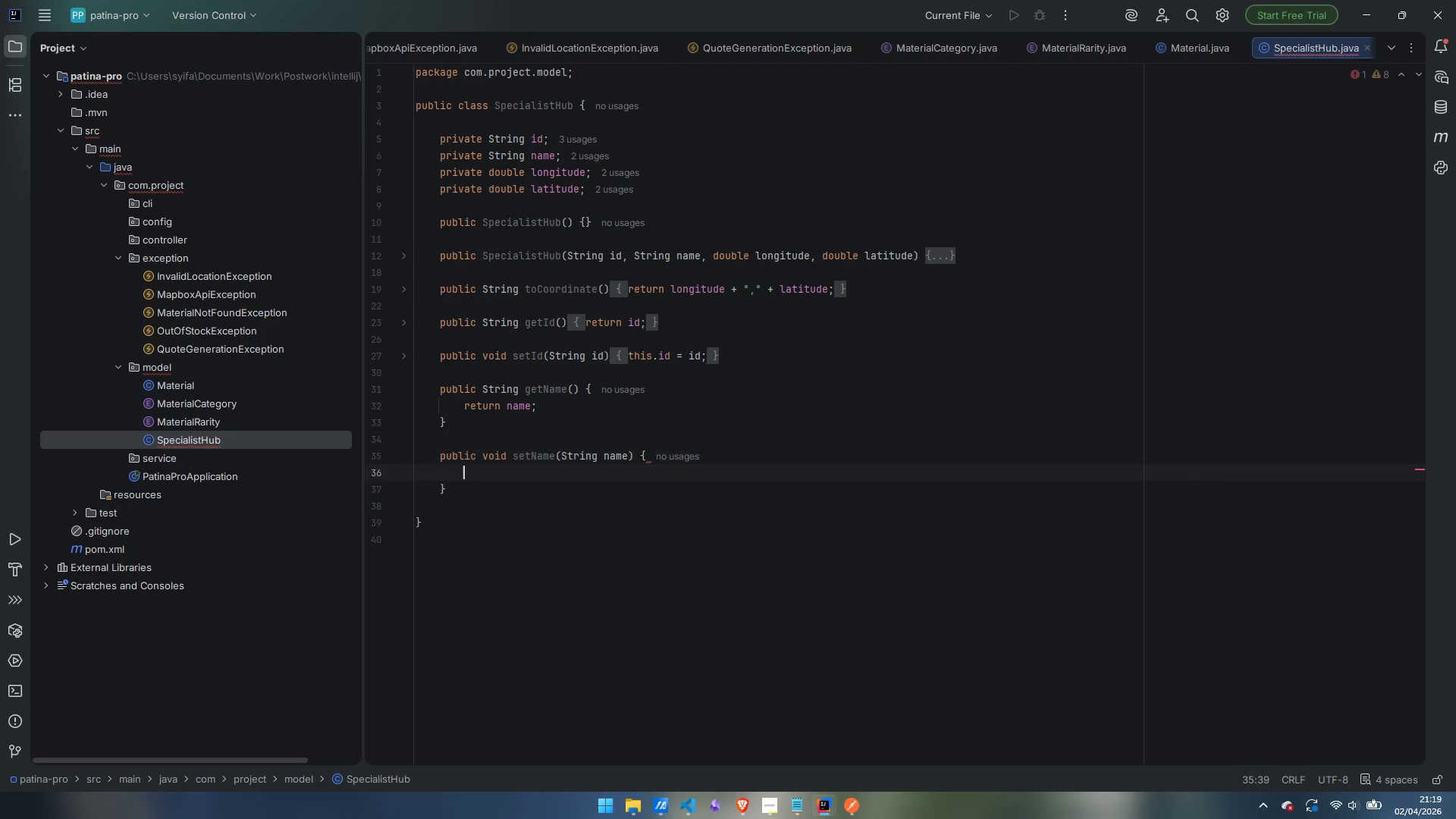 
key(Enter)
 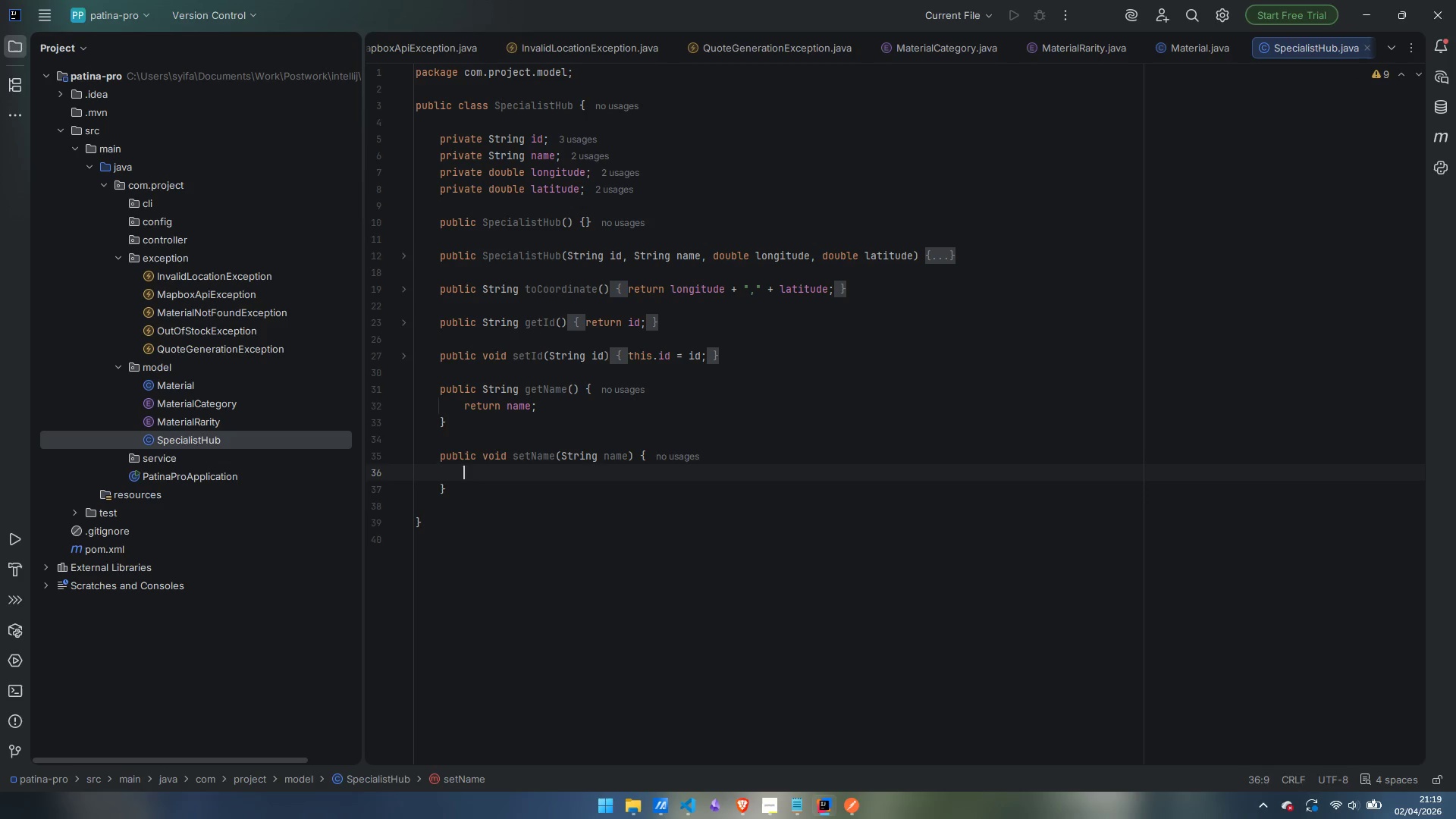 
type(this.name = name;)
 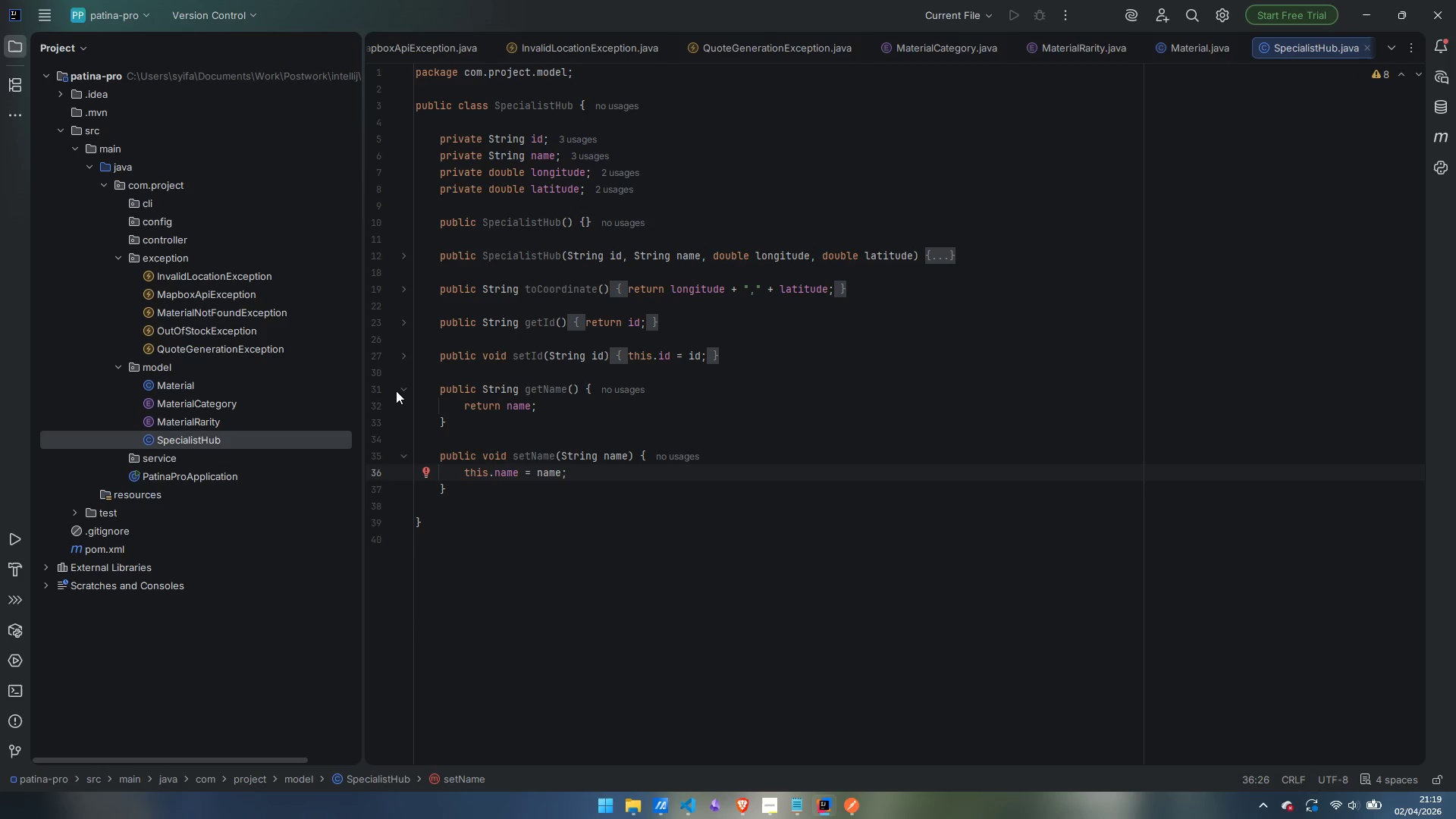 
left_click([401, 388])
 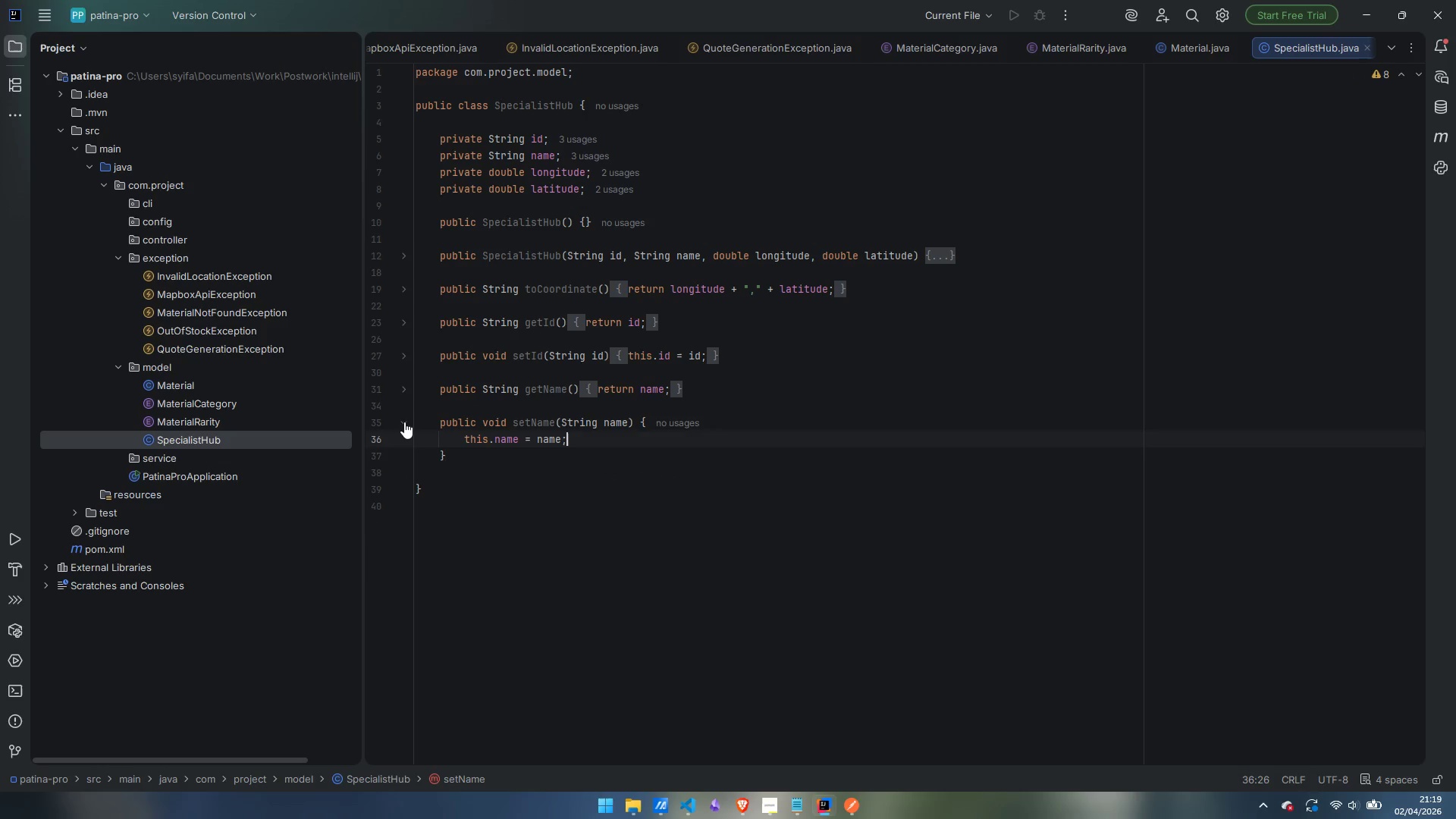 
left_click([404, 422])
 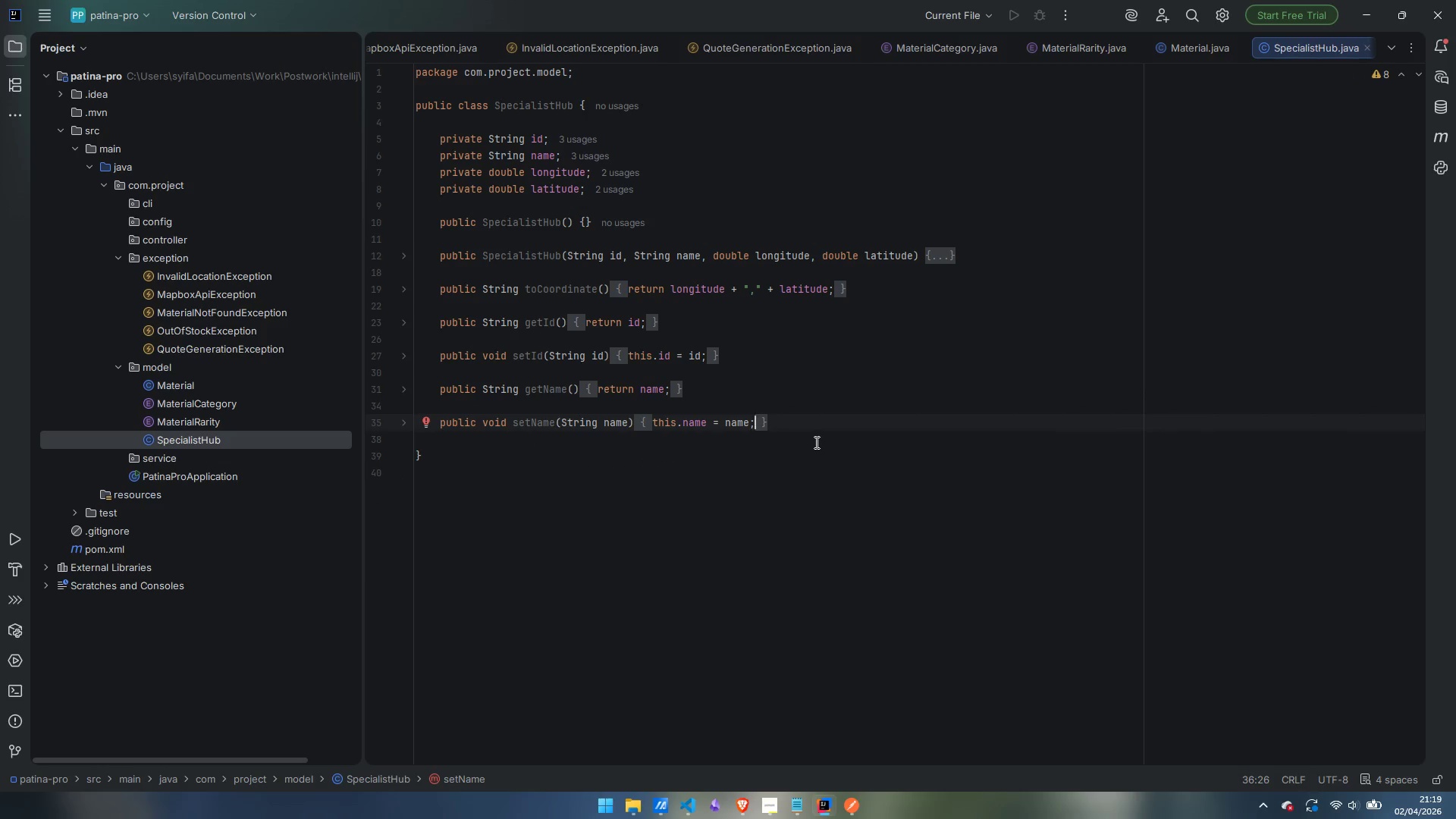 
left_click([817, 425])
 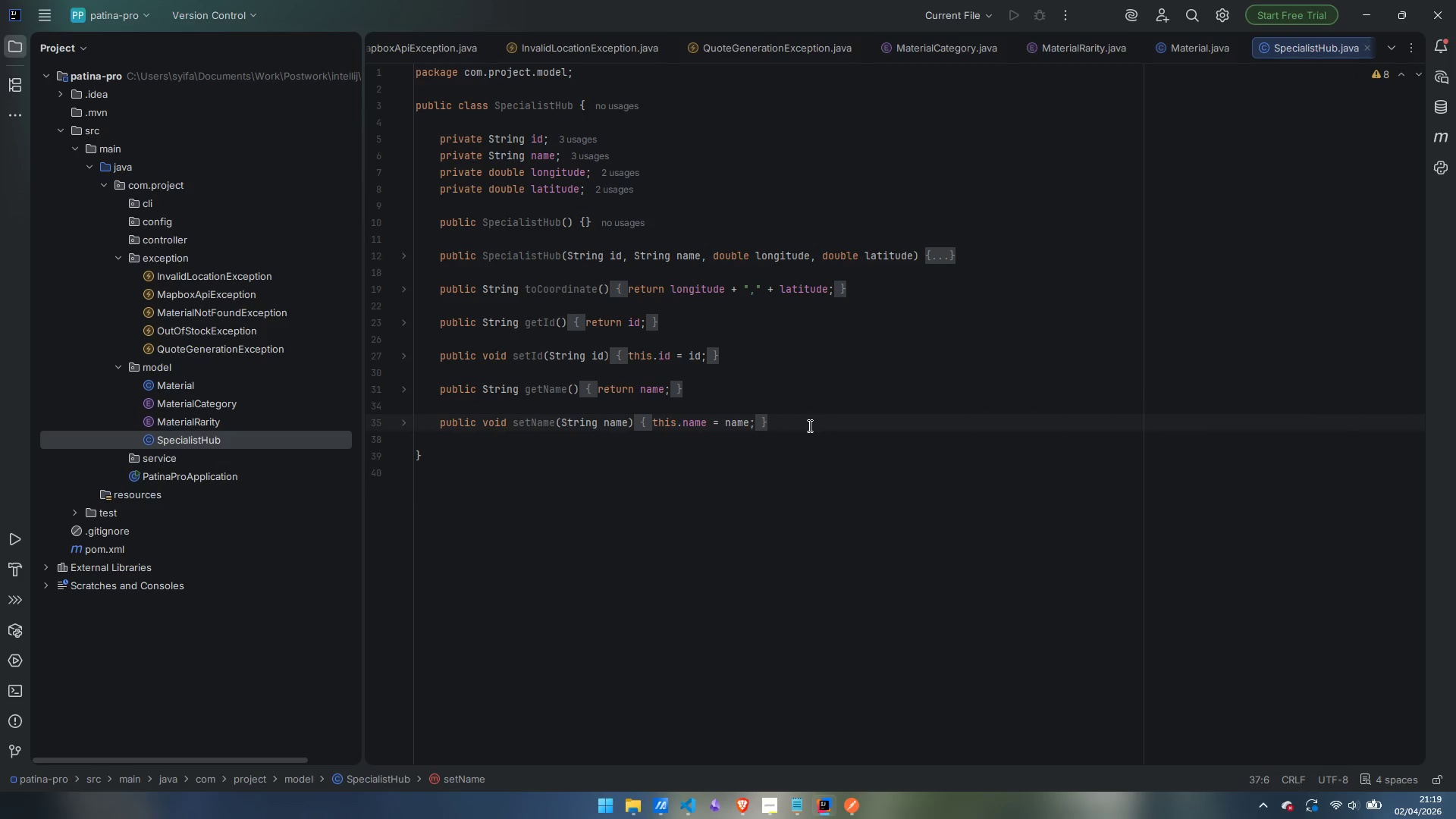 
key(Enter)
 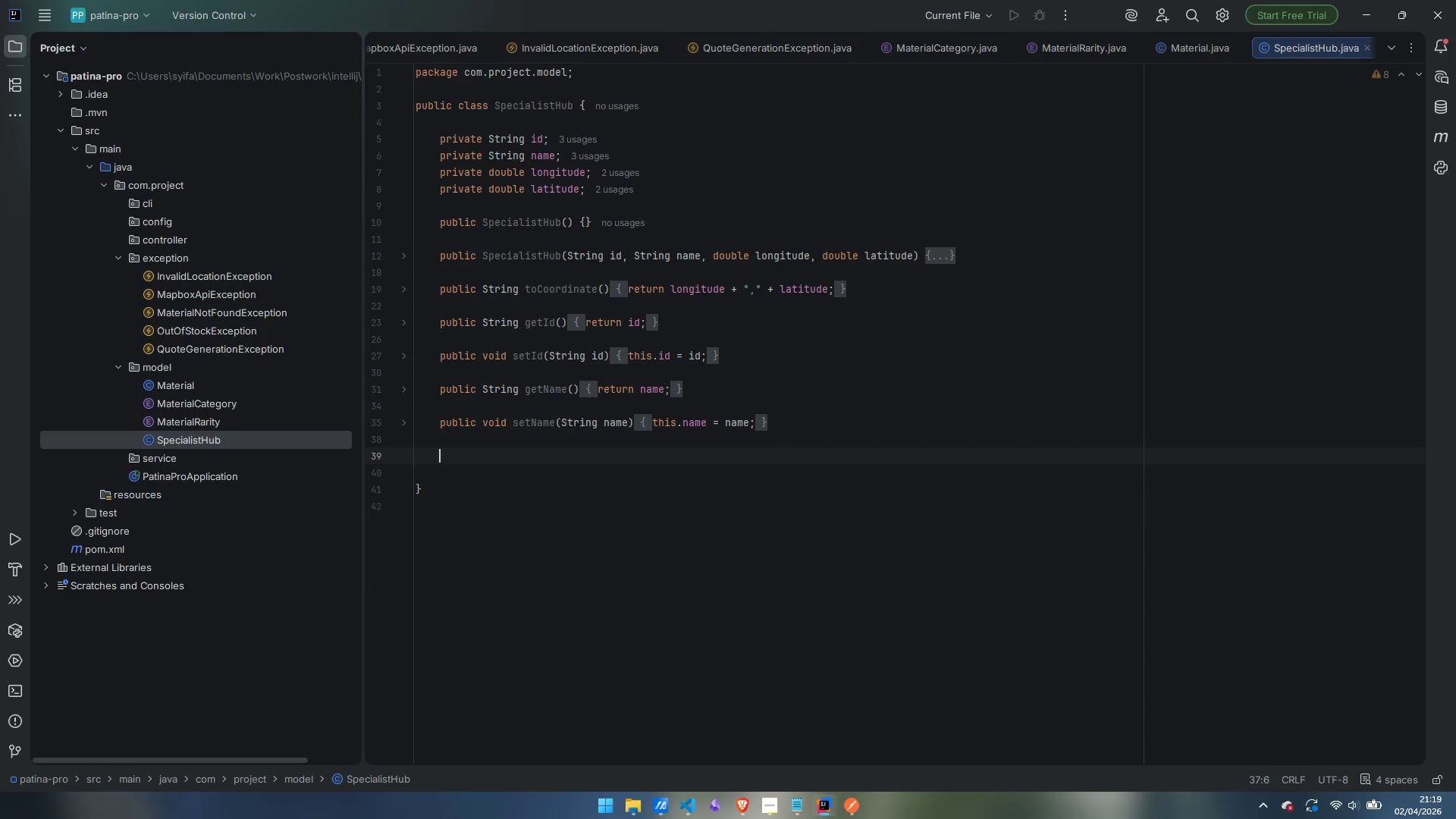 
key(Enter)
 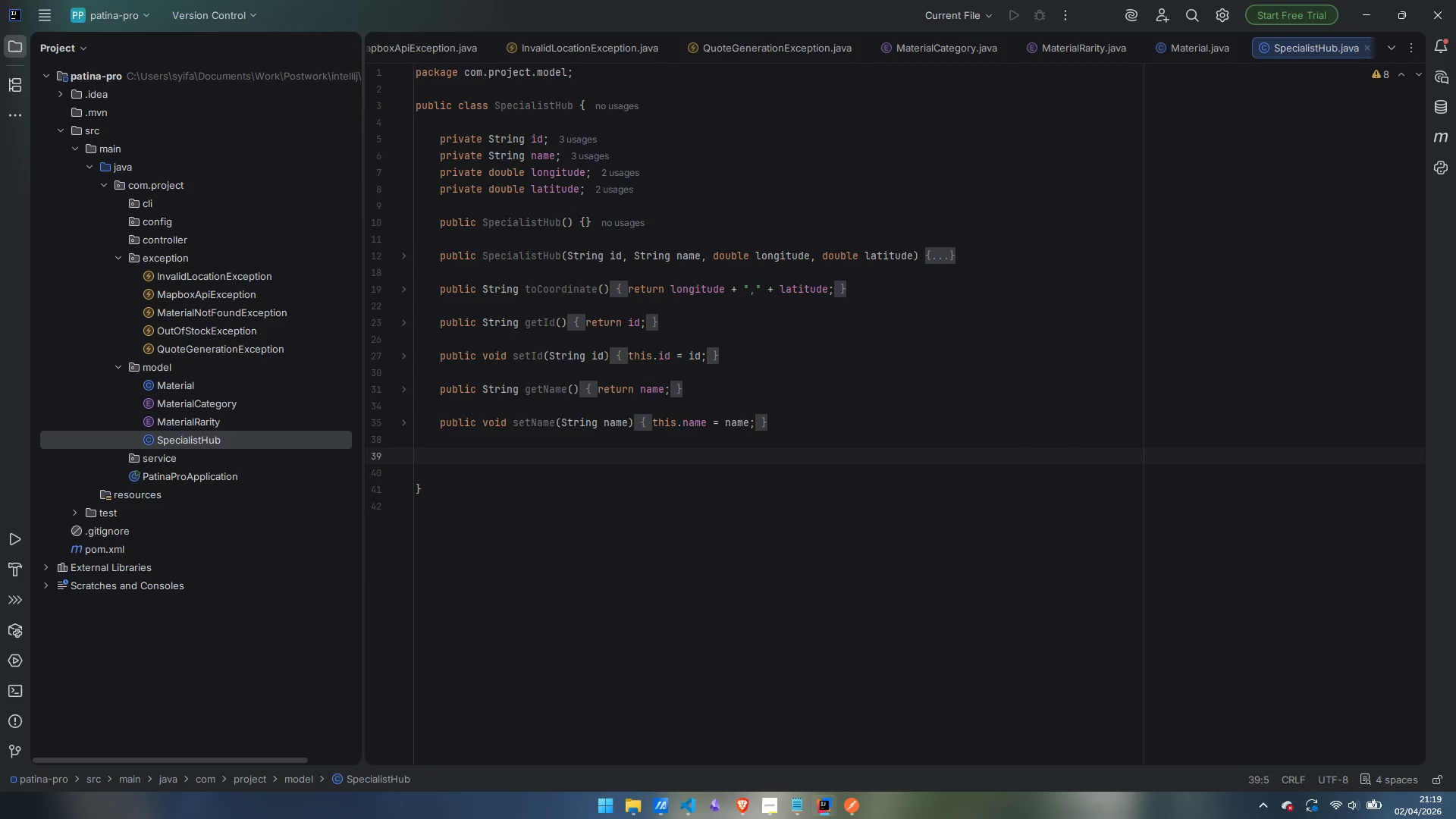 
type(public double getLn)
key(Backspace)
type(ib)
key(Backspace)
key(Backspace)
type(ongitude()
 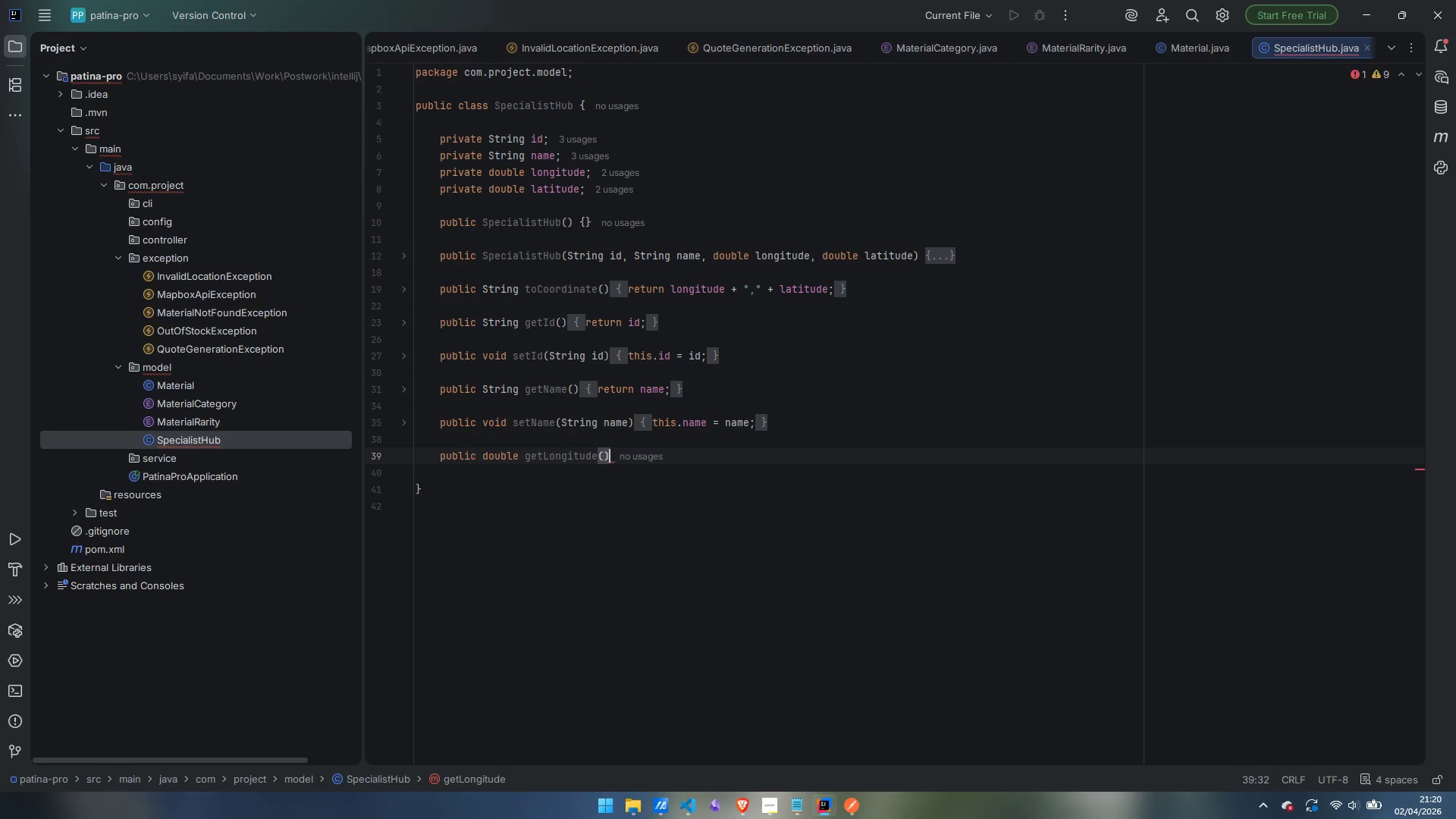 
 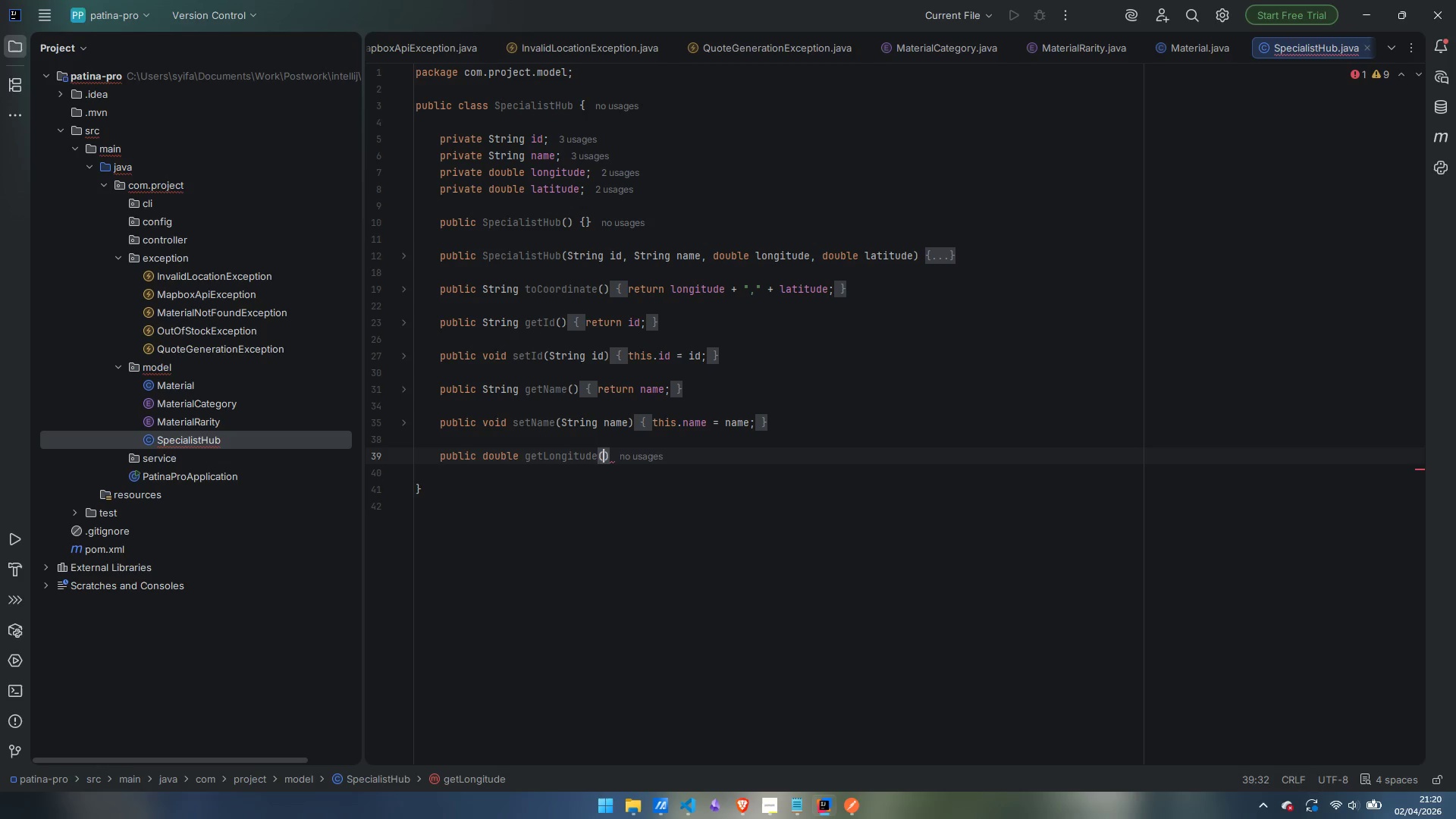 
key(ArrowRight)
 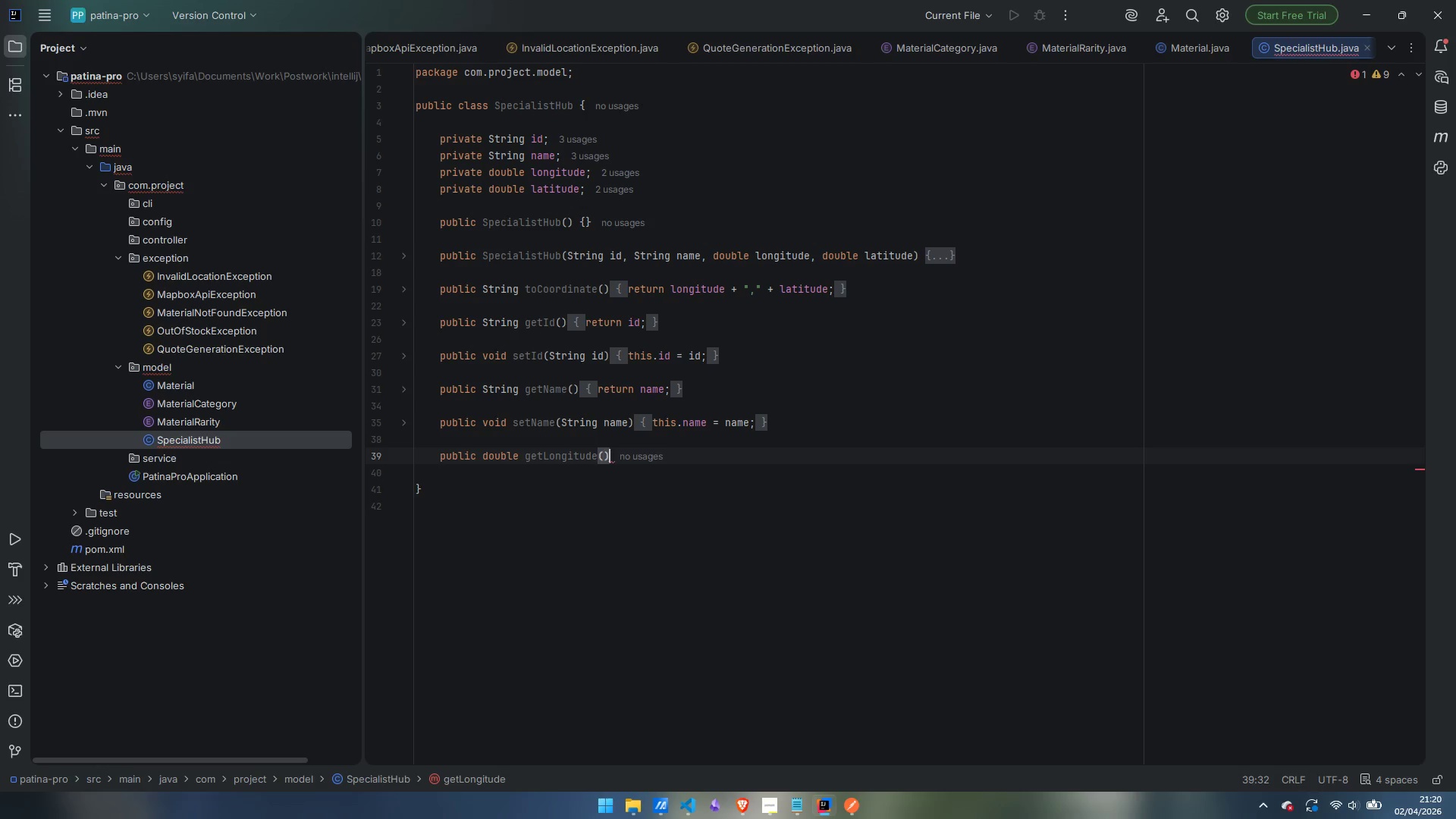 
key(Space)
 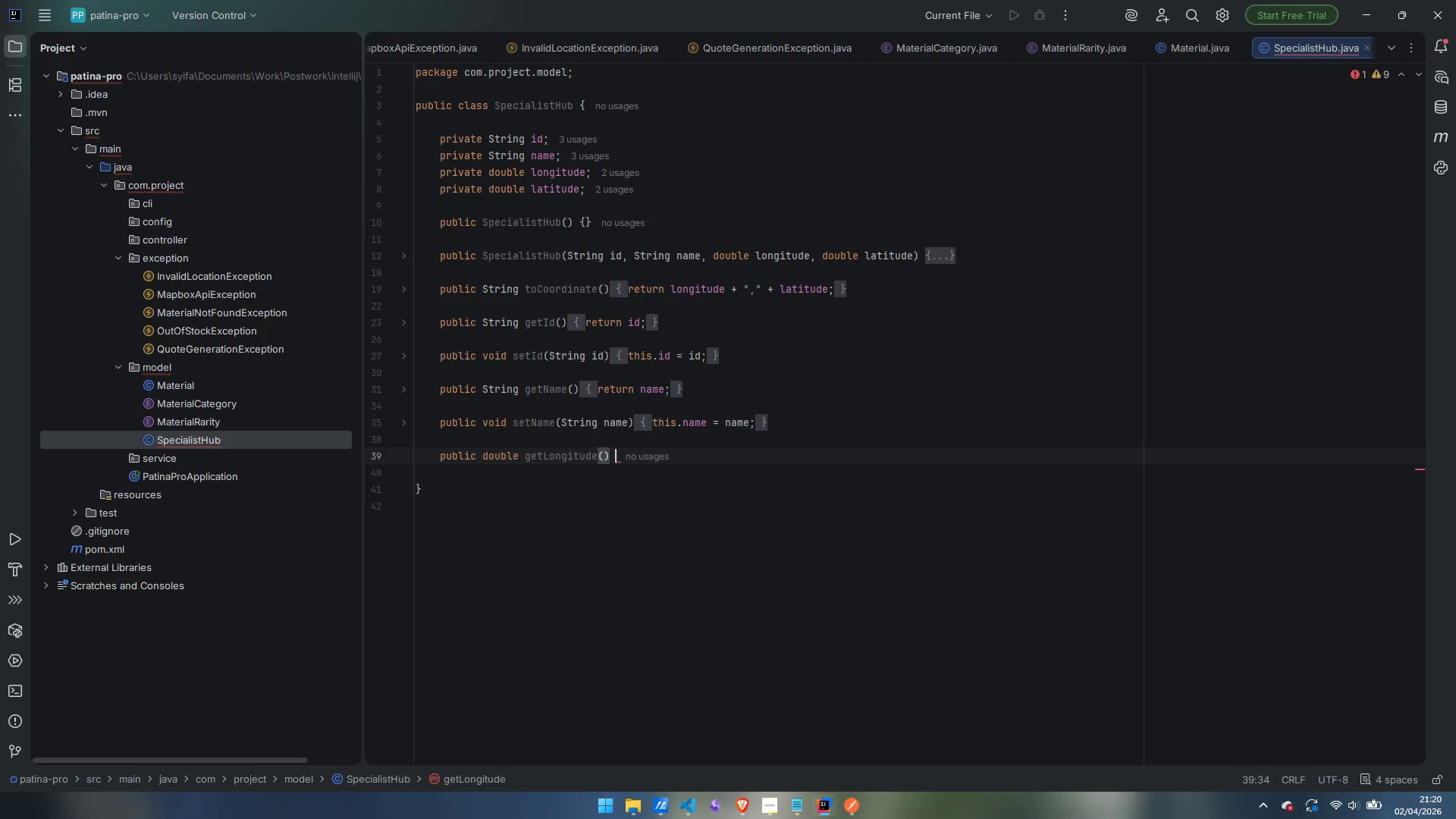 
key(Shift+BracketLeft)
 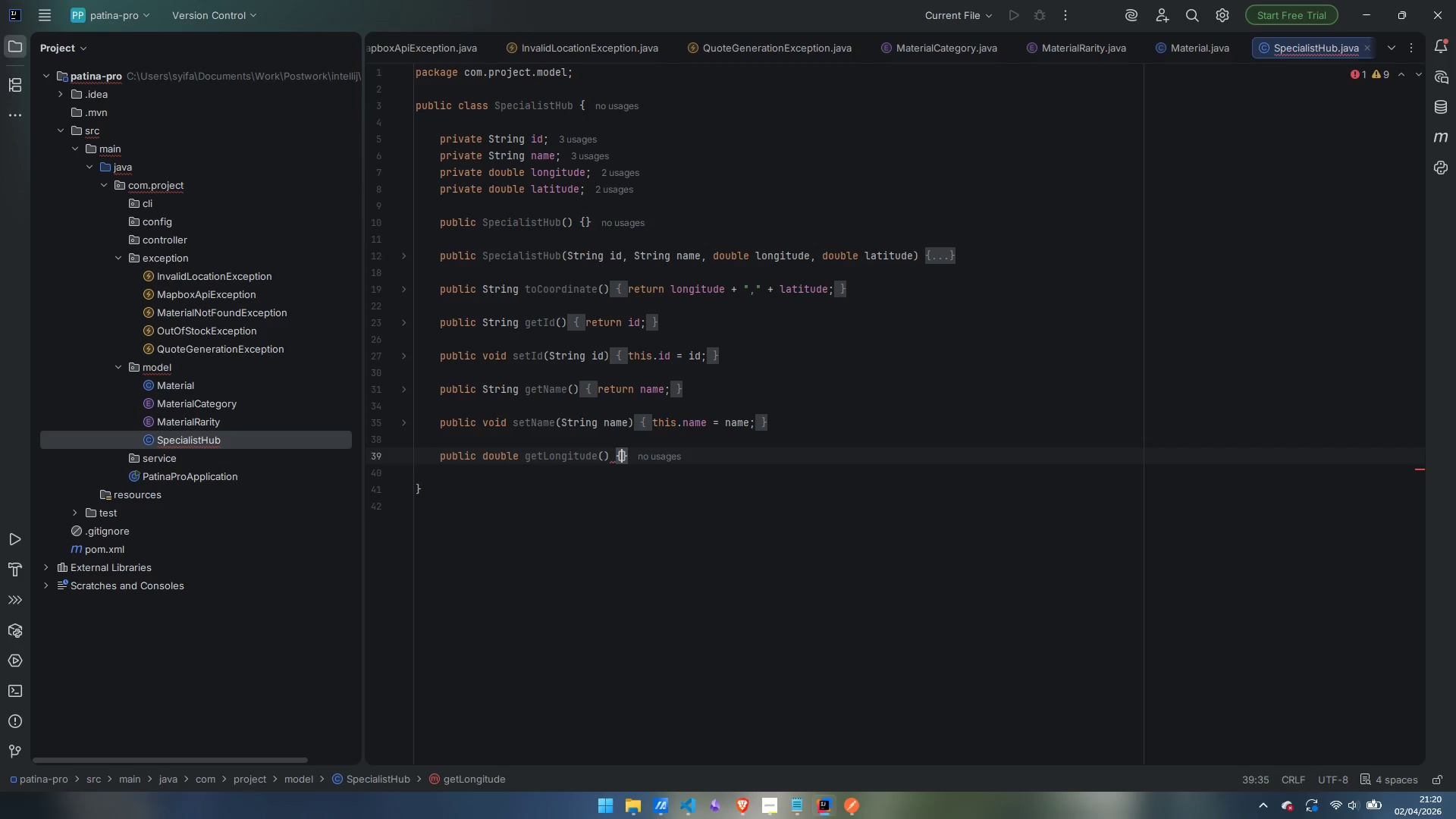 
key(Enter)
 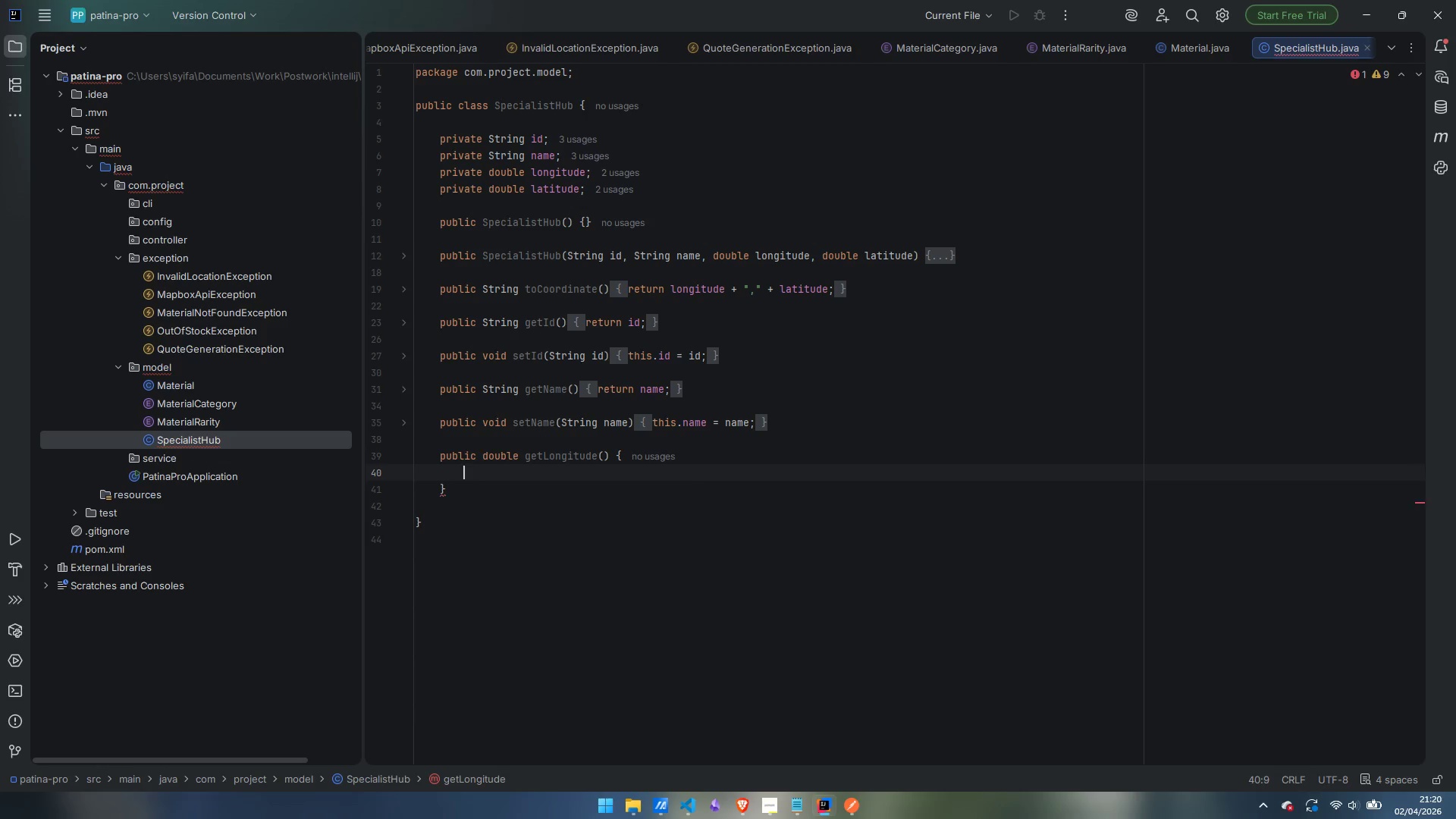 
type(return longitude;)
 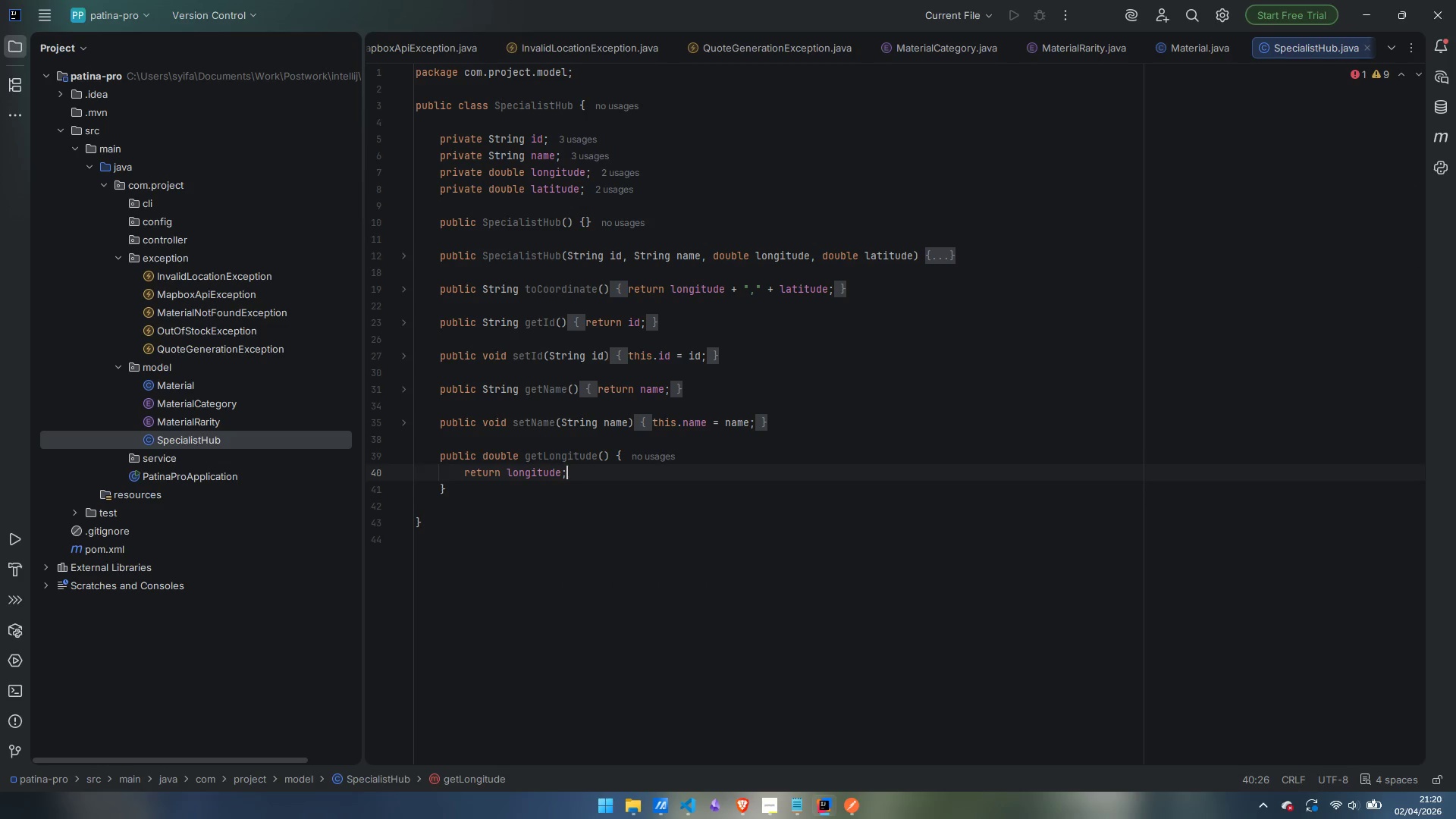 
key(ArrowDown)
 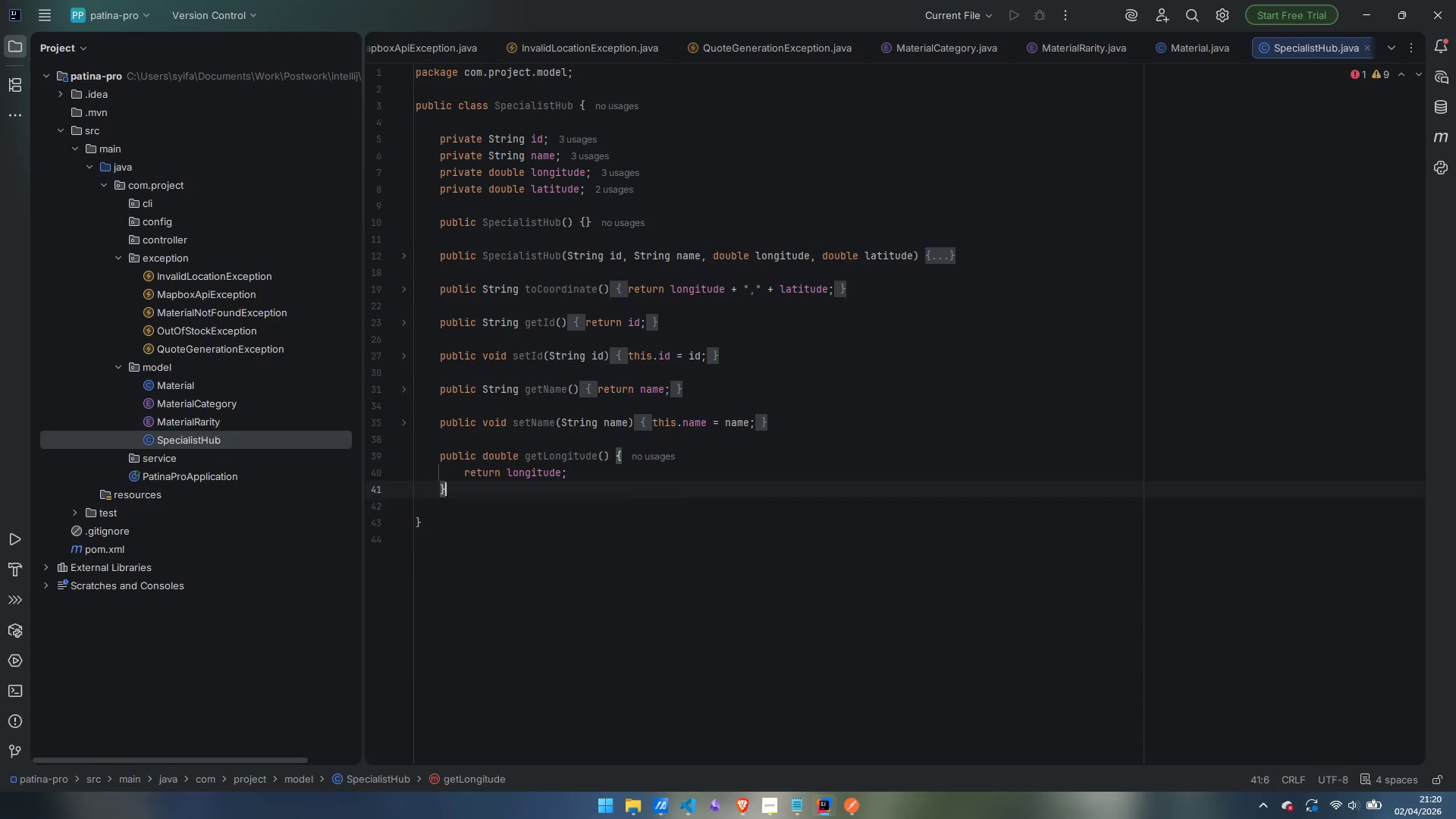 
key(Enter)
 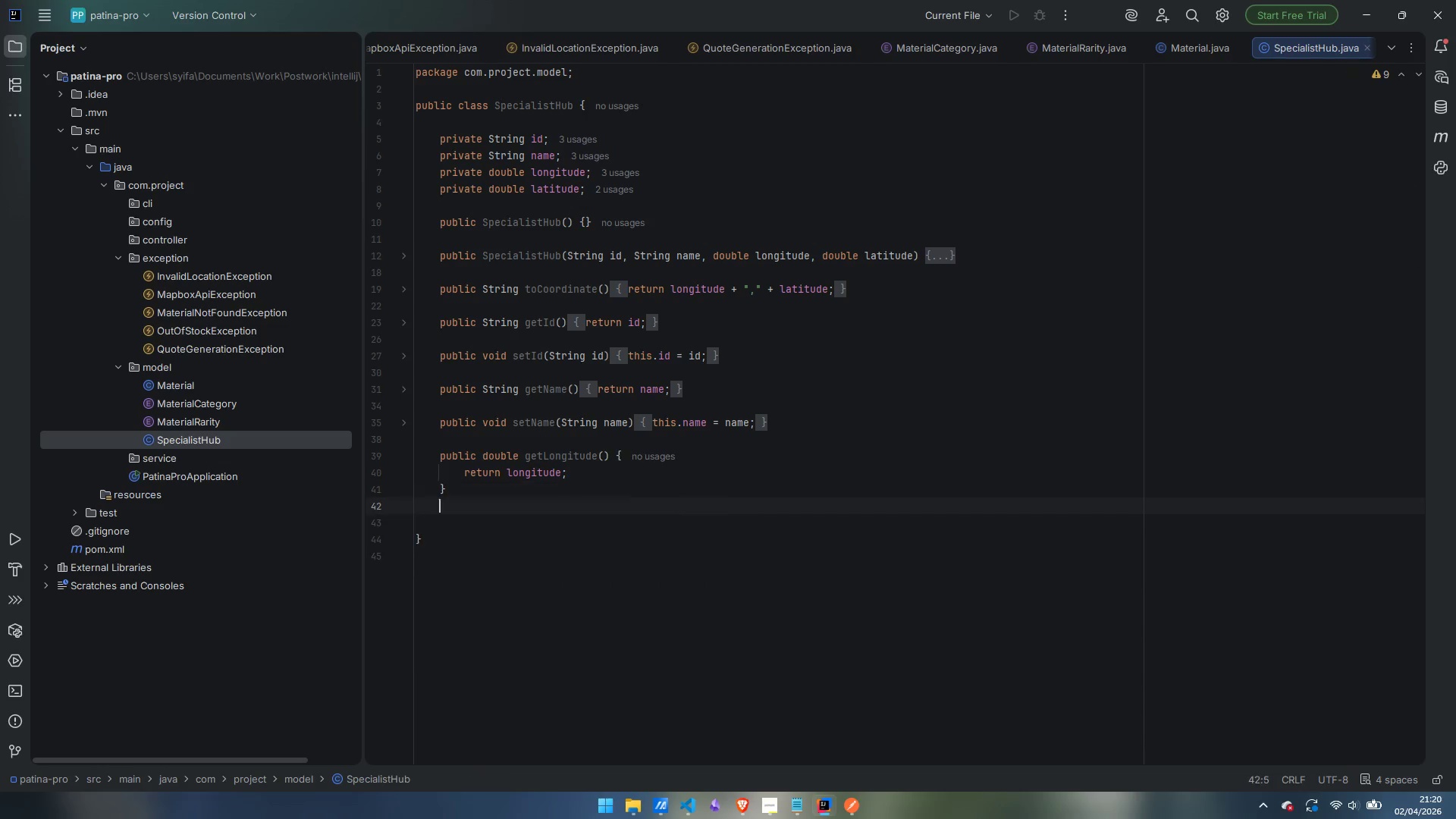 
key(Enter)
 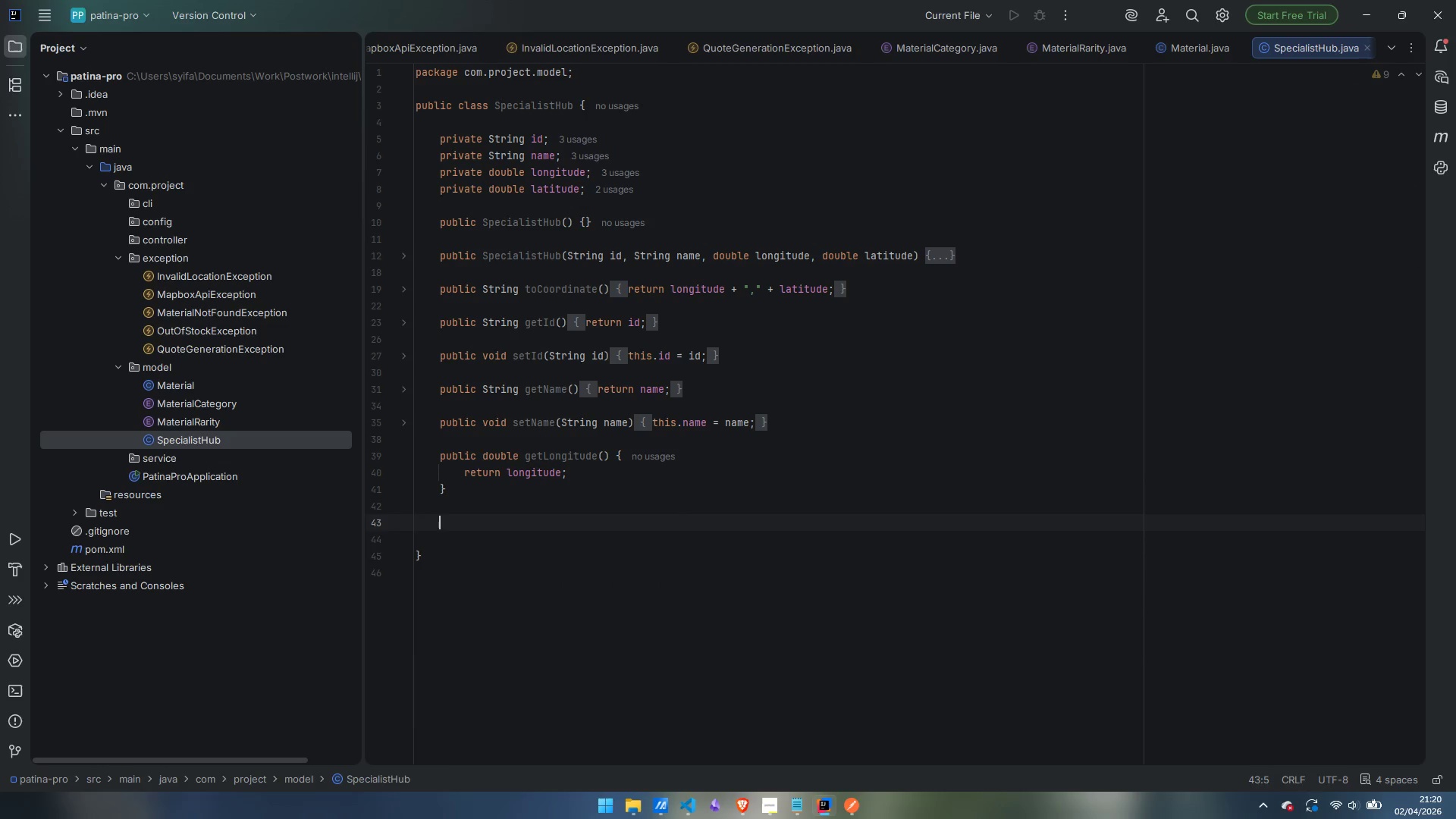 
type(public void setLongiu)
key(Backspace)
type(tude())
 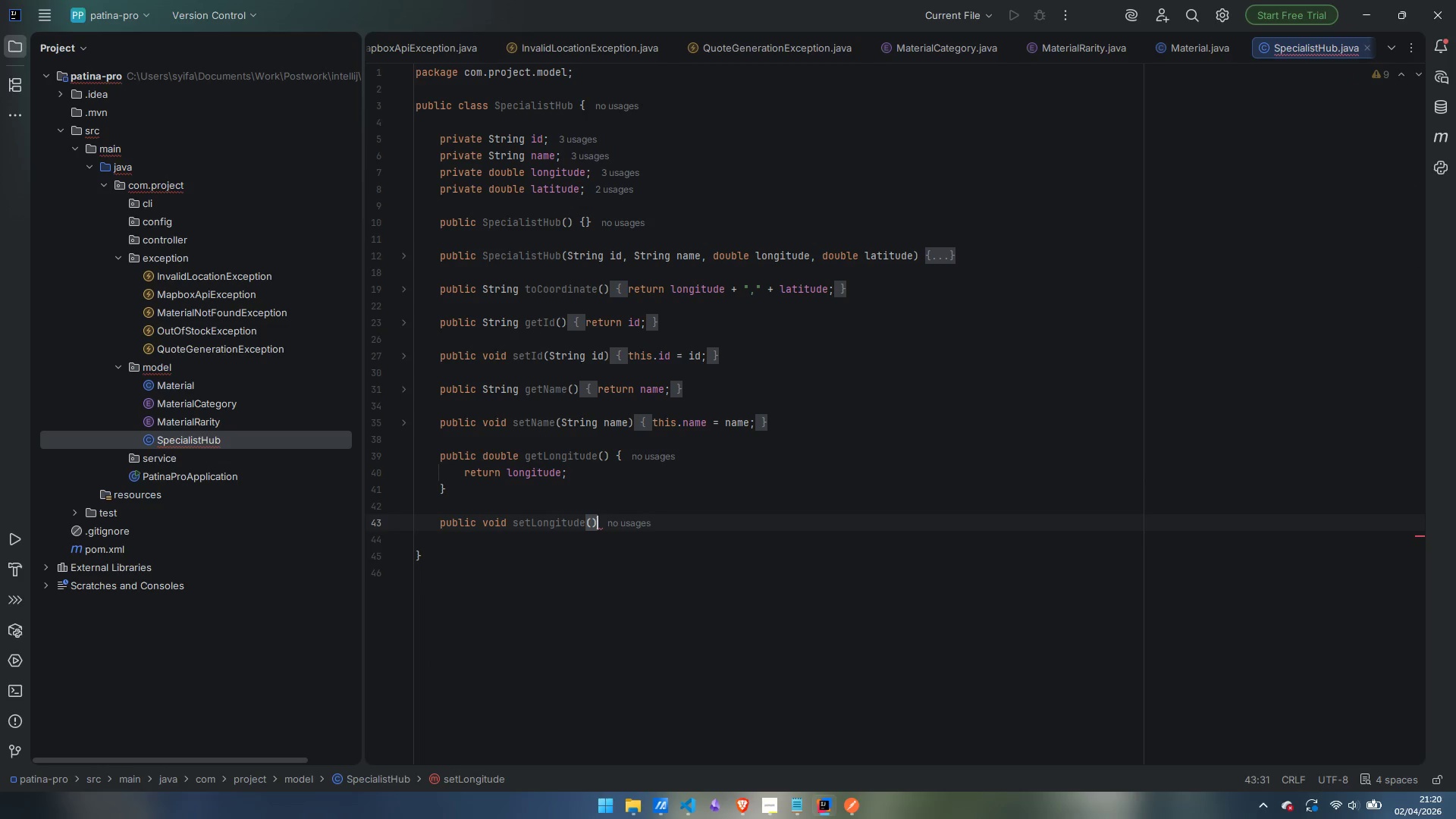 
key(ArrowLeft)
 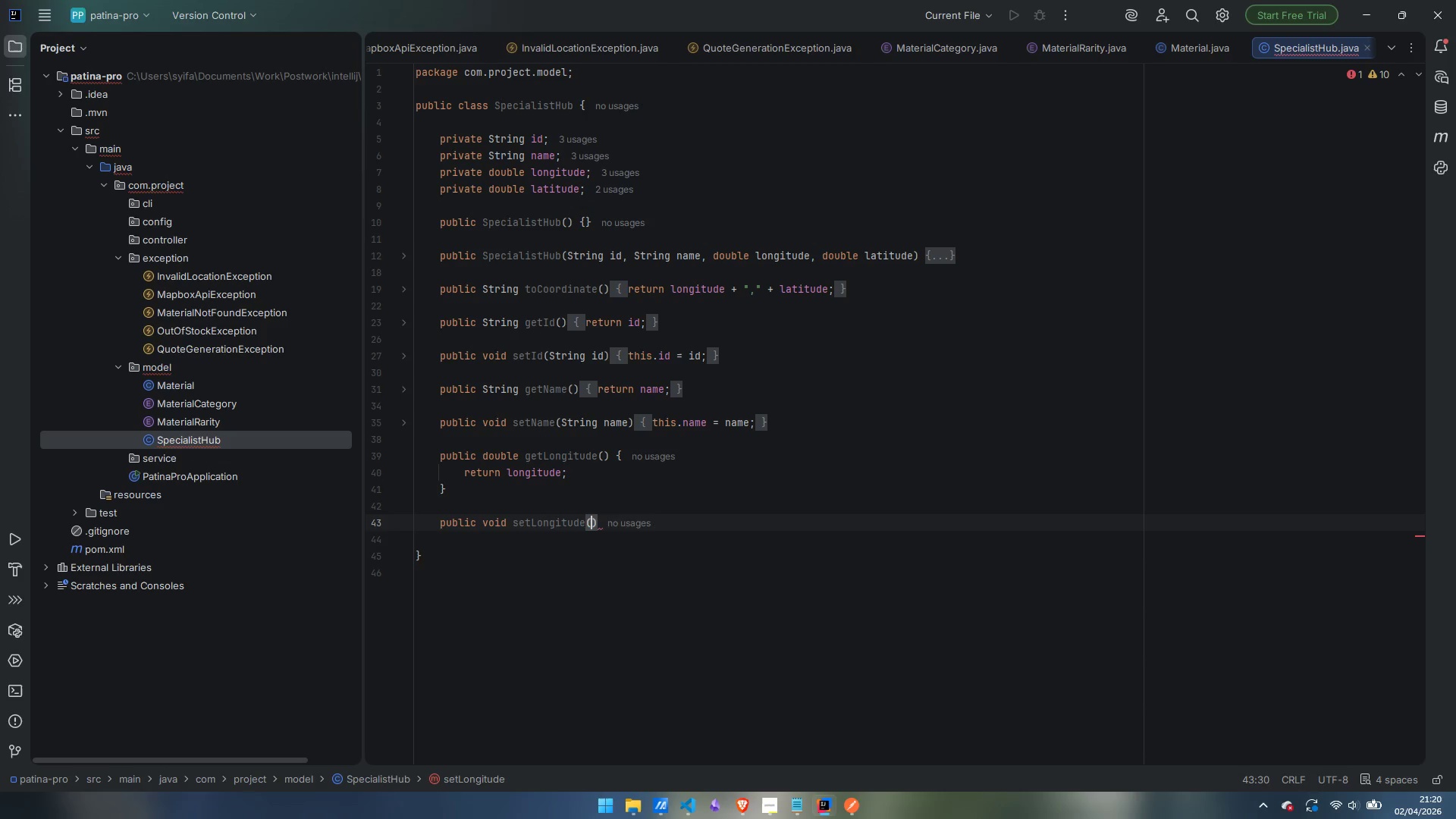 
type(double longt)
key(Backspace)
type(itude)
 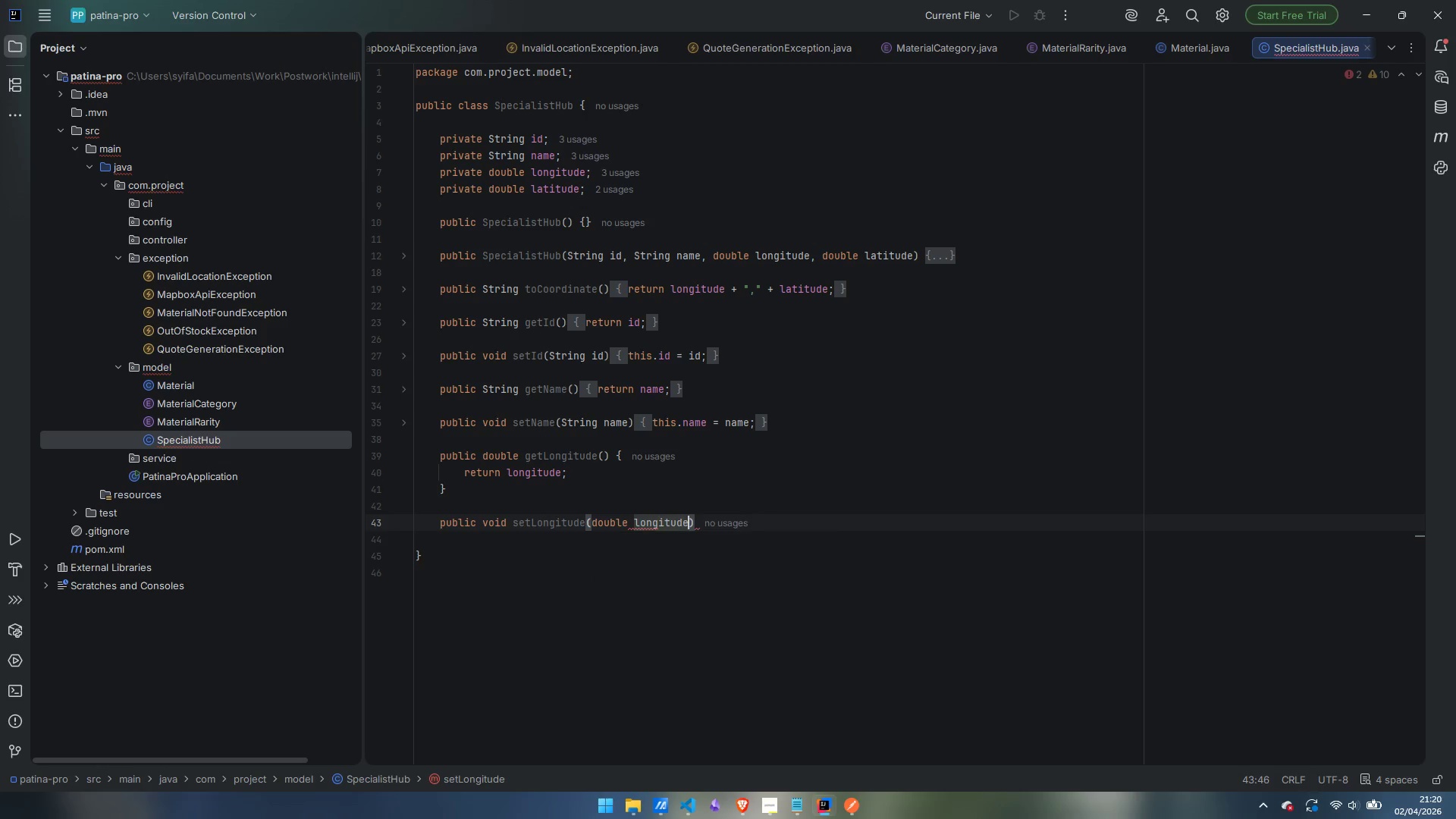 
key(ArrowRight)
 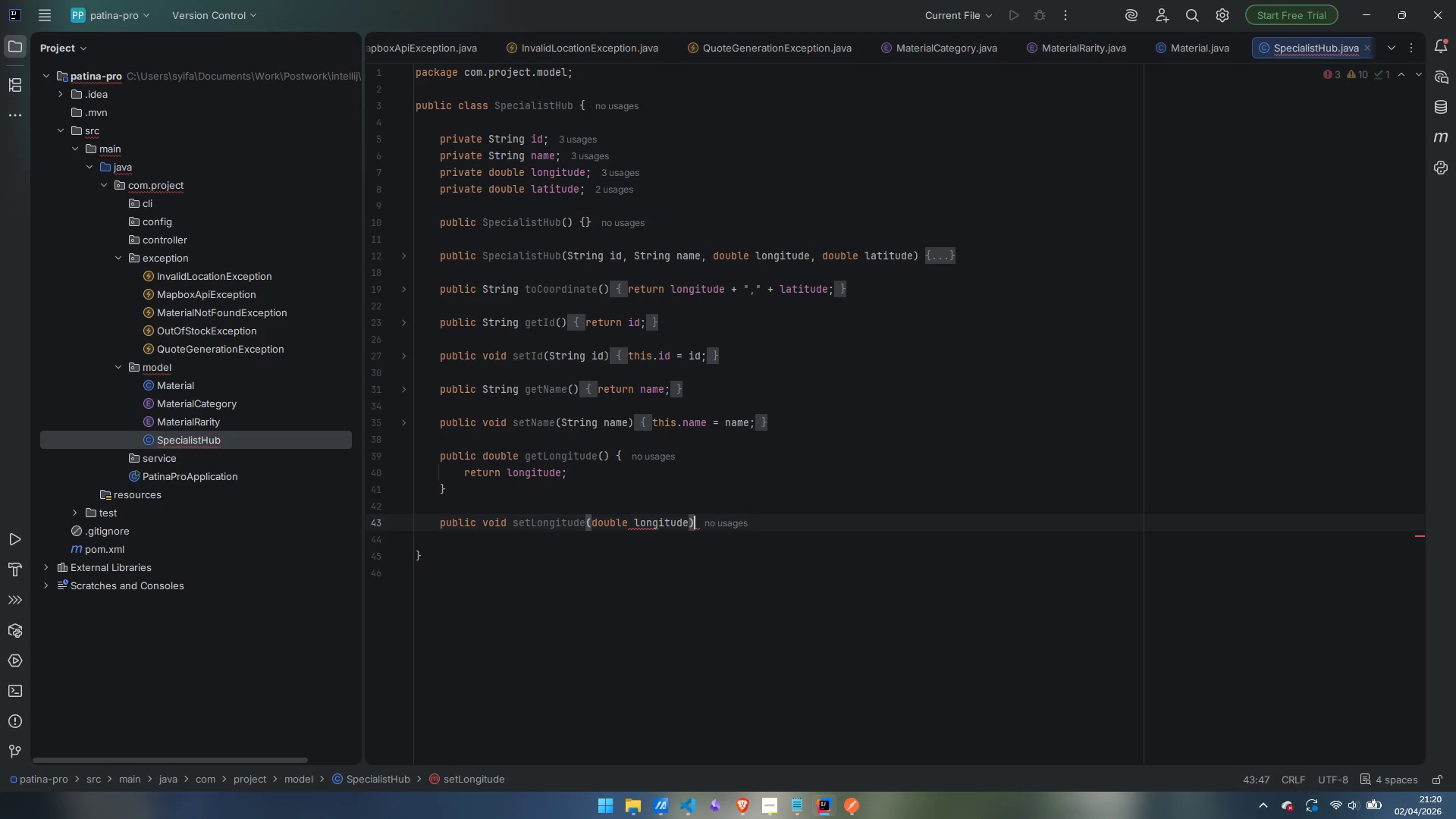 
key(Space)
 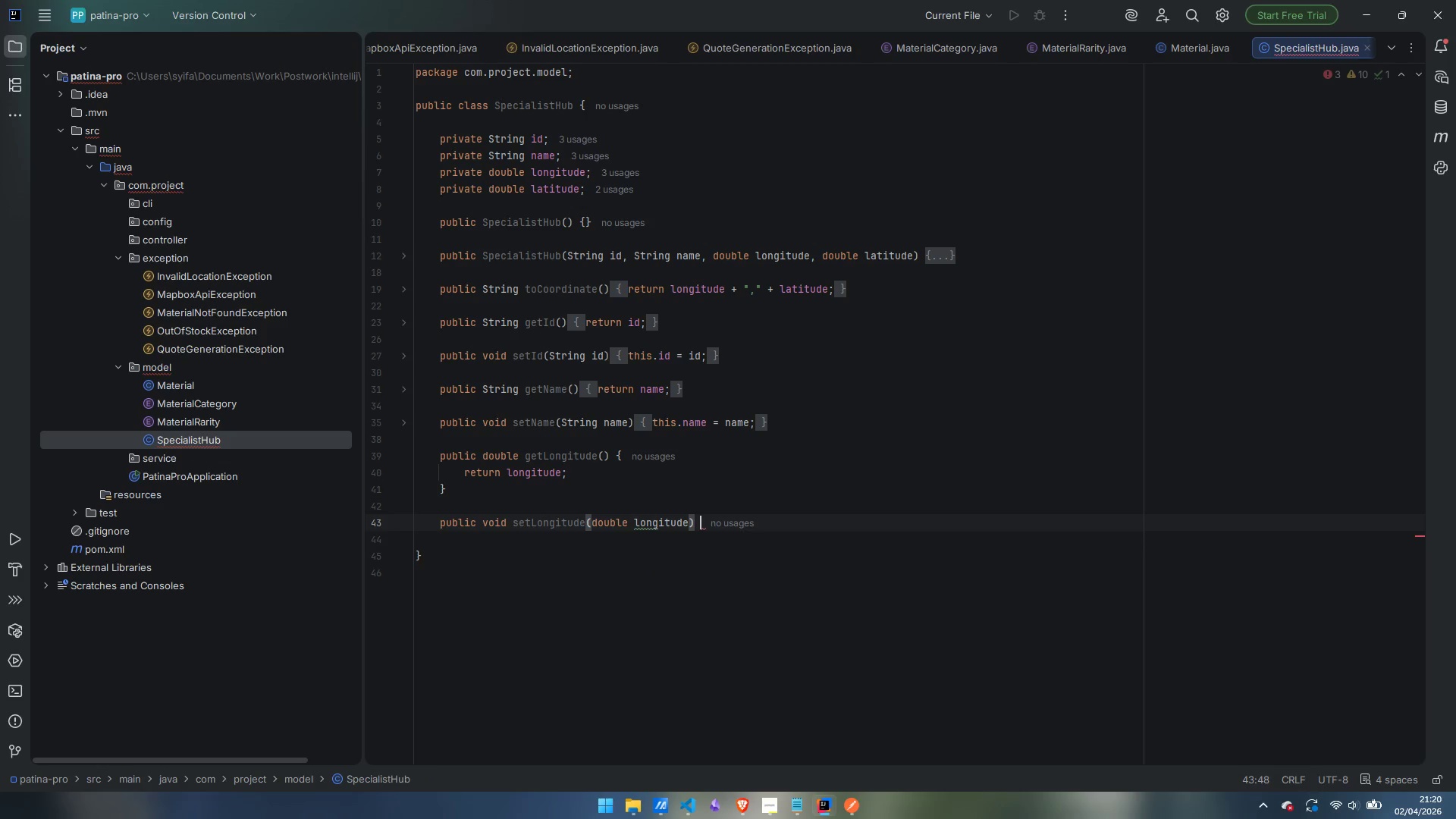 
hold_key(key=ShiftLeft, duration=0.62)
 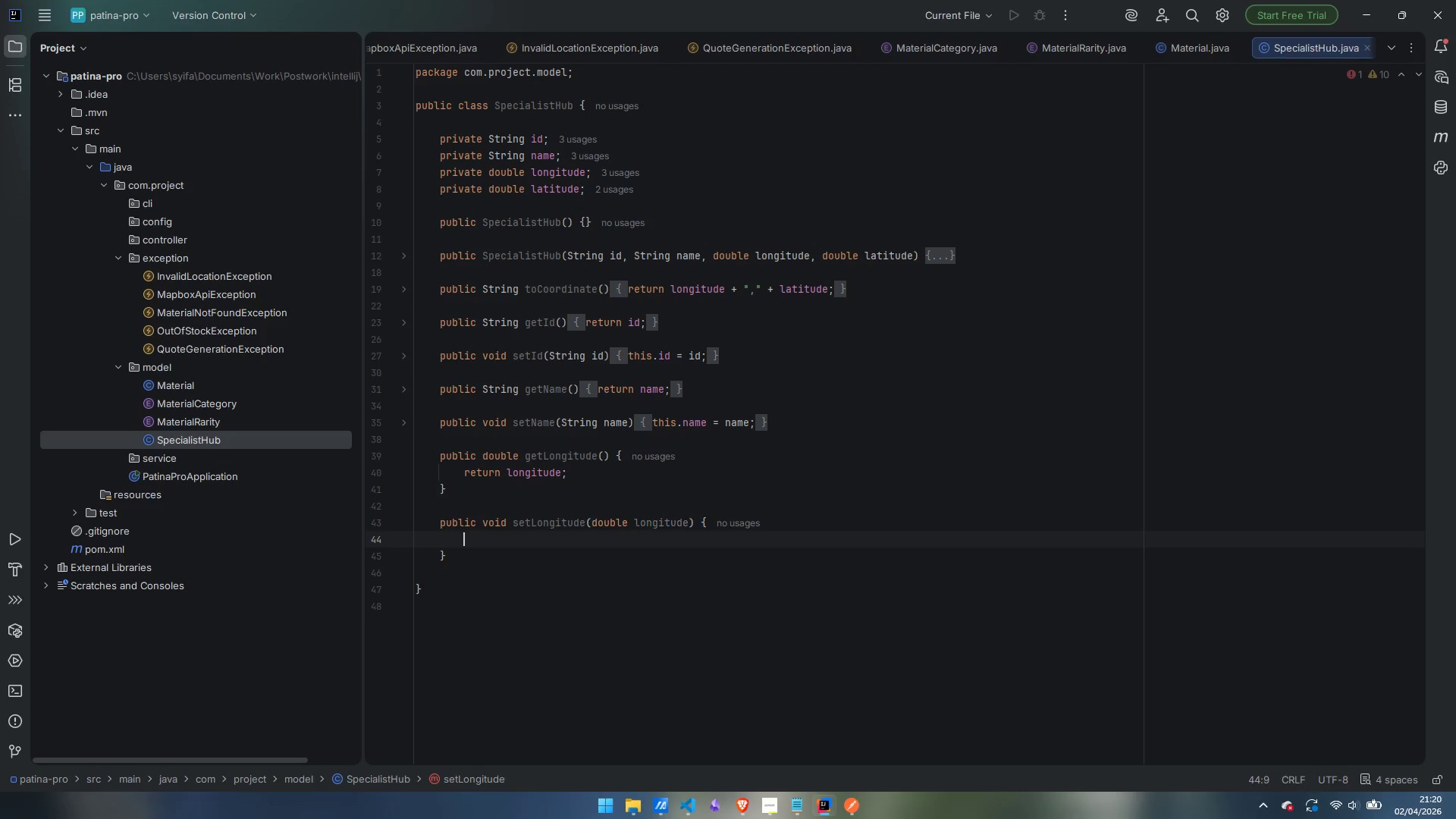 
key(BracketLeft)
 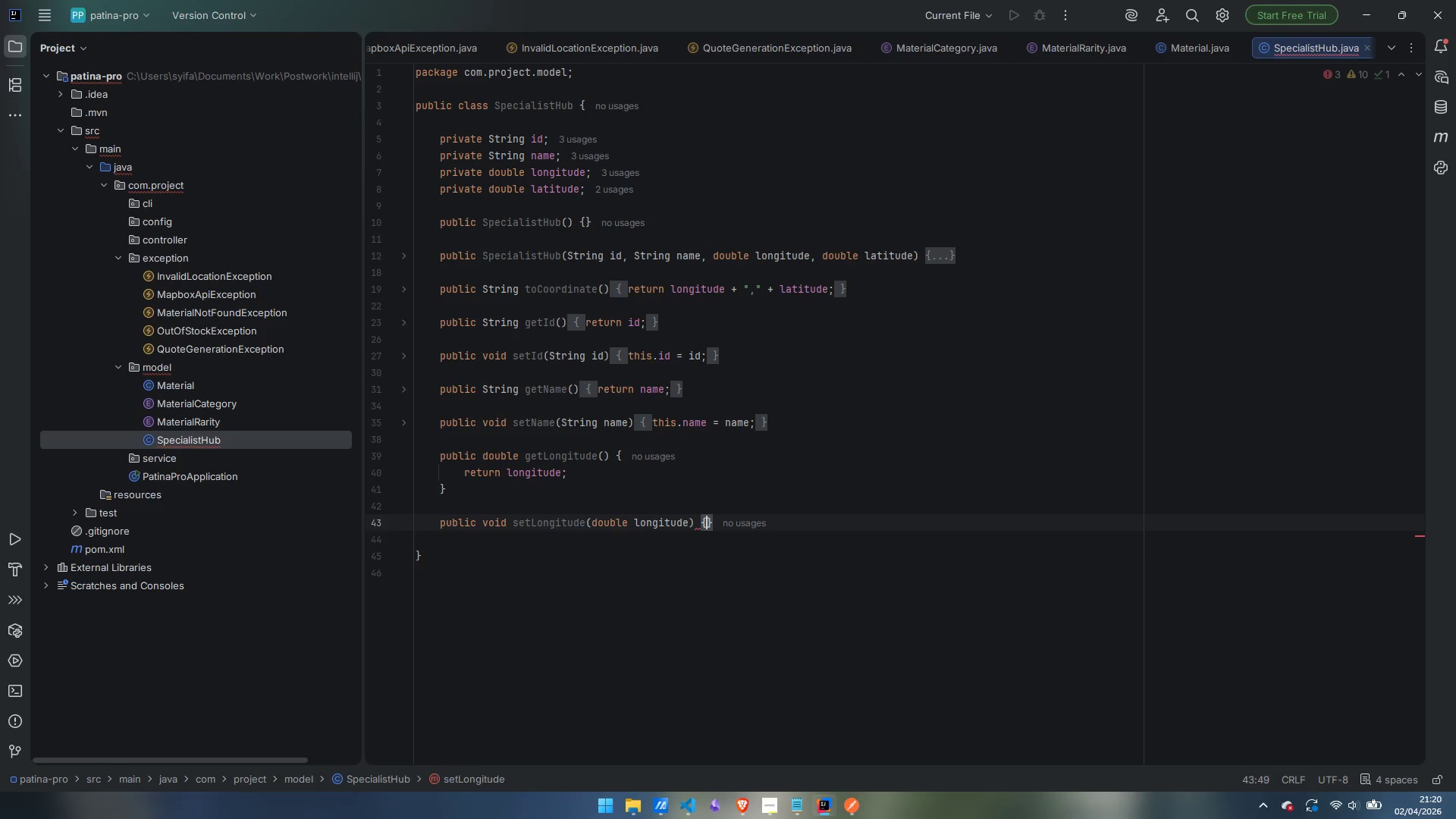 
key(Enter)
 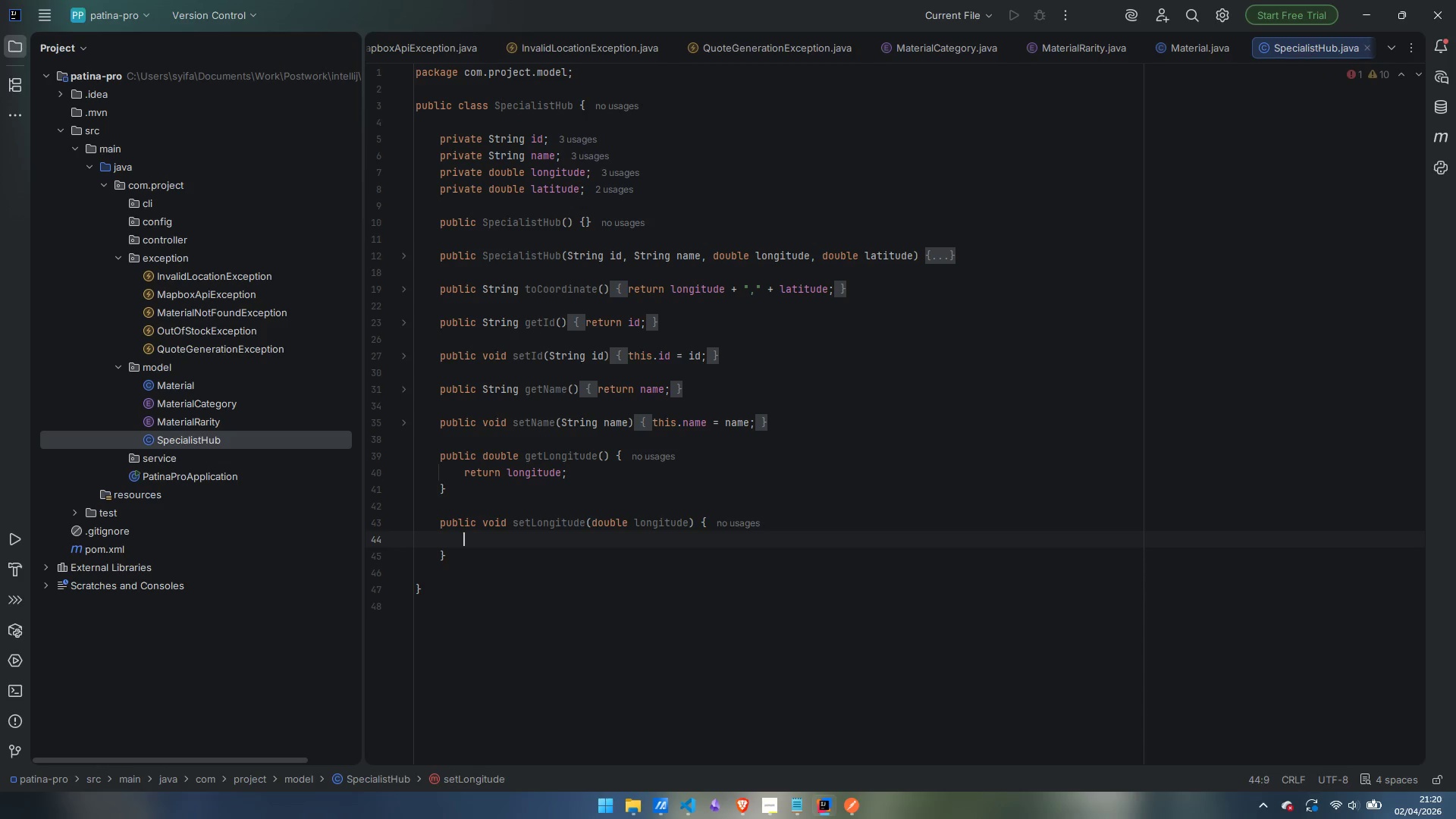 
type(this.longitude = longitude;)
 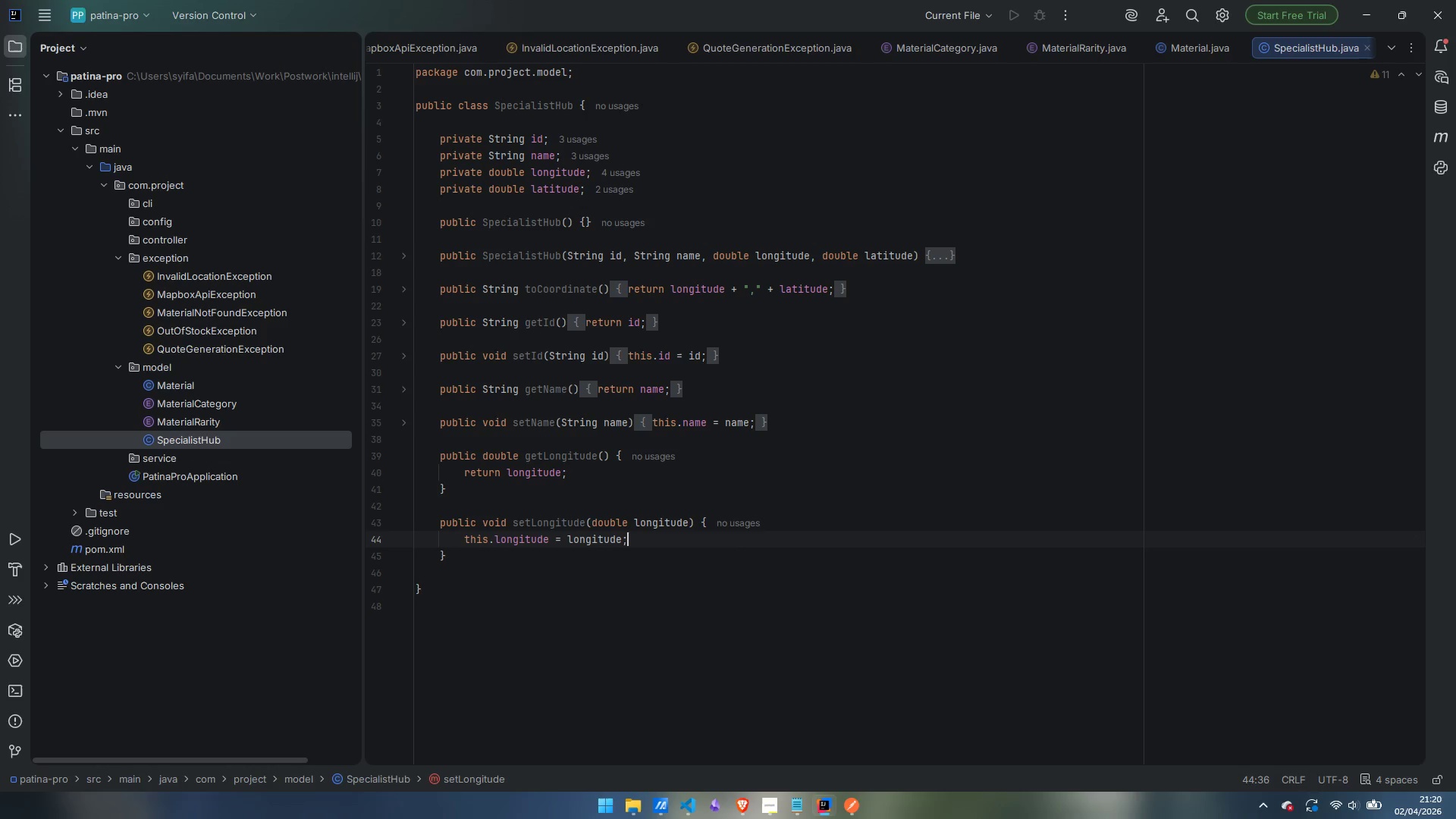 
key(ArrowDown)
 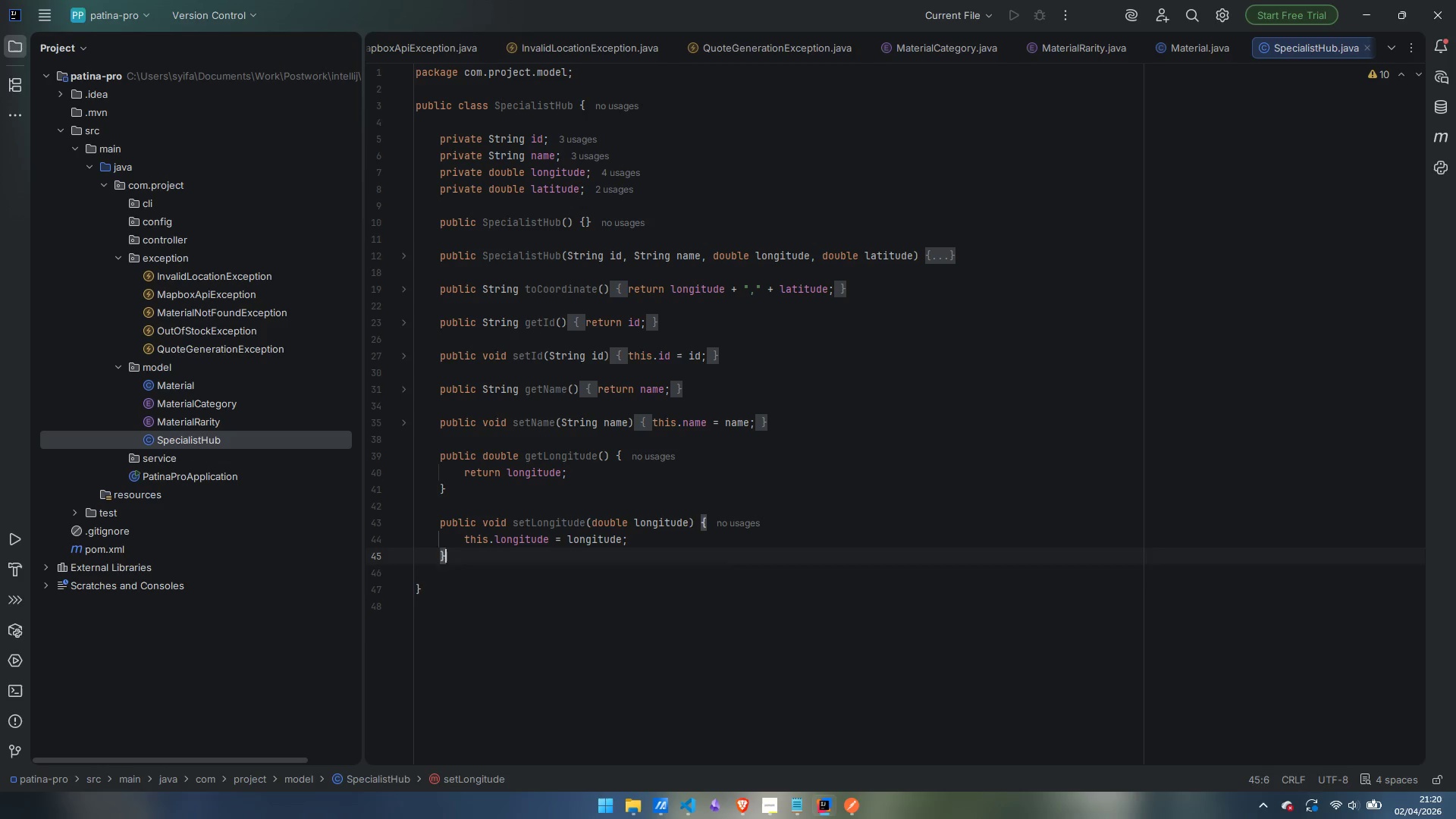 
key(Enter)
 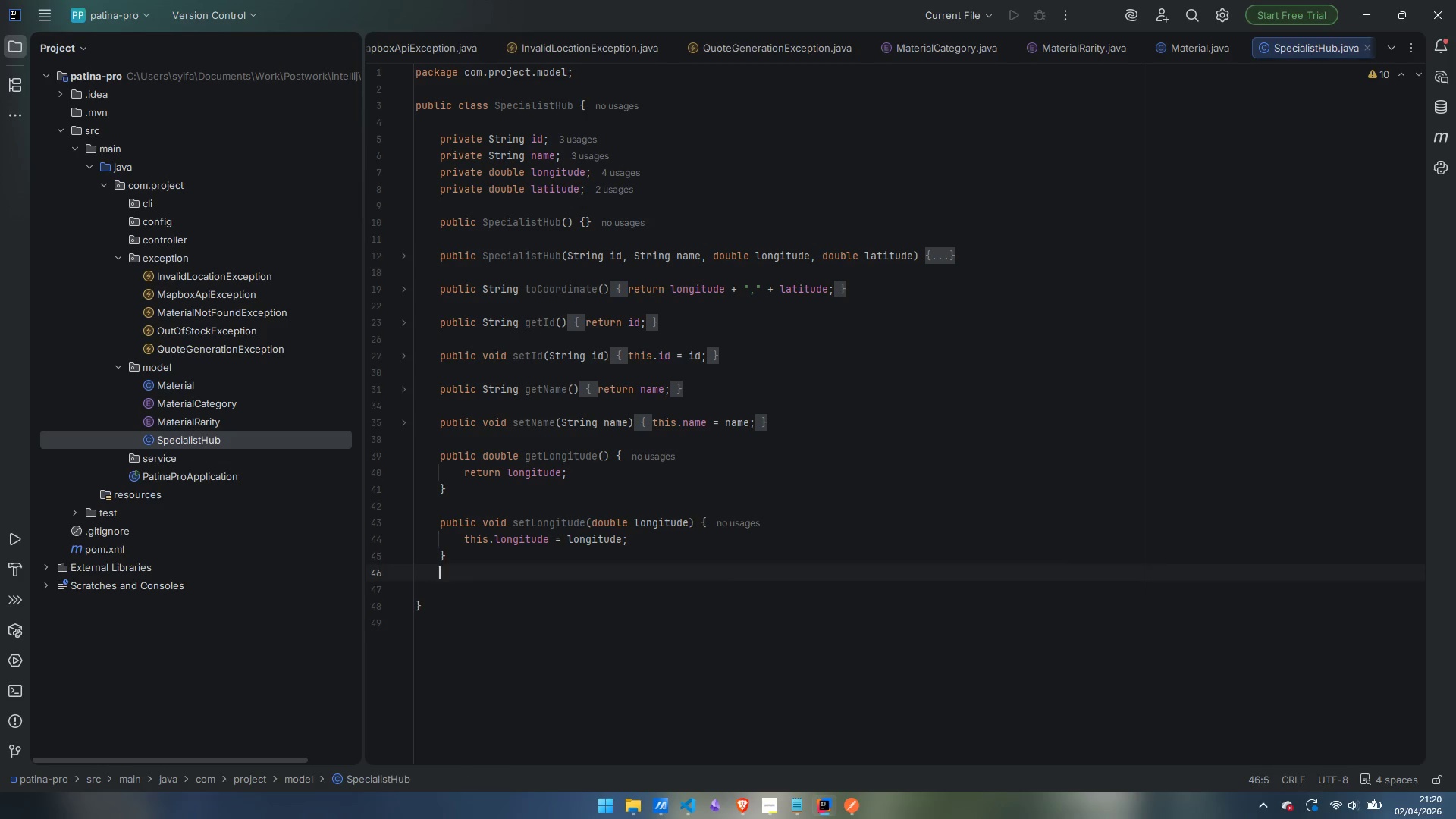 
key(Enter)
 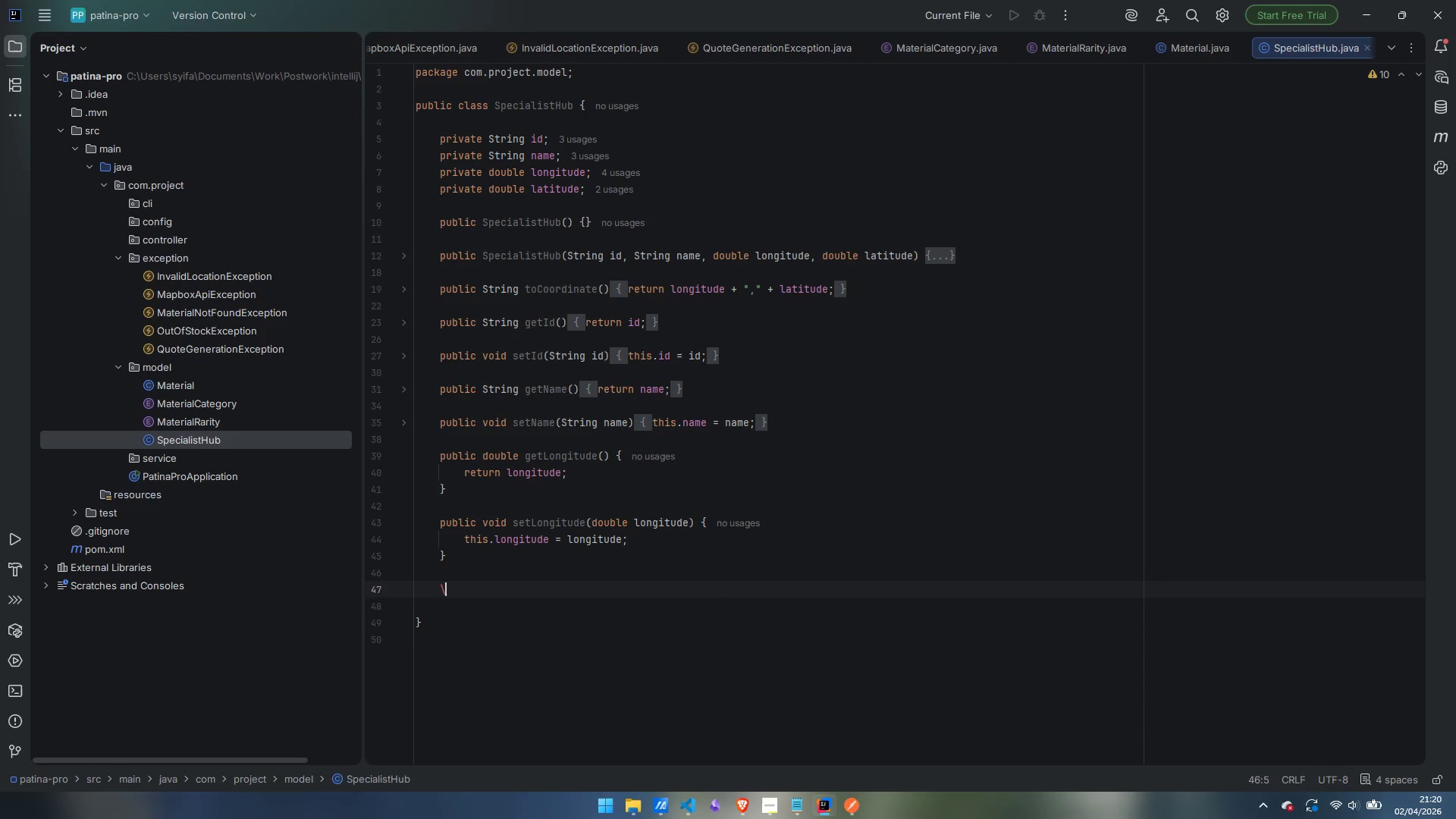 
type(\)
key(Backspace)
type(public double getLatitude() {)
 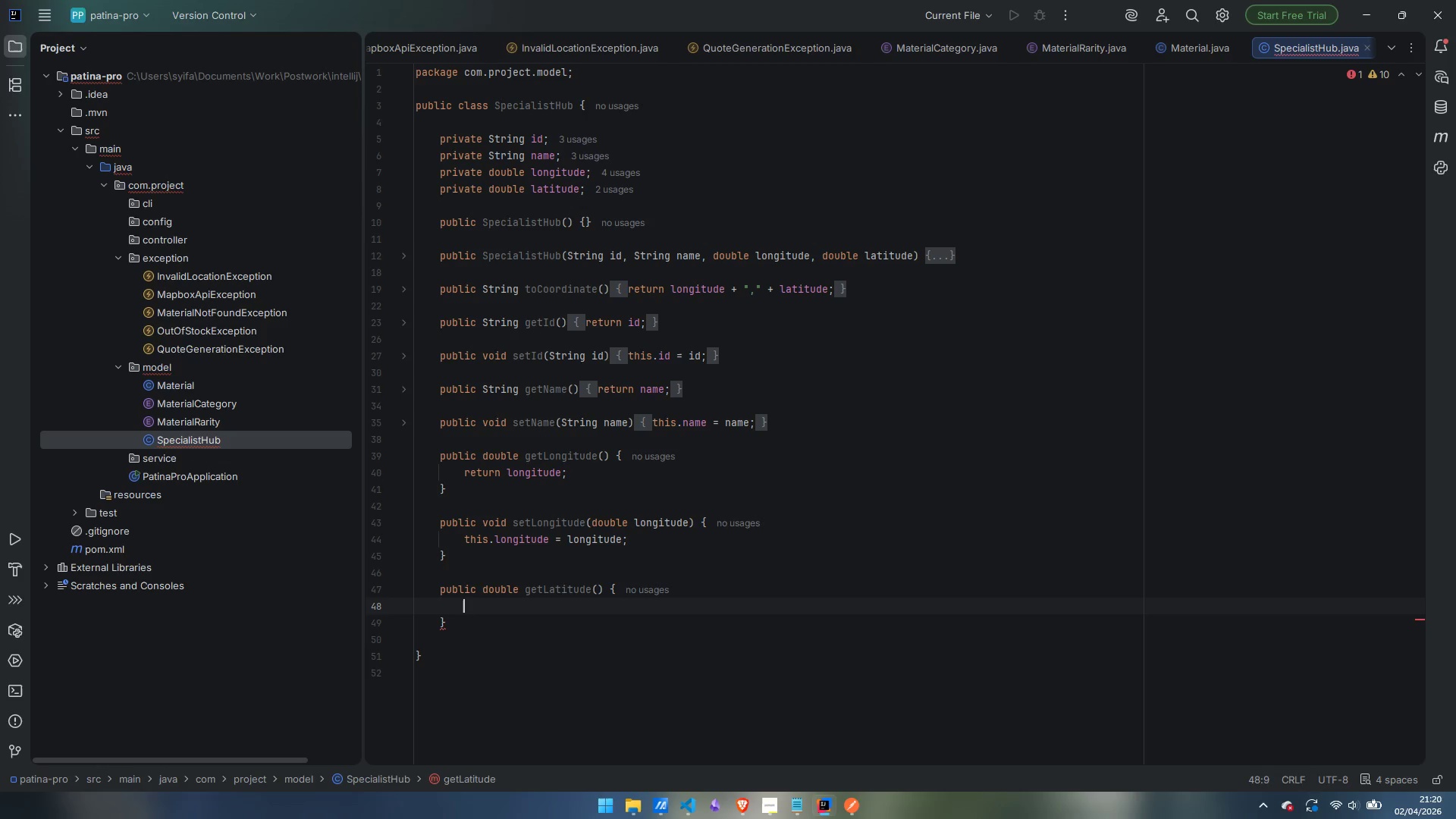 
 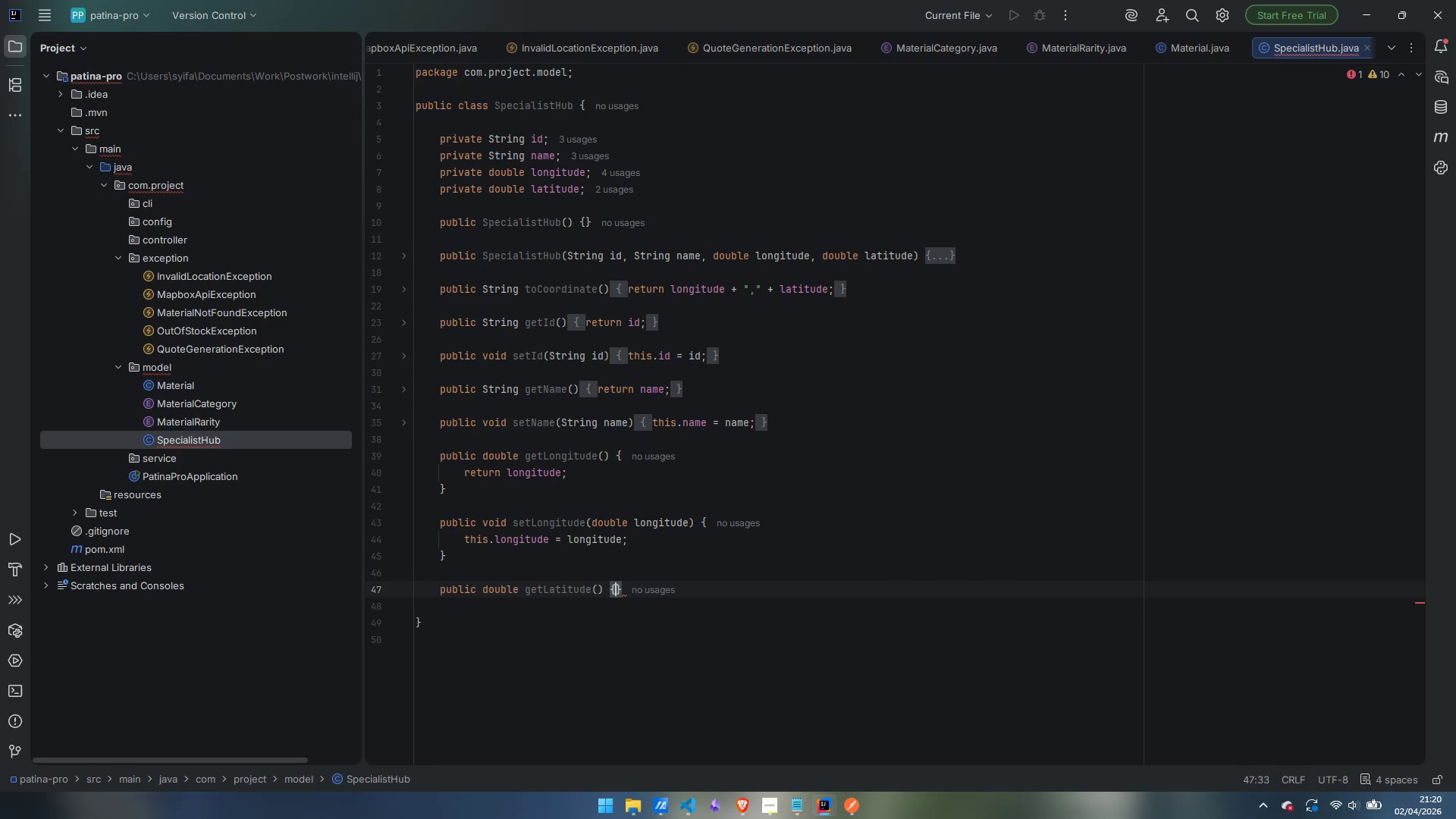 
key(Enter)
 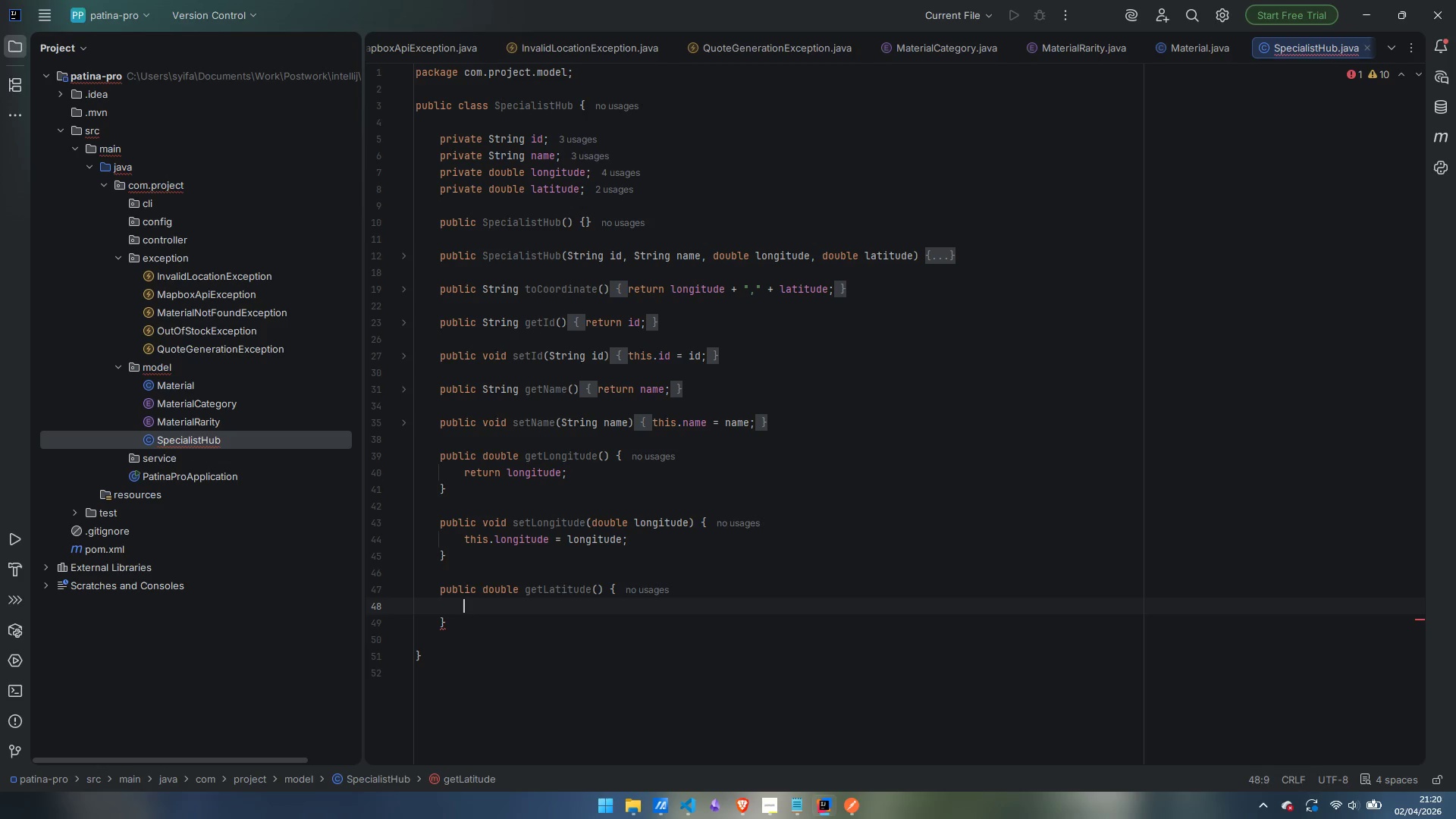 
type(reutrn )
 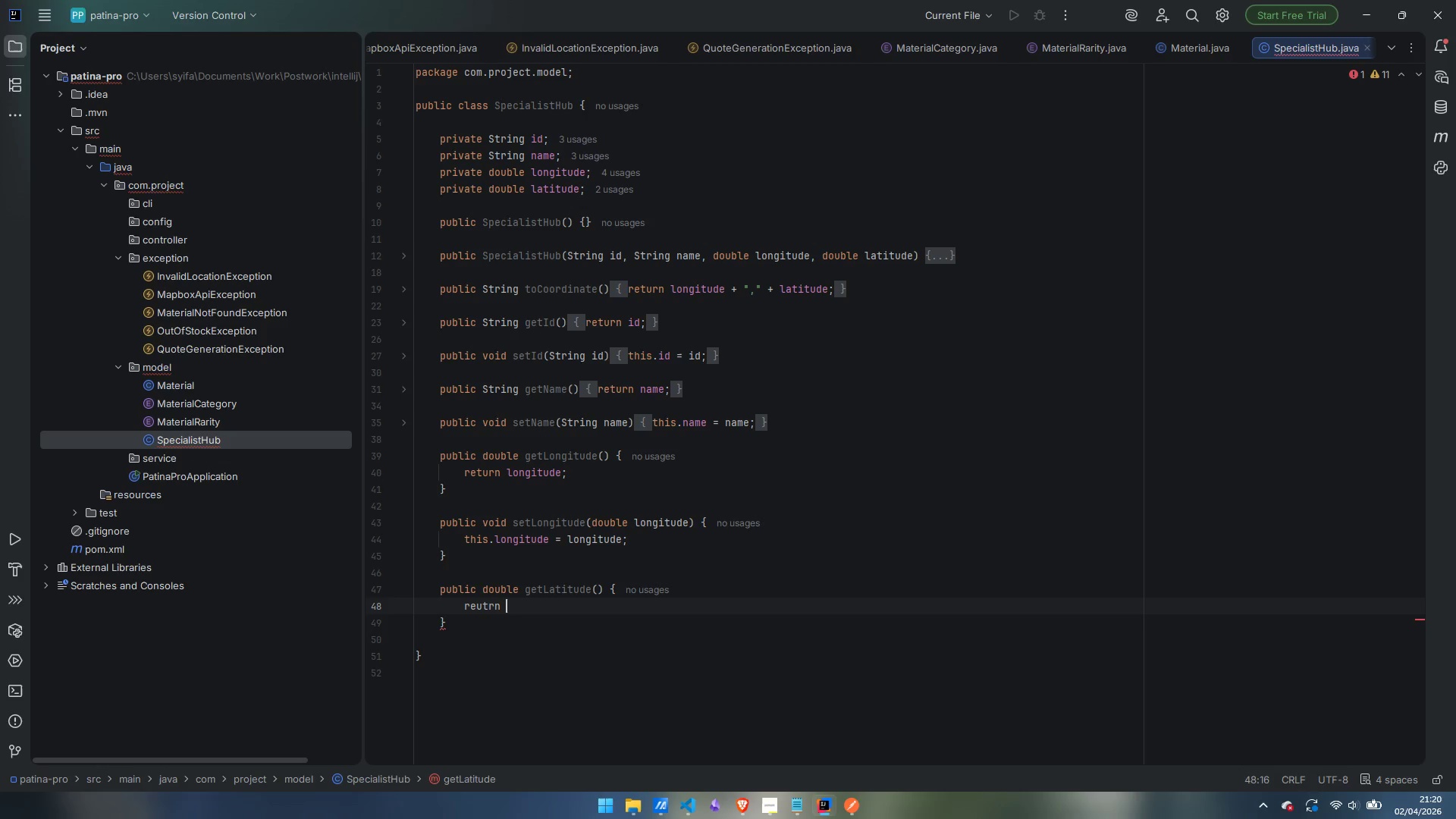 
key(Control+ControlLeft)
 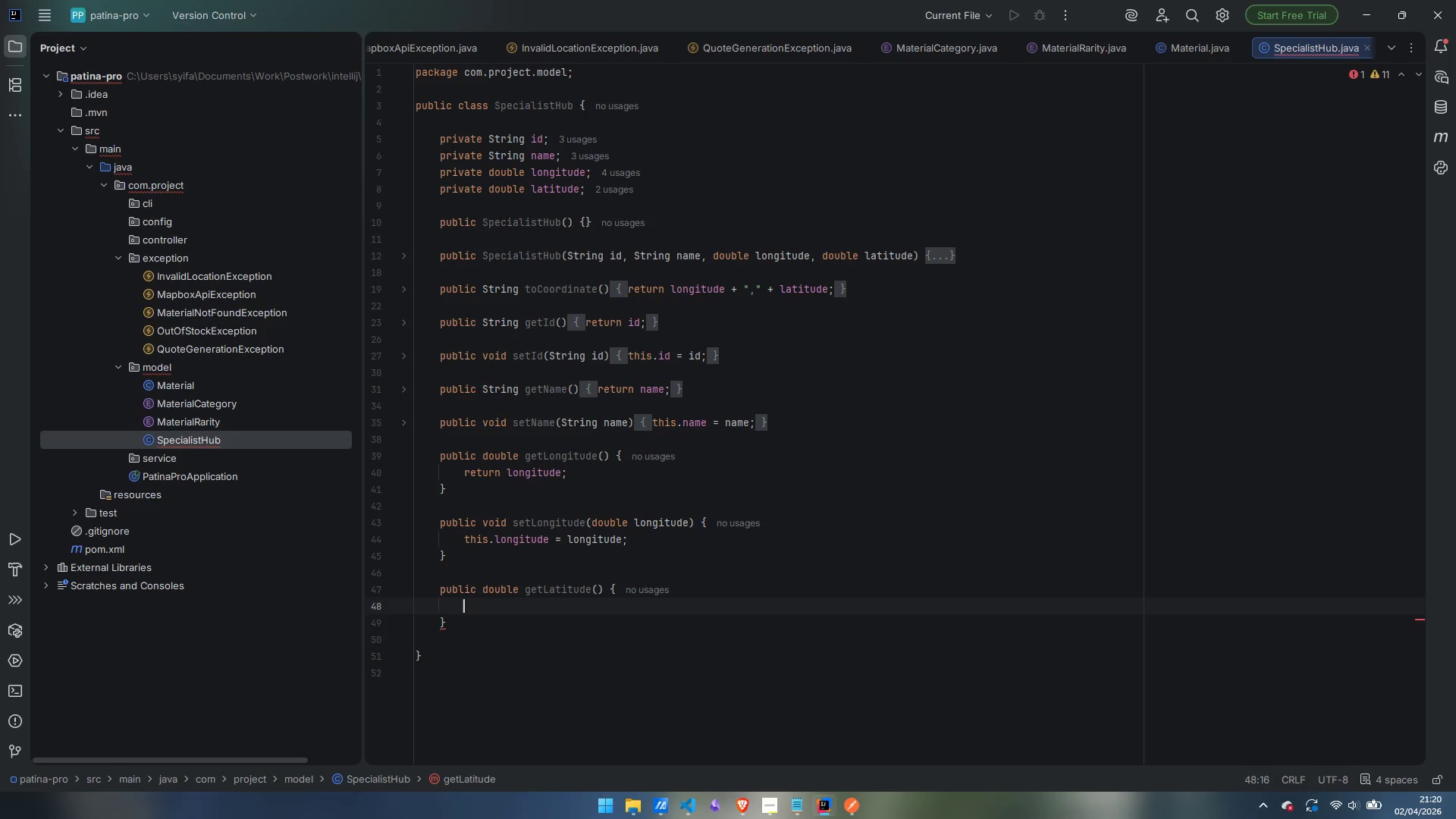 
key(Control+Backspace)
 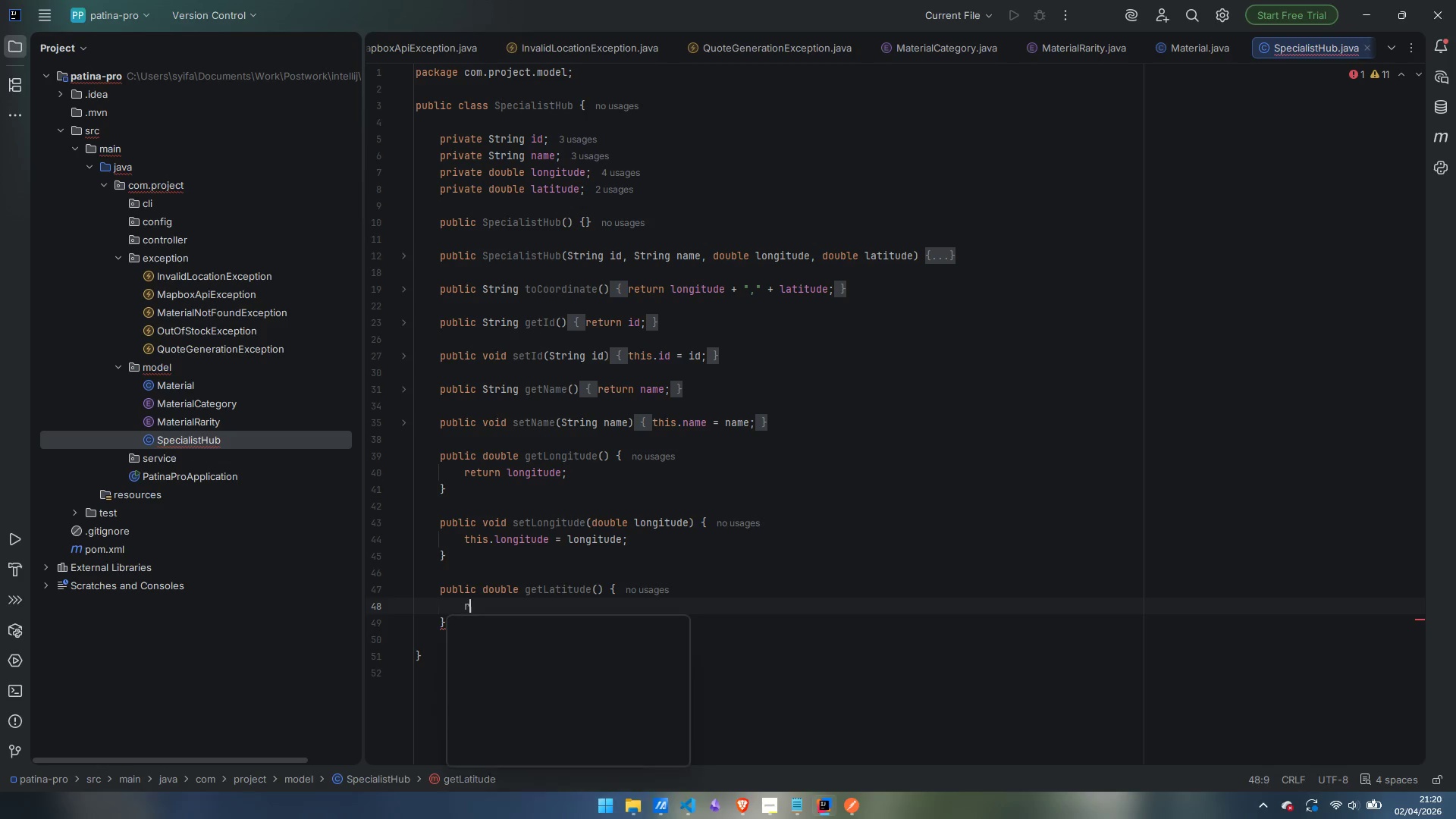 
type(return latitude;)
 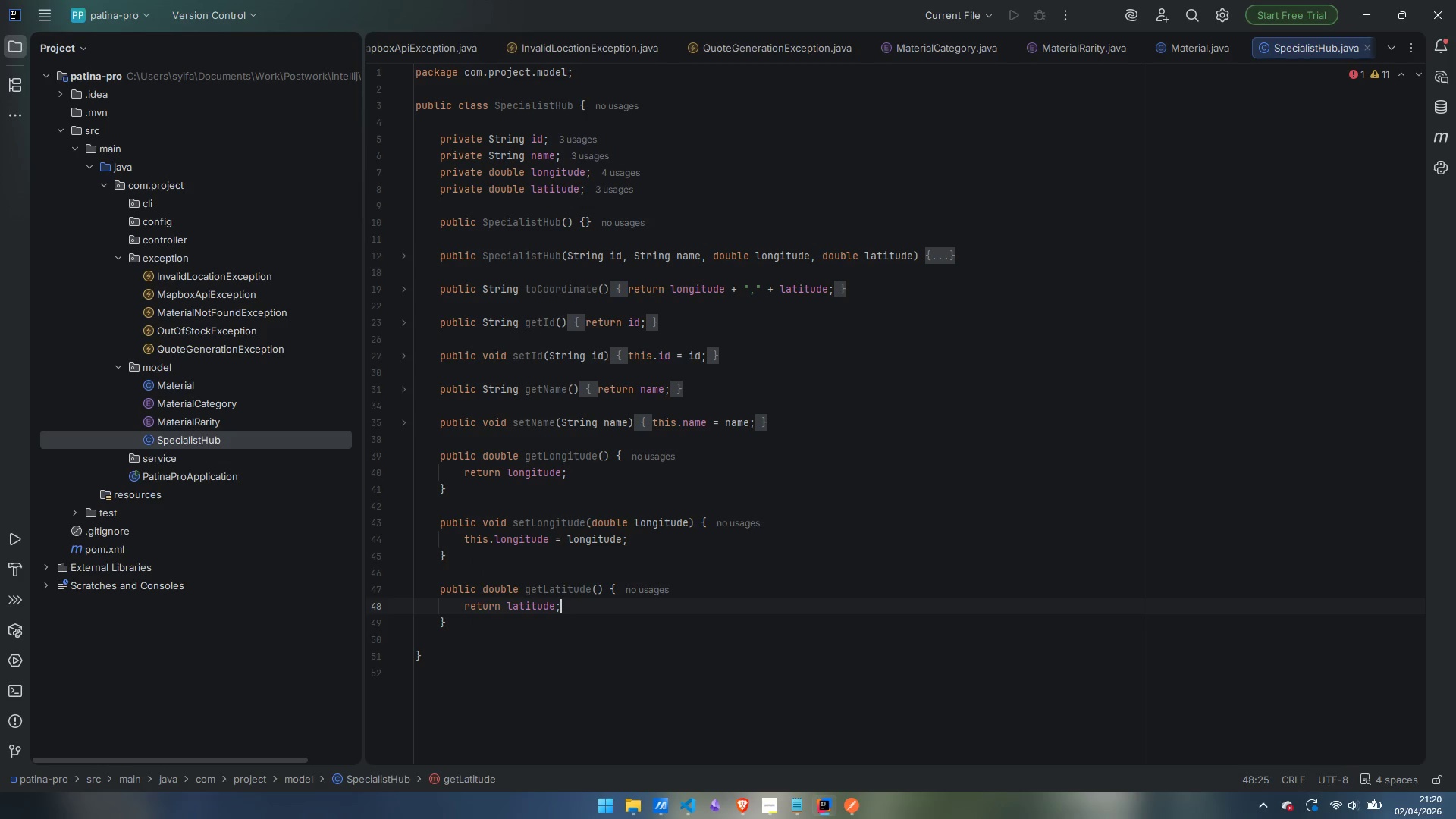 
key(ArrowDown)
 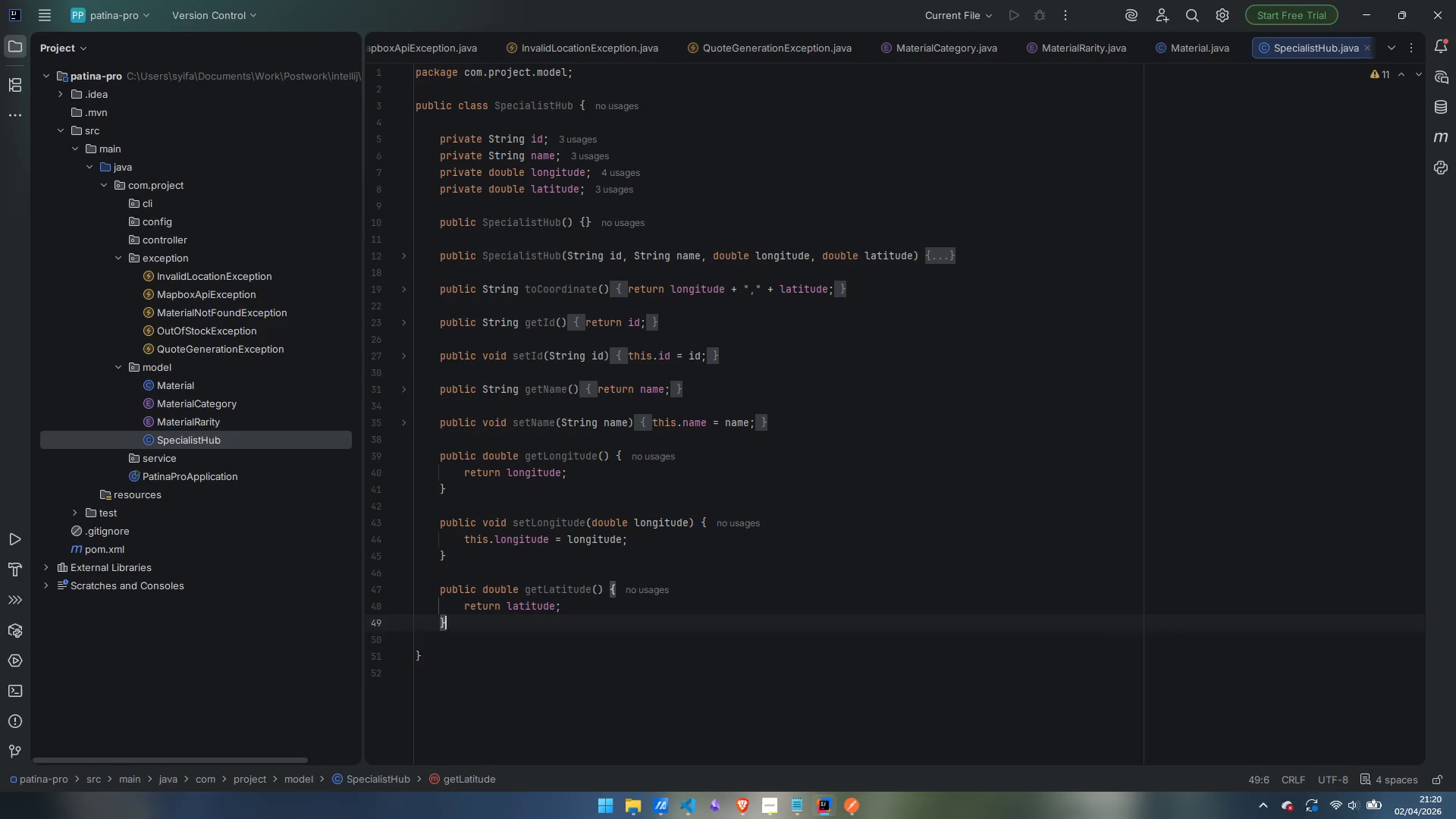 
key(Enter)
 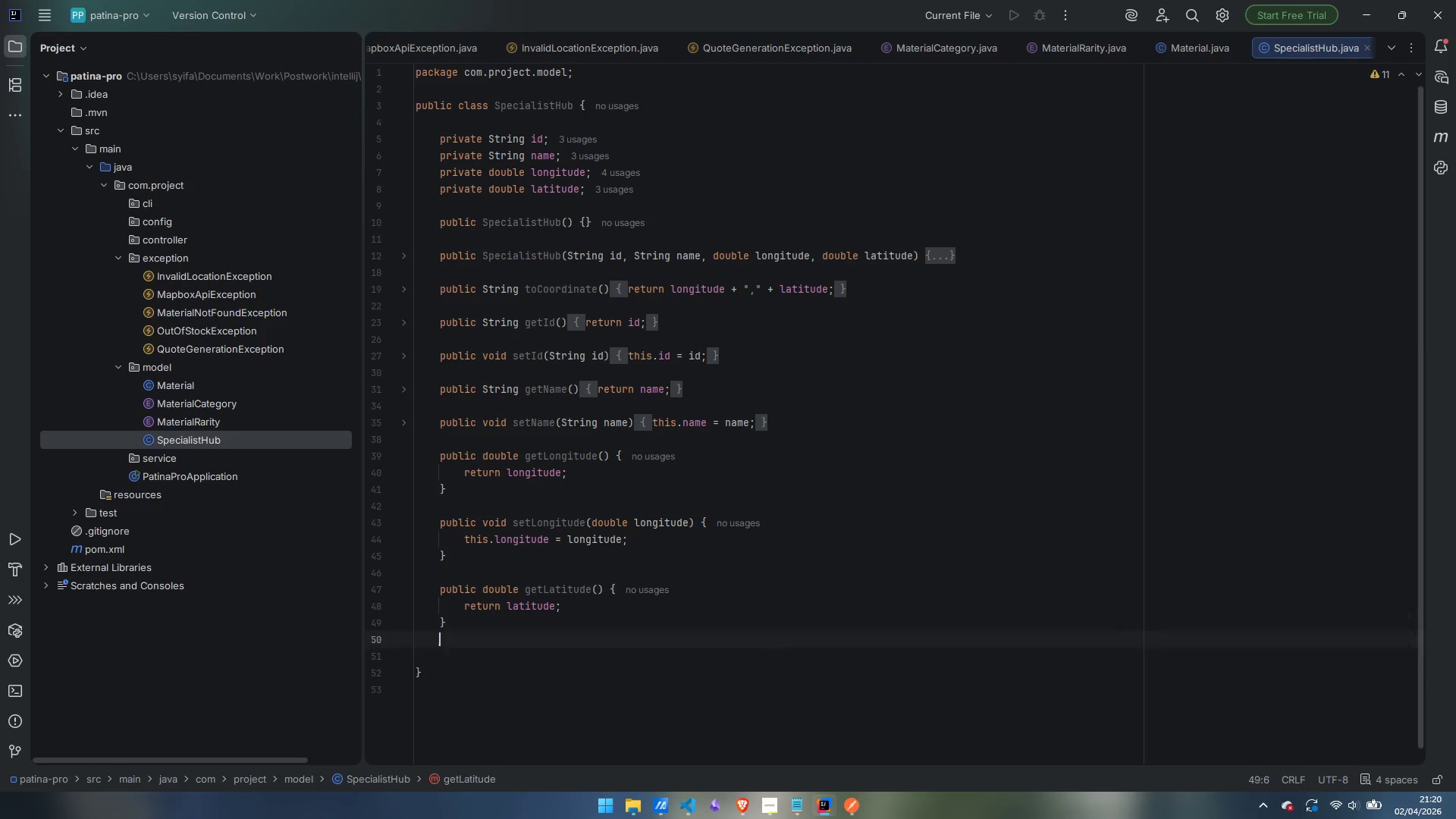 
key(Enter)
 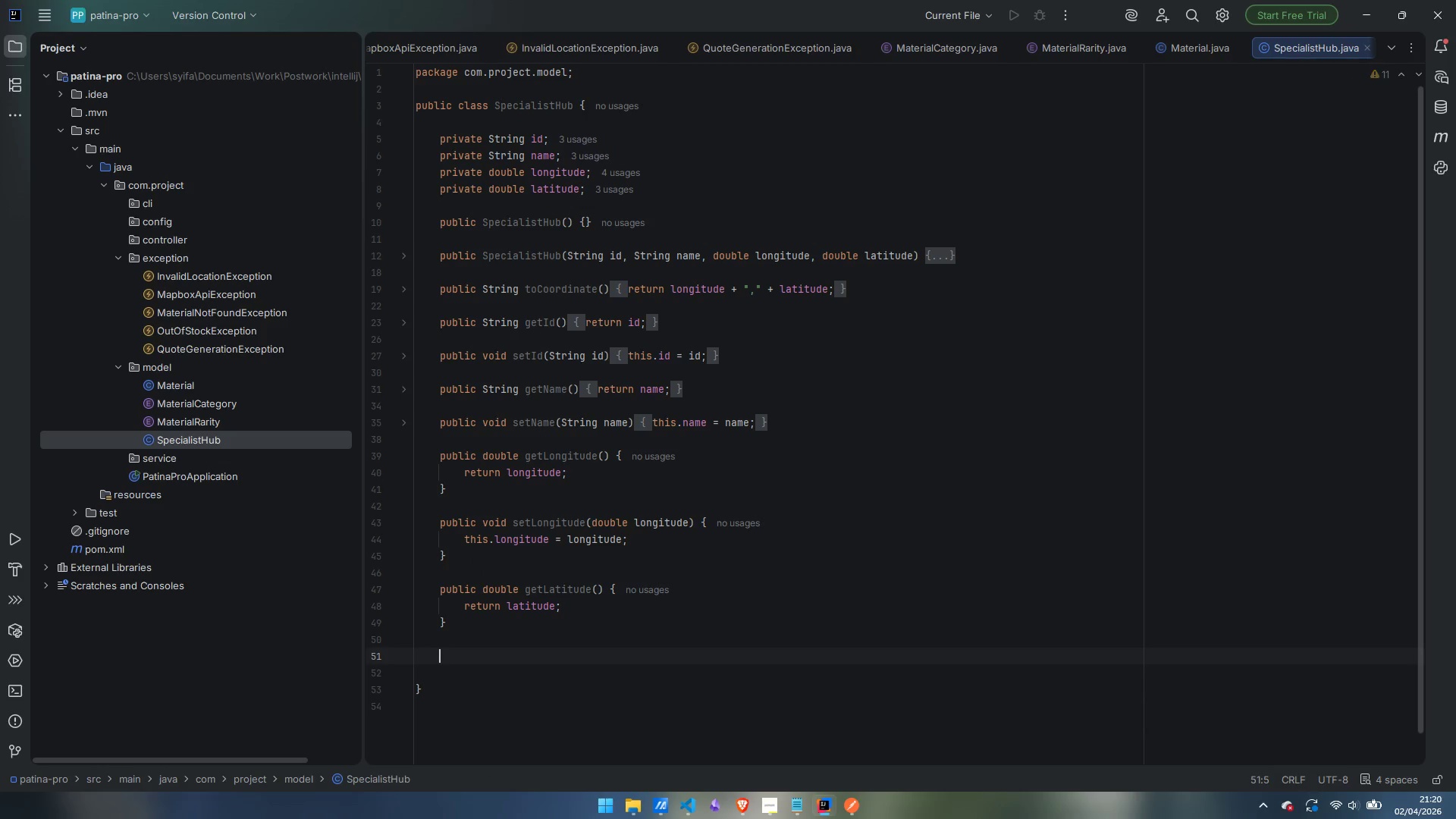 
type(public void setLatitude(String latitude)
 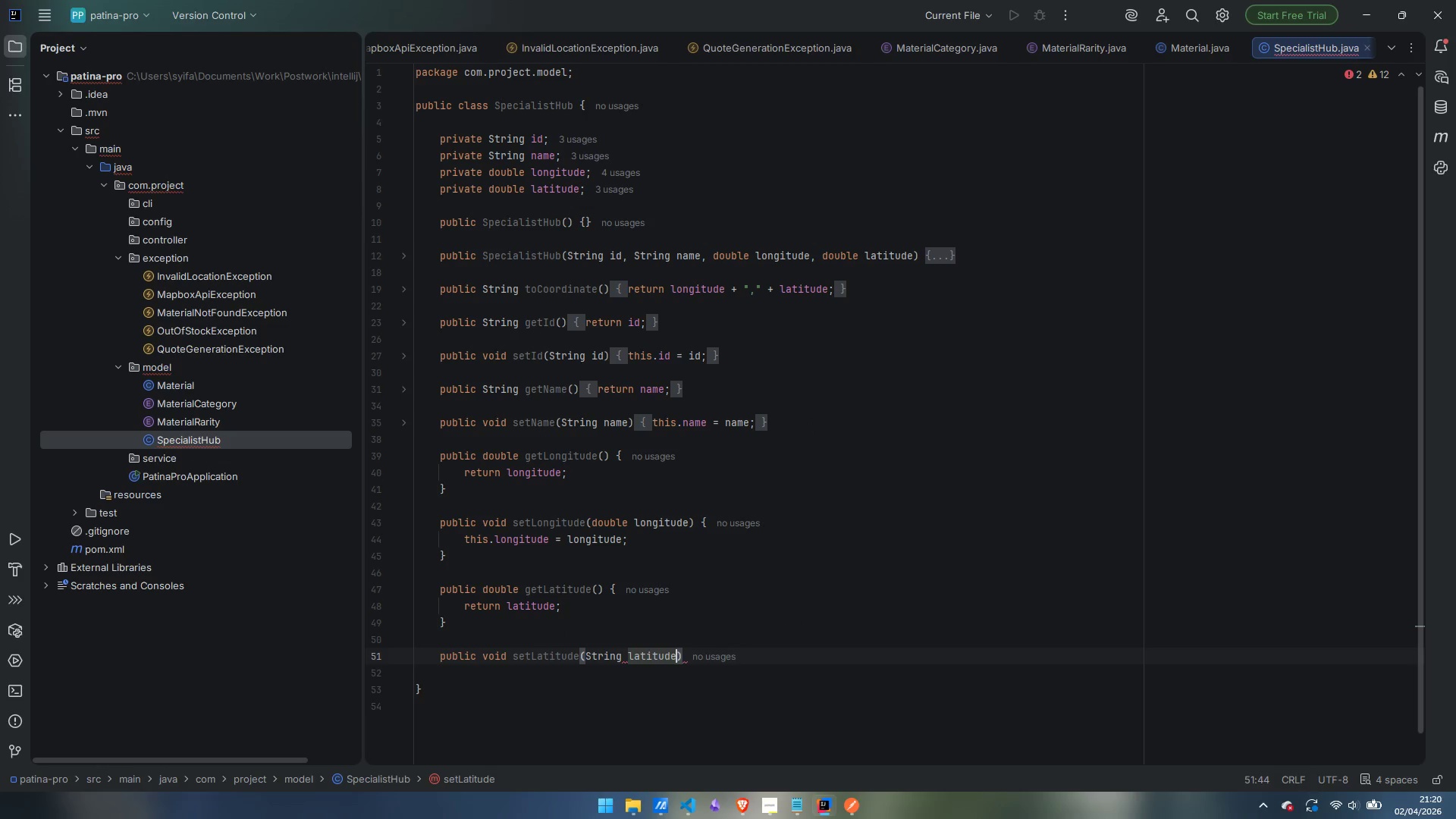 
key(ArrowRight)
 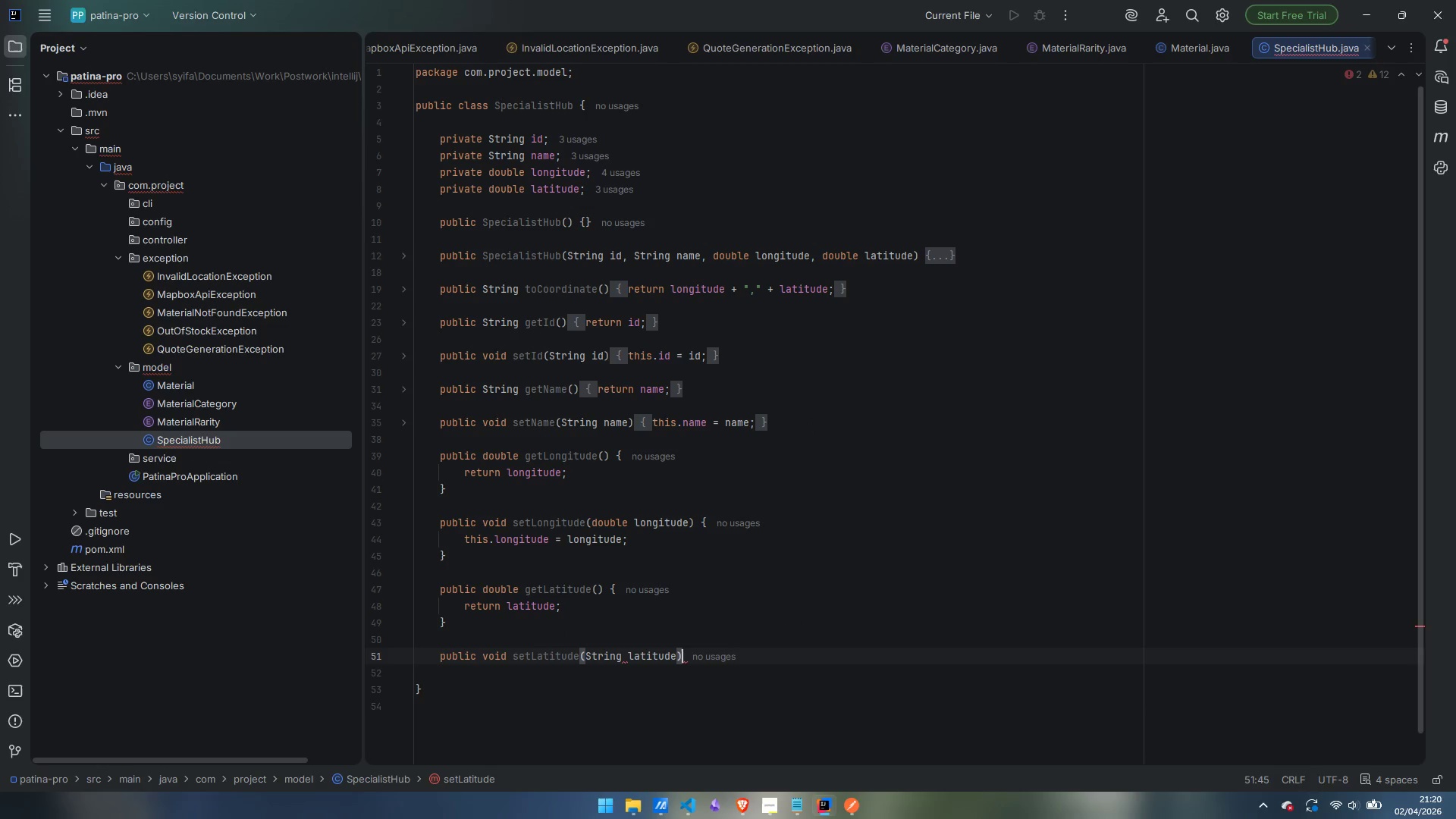 
key(Space)
 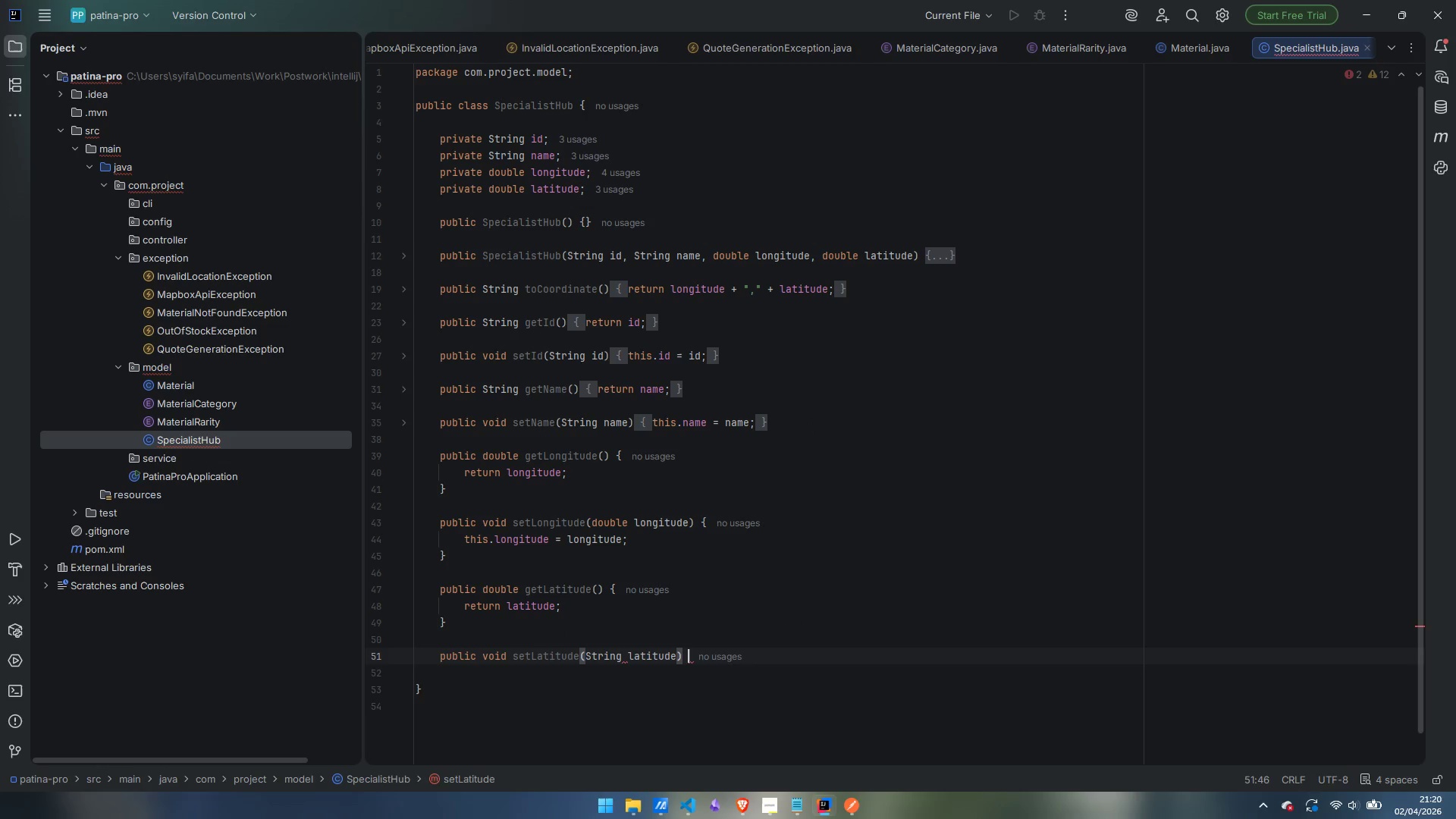 
key(Shift+BracketLeft)
 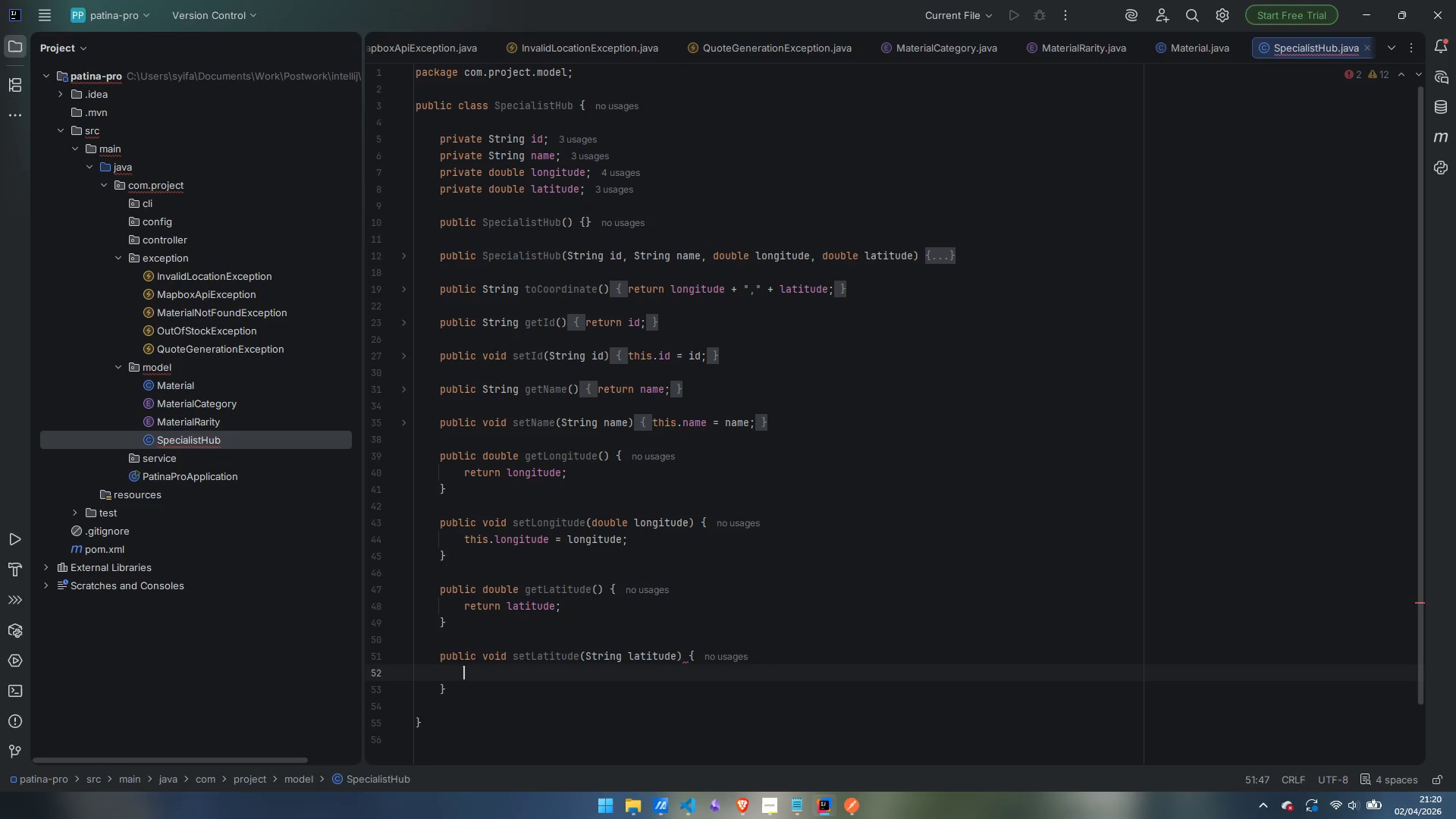 
key(Enter)
 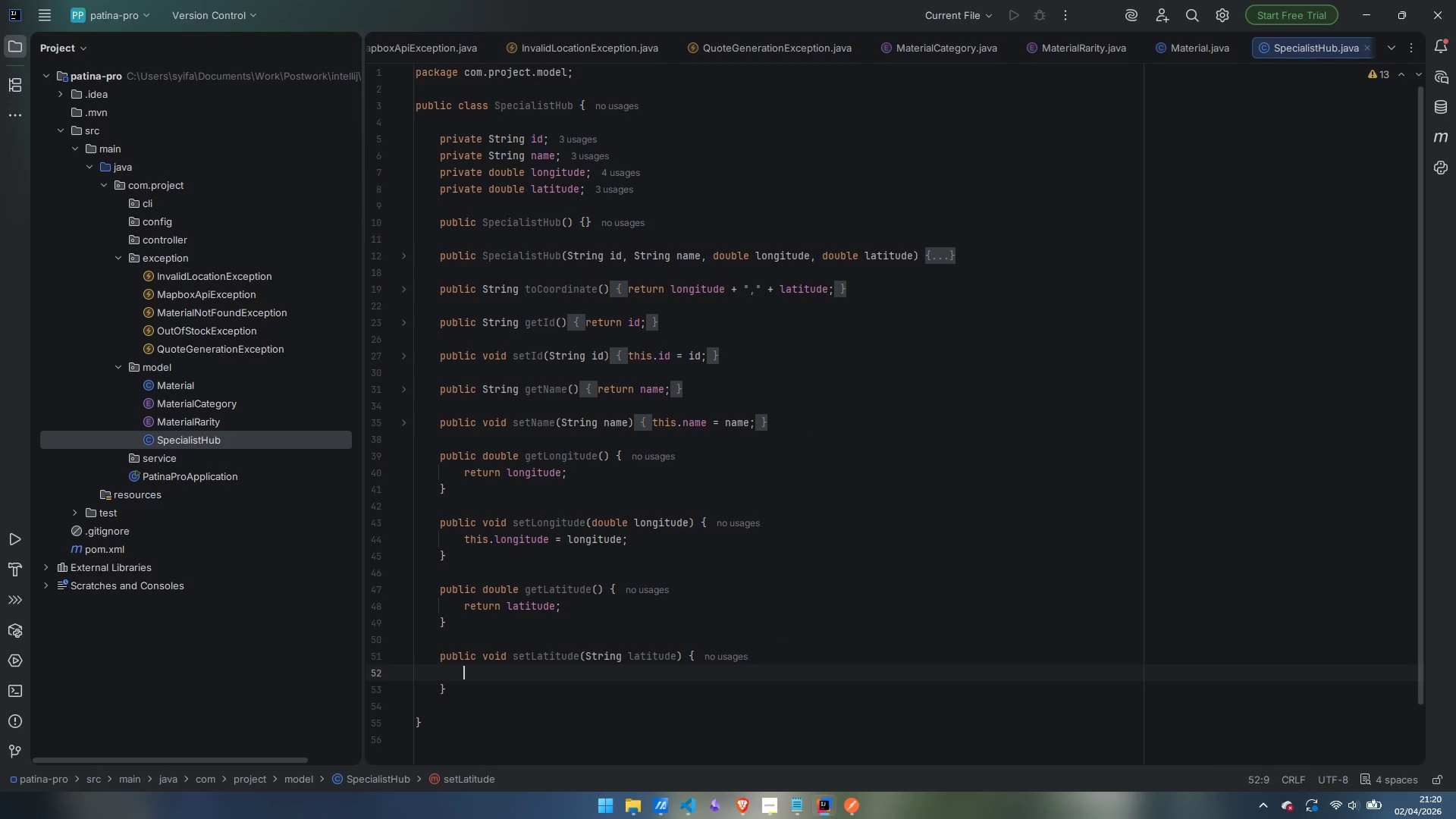 
type(this.latiut)
key(Backspace)
key(Backspace)
type(tude = latitude;)
 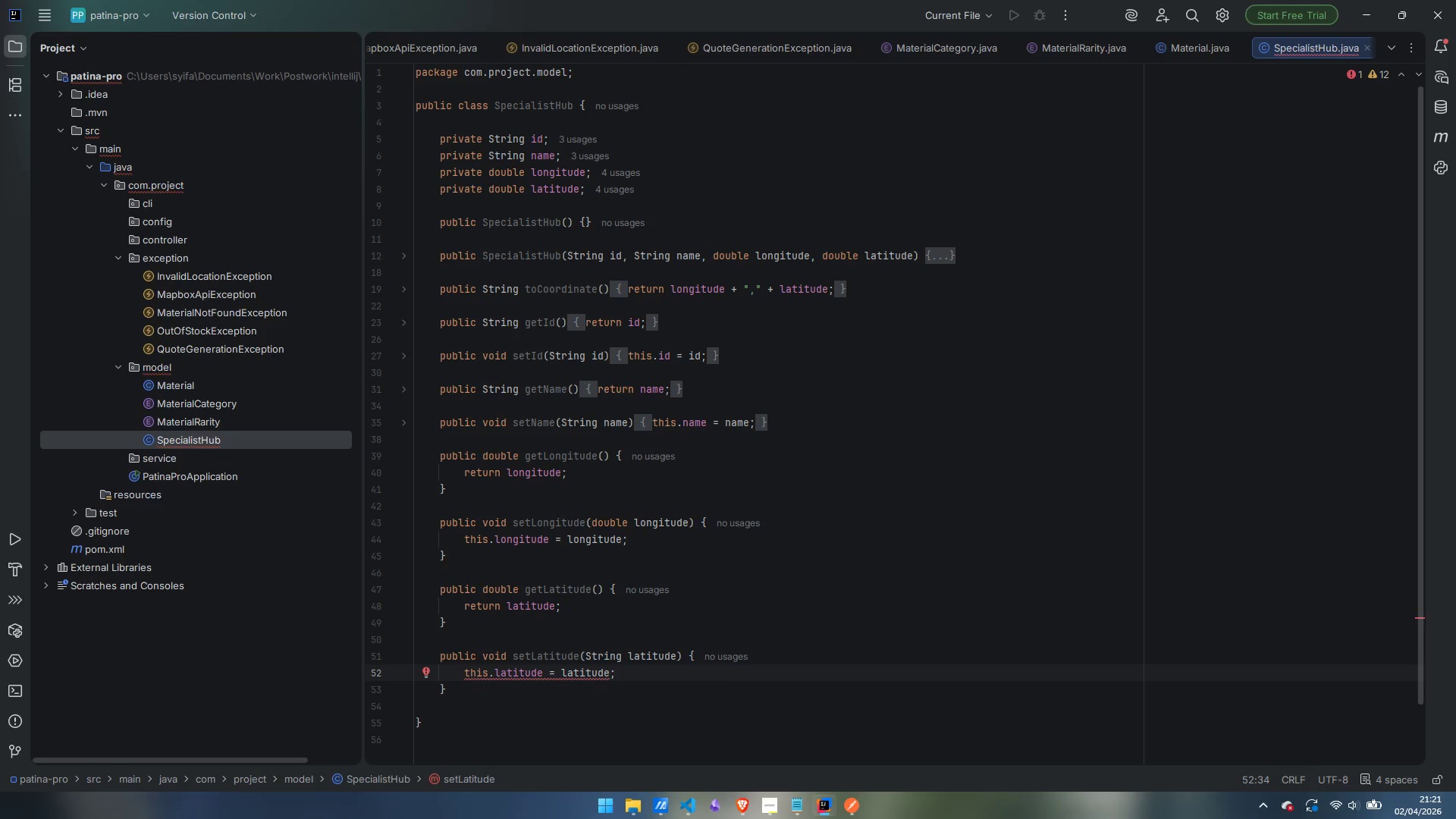 
wait(5.62)
 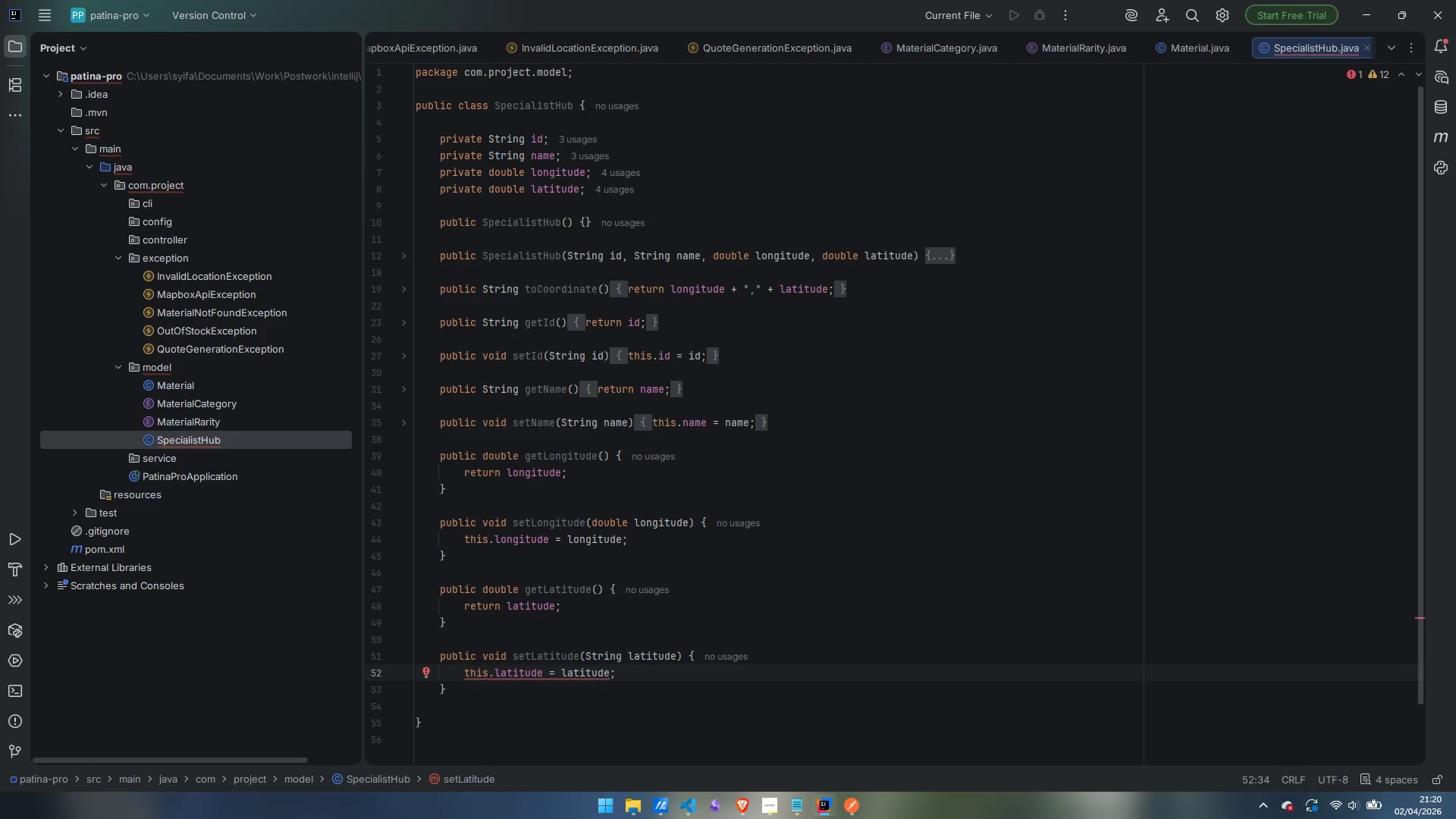 
double_click([602, 655])
 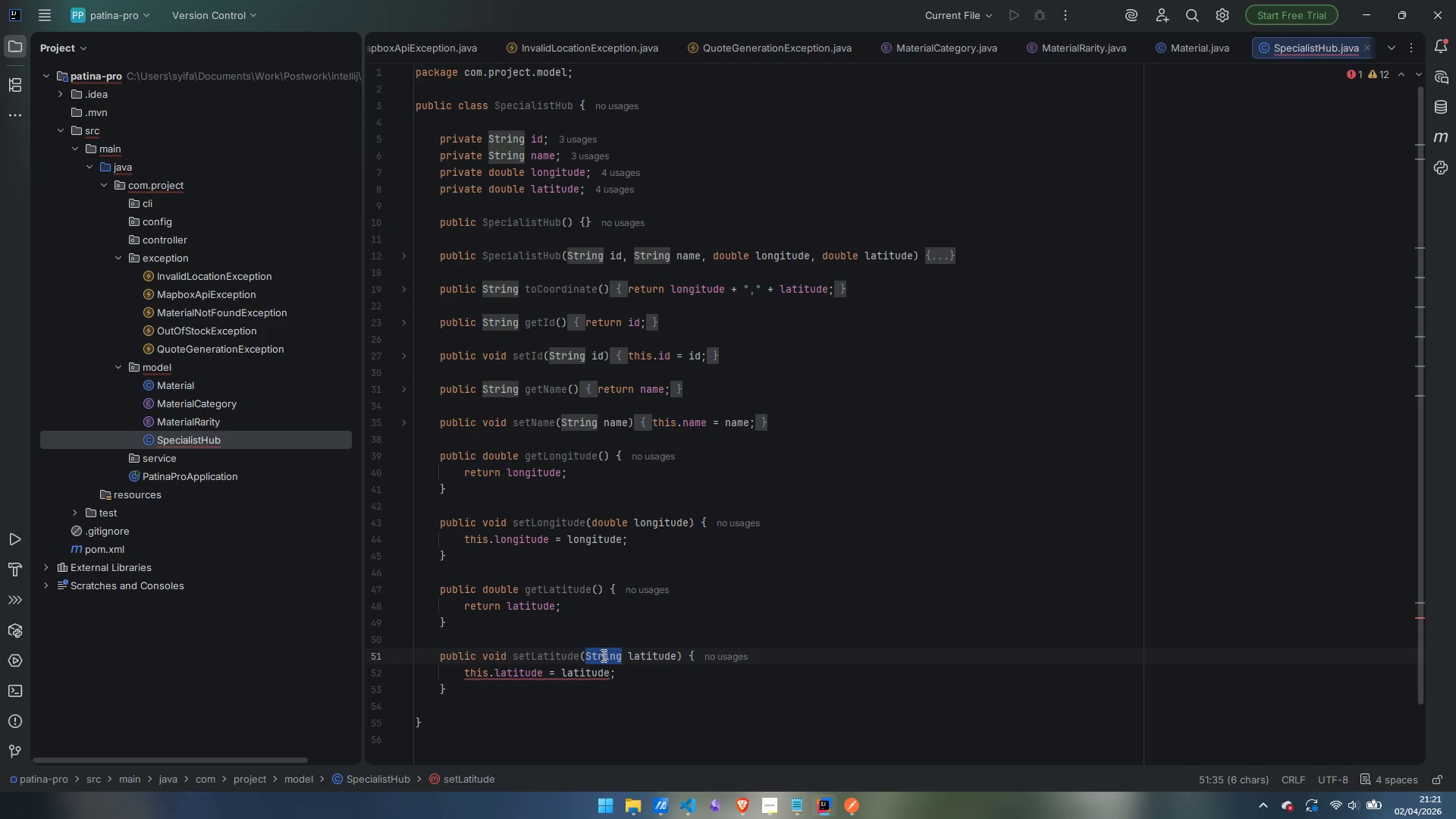 
type(doub;le)
key(Backspace)
key(Backspace)
type(e)
 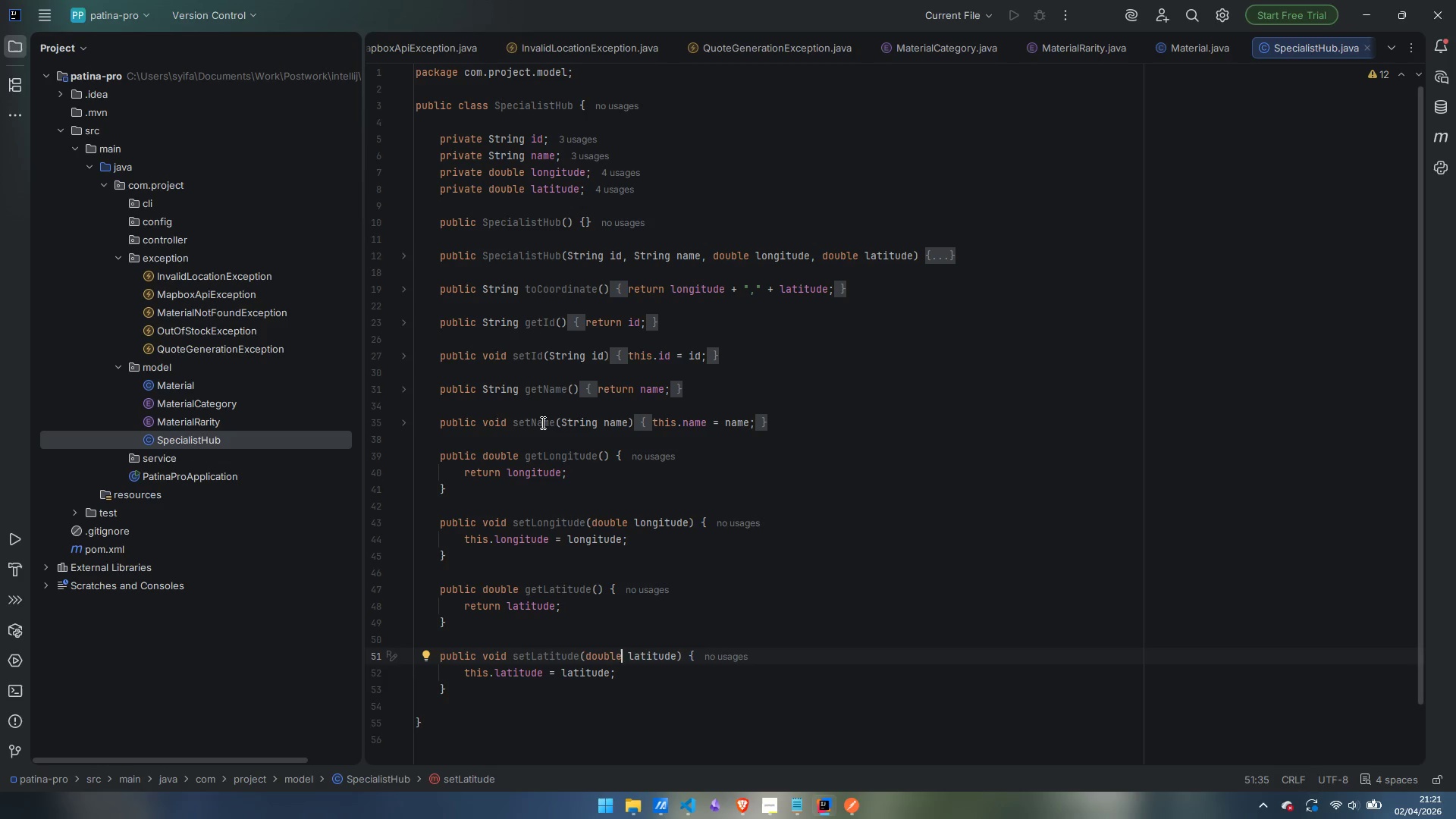 
wait(5.7)
 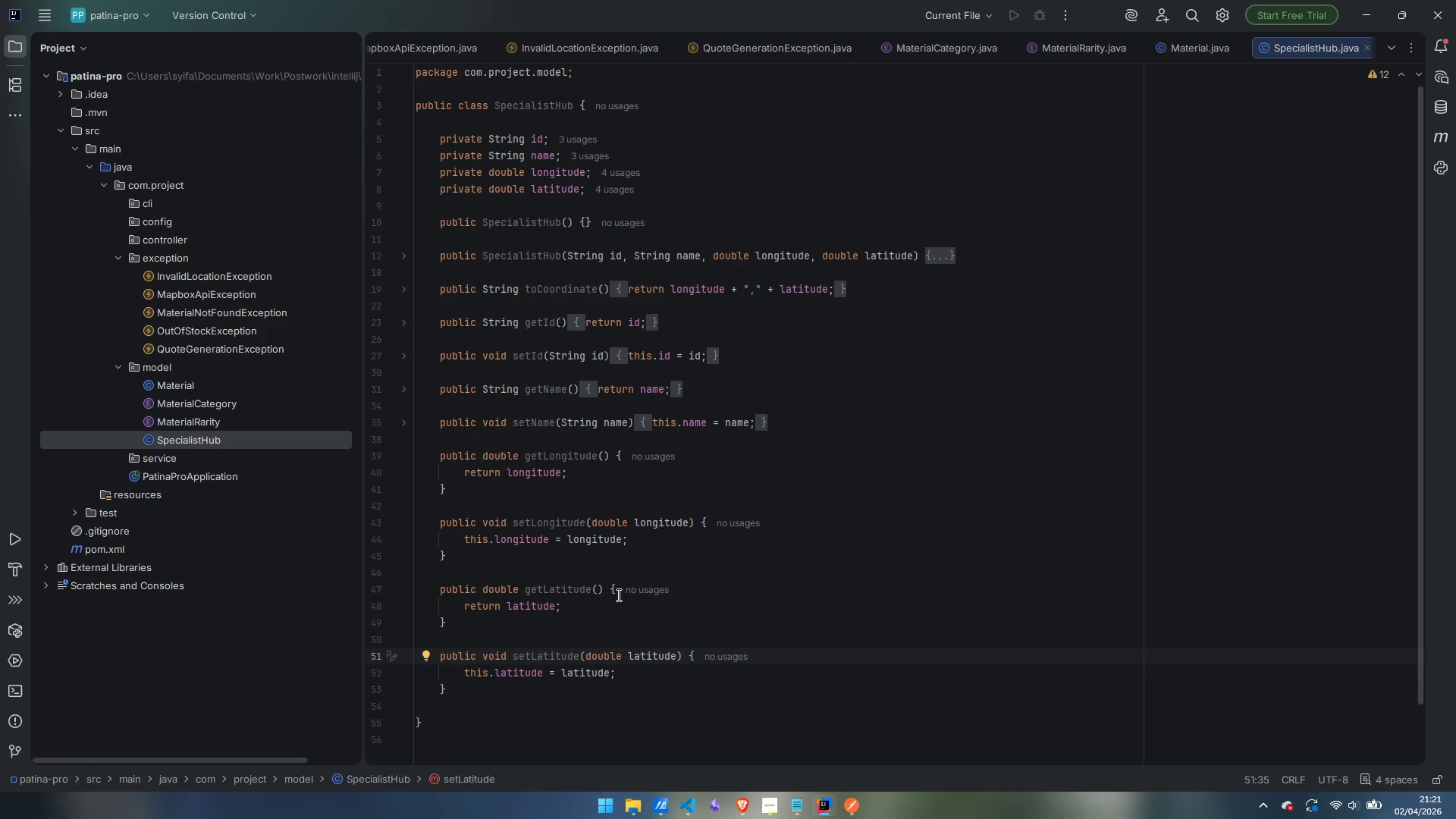 
left_click([405, 455])
 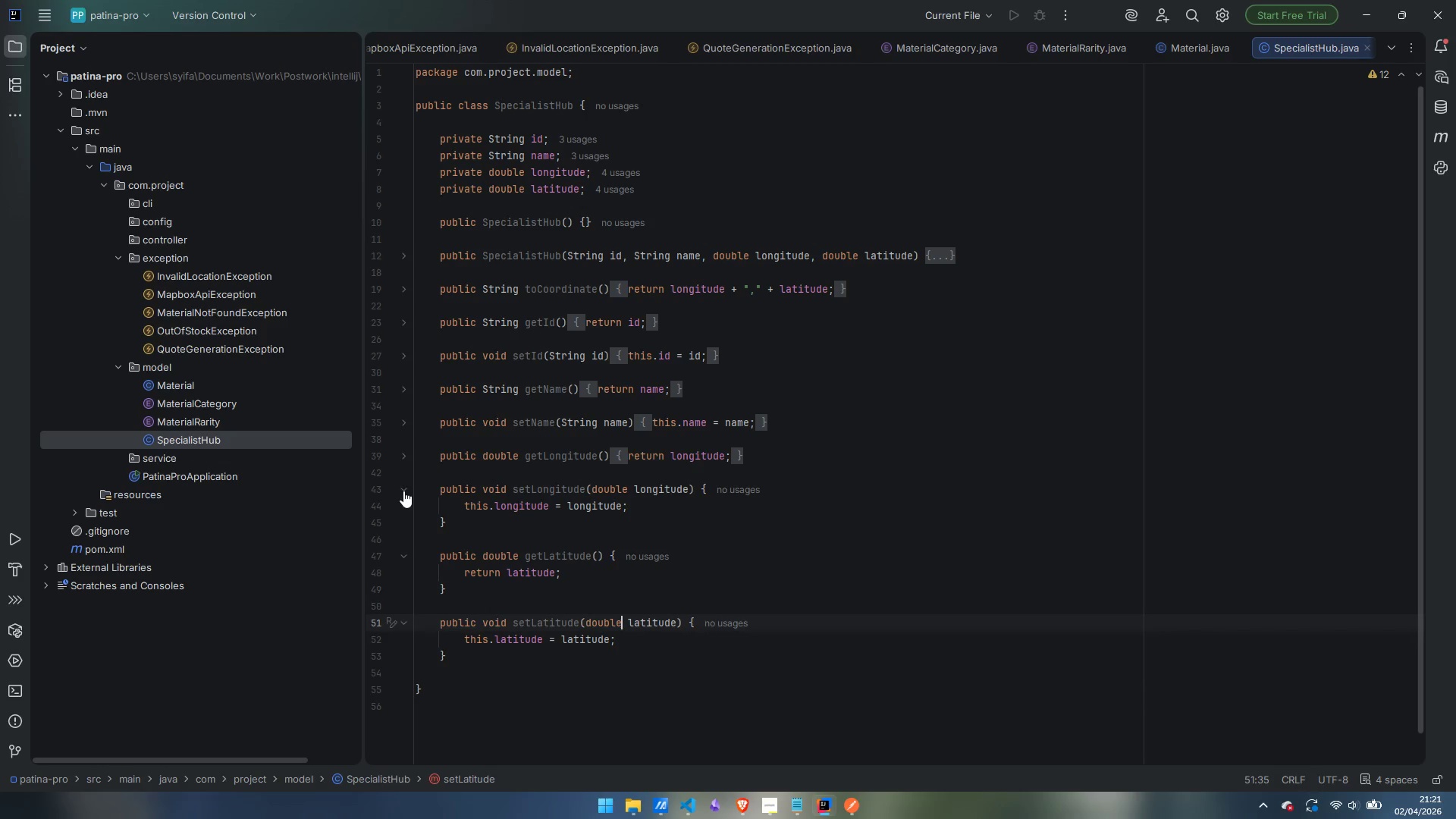 
left_click([403, 491])
 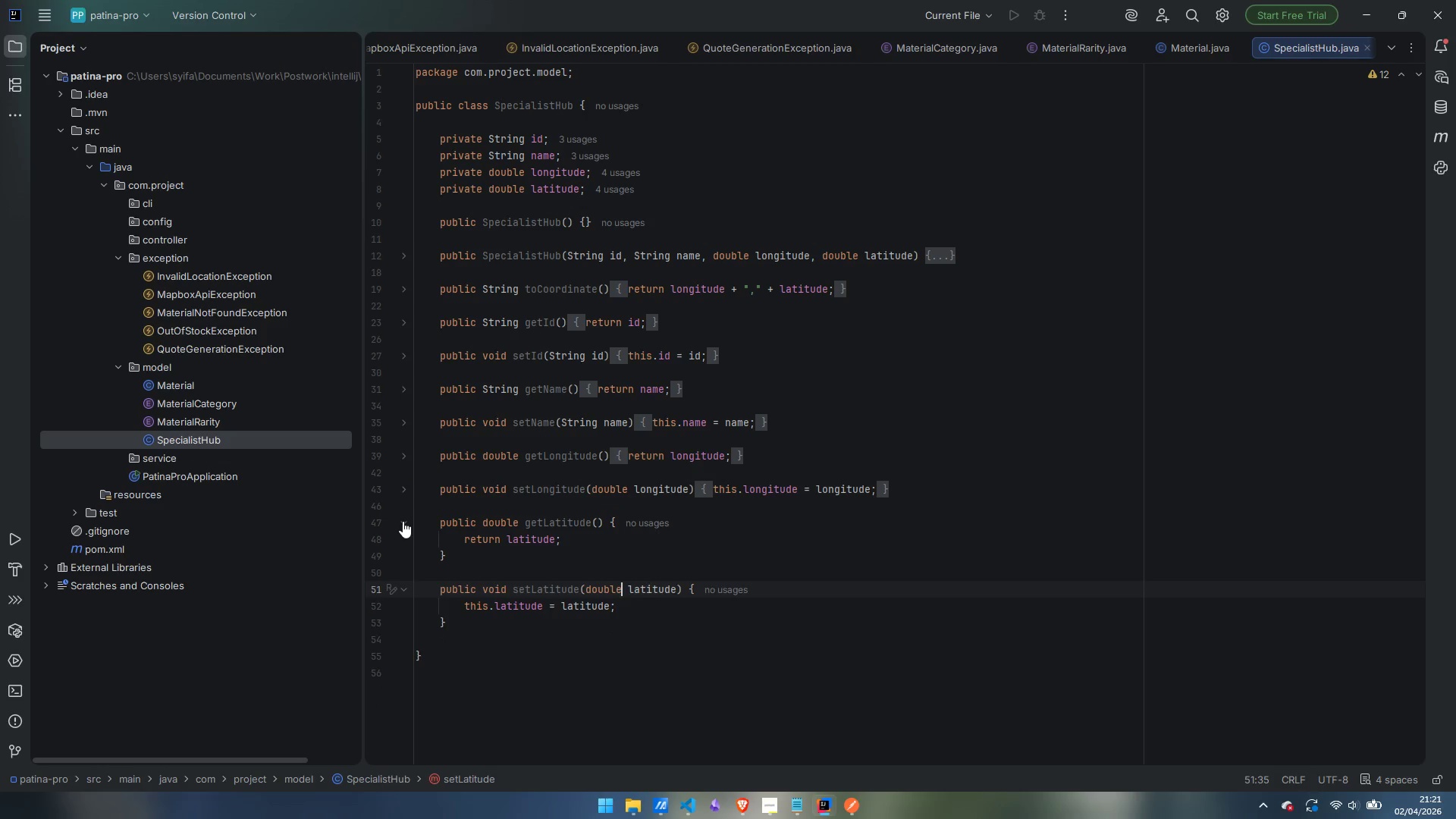 
left_click([403, 521])
 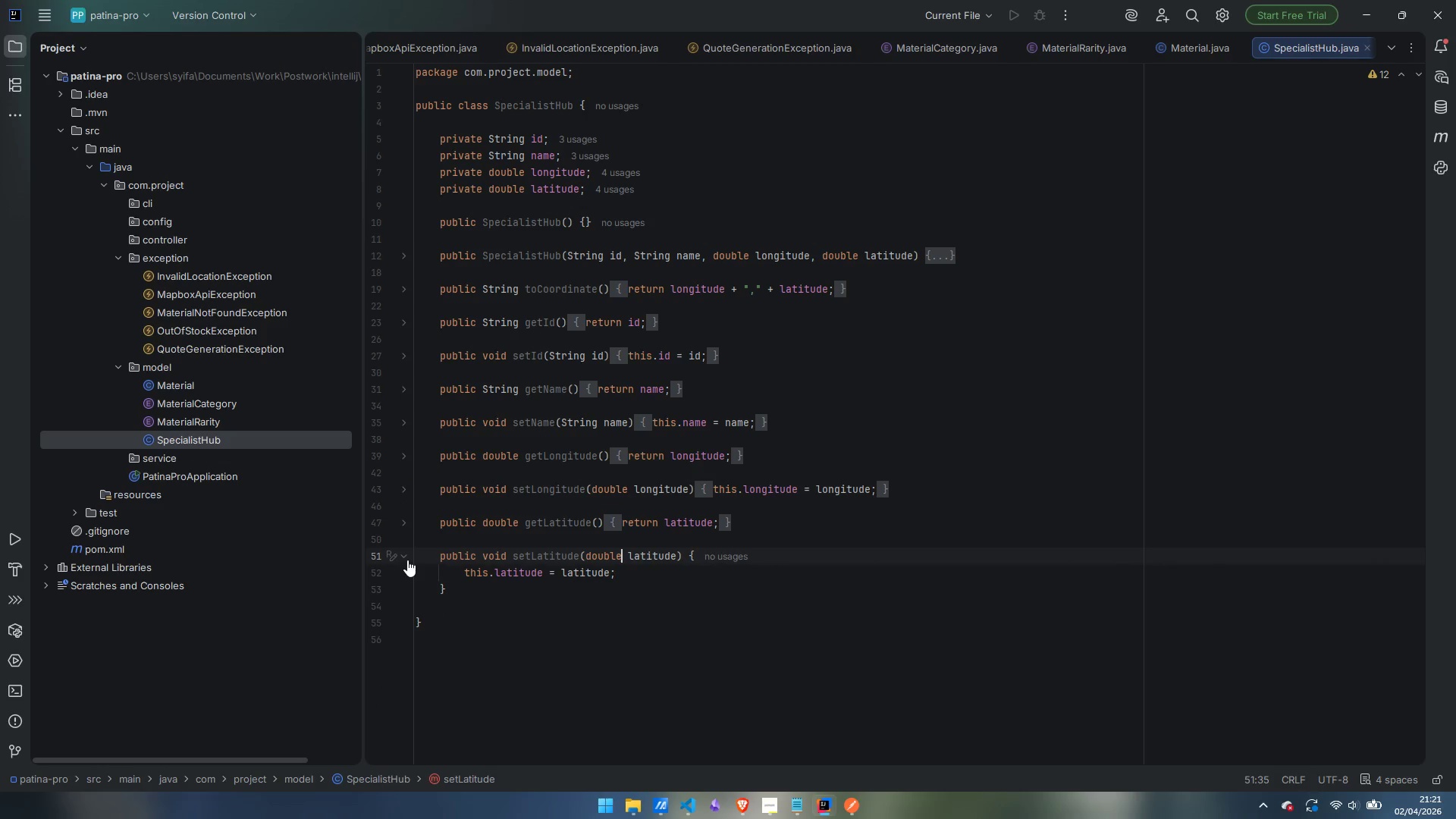 
left_click([407, 558])
 